 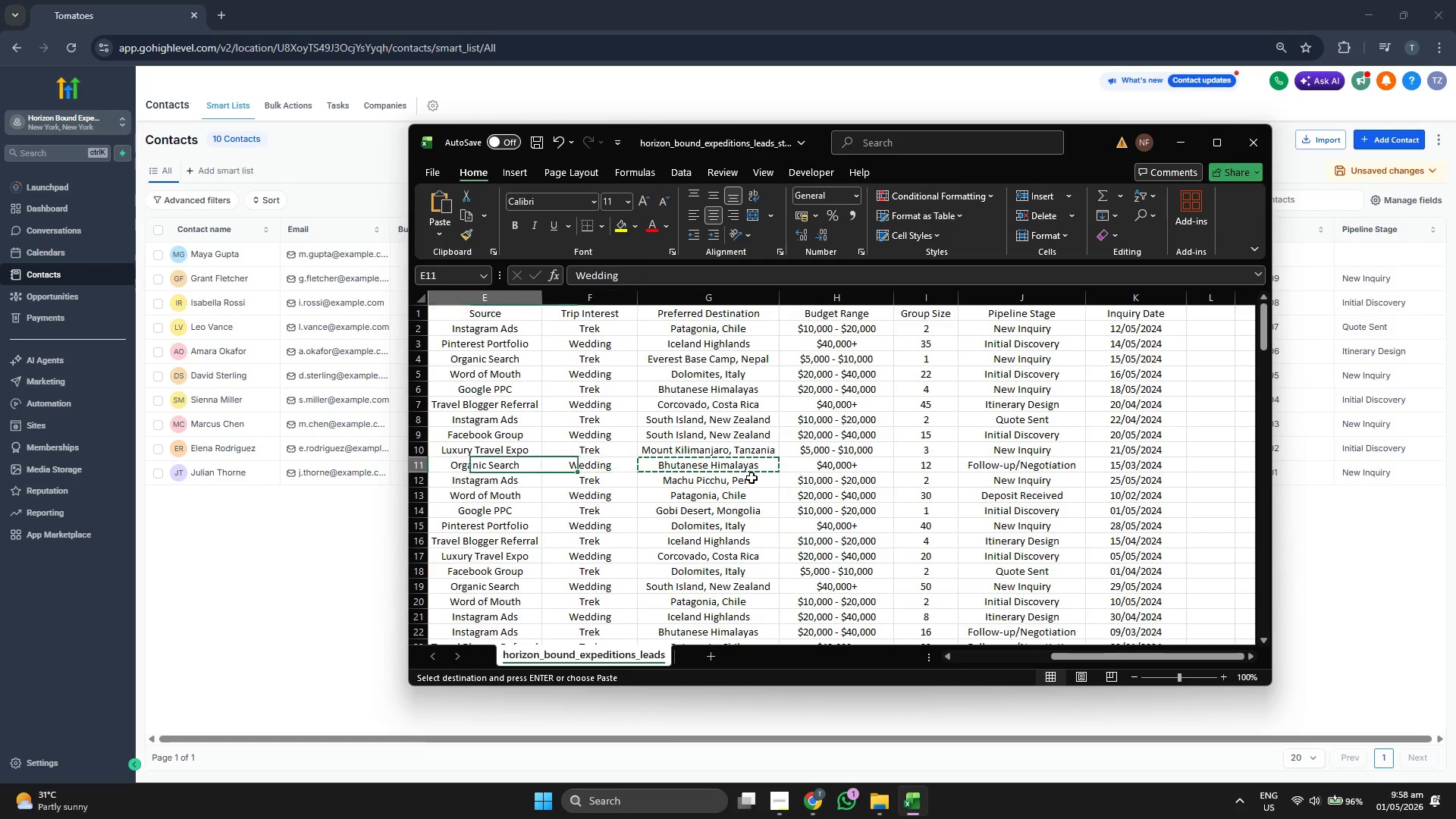 
key(ArrowLeft)
 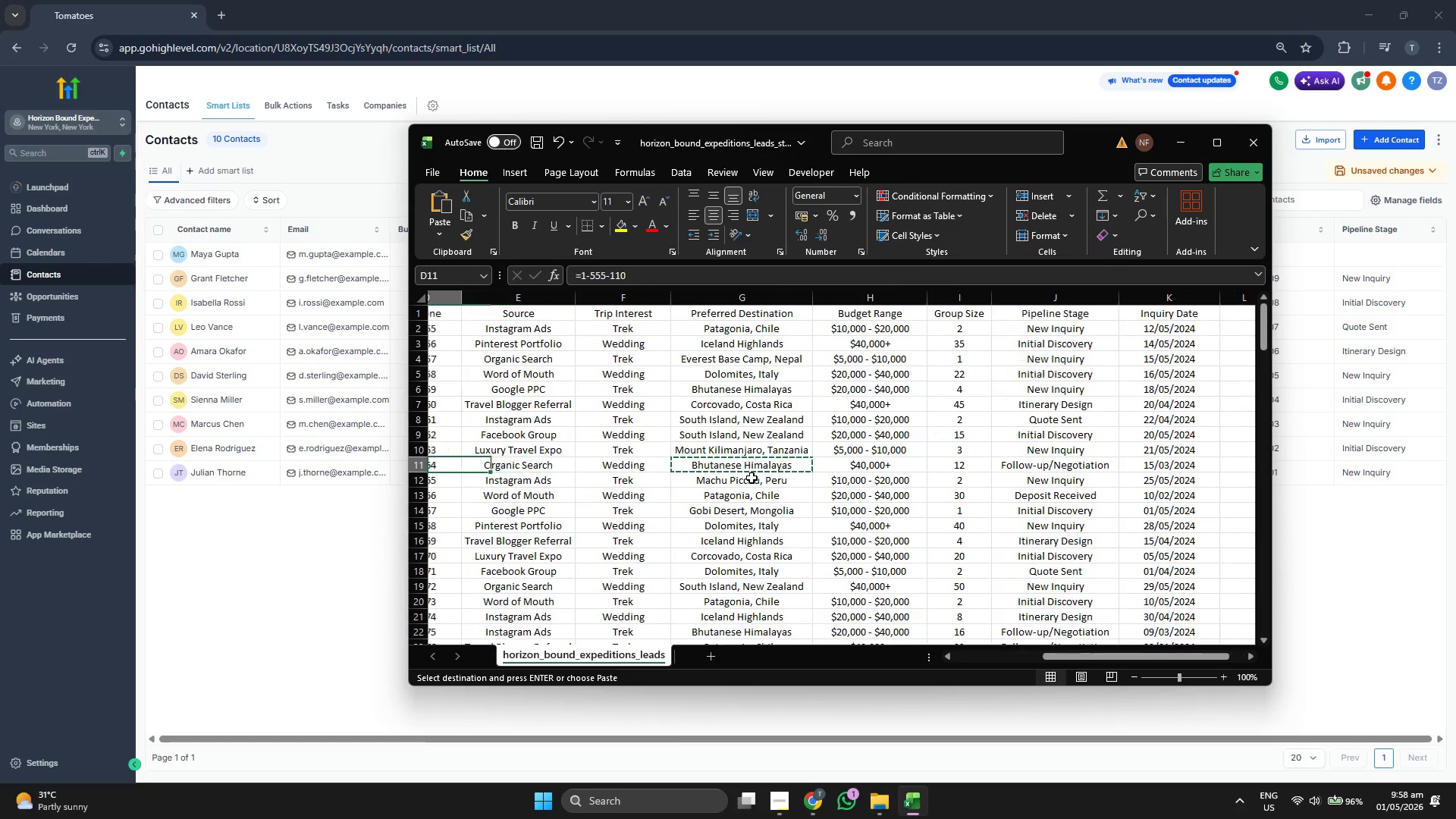 
key(ArrowLeft)
 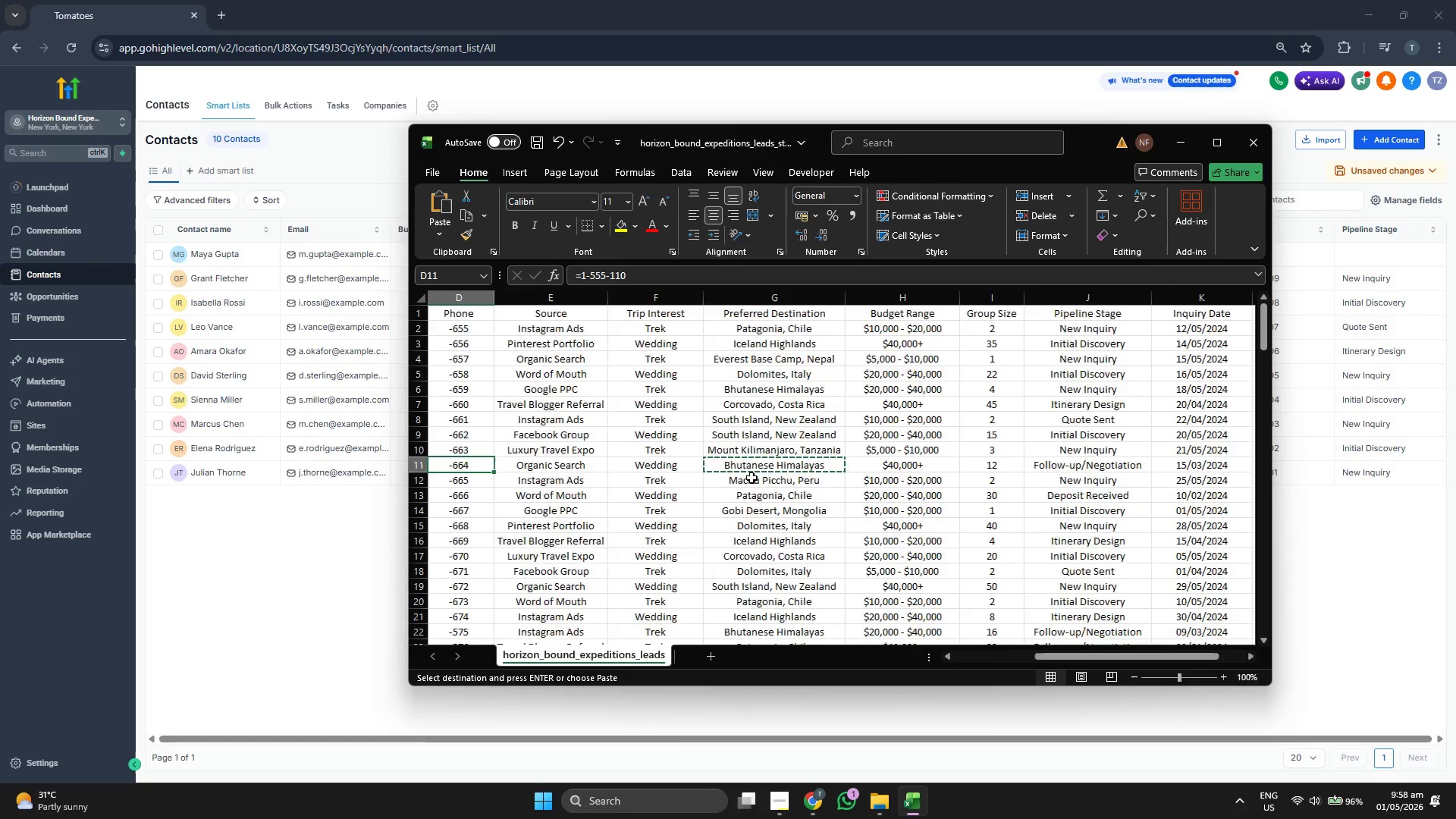 
key(ArrowLeft)
 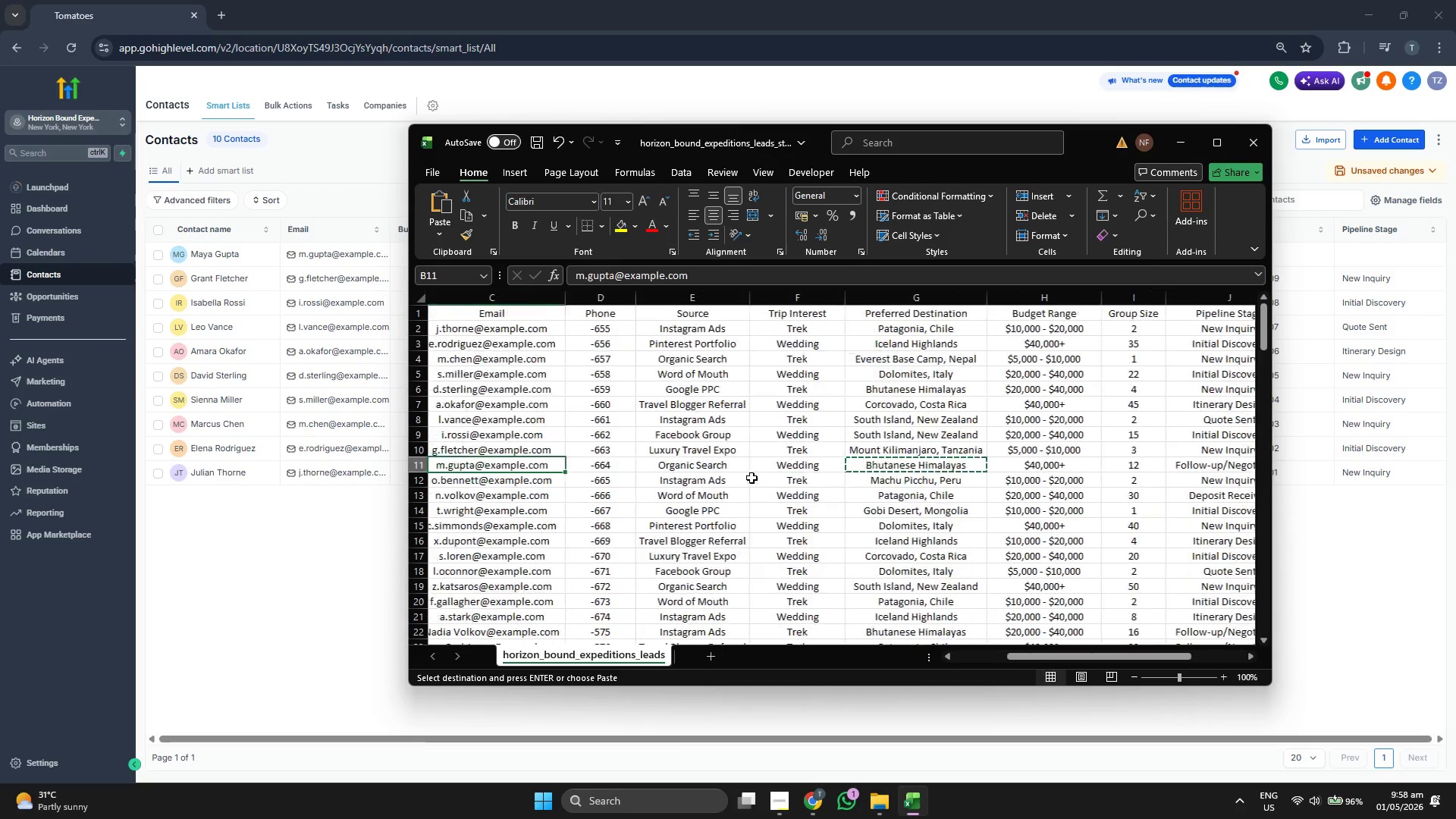 
key(ArrowLeft)
 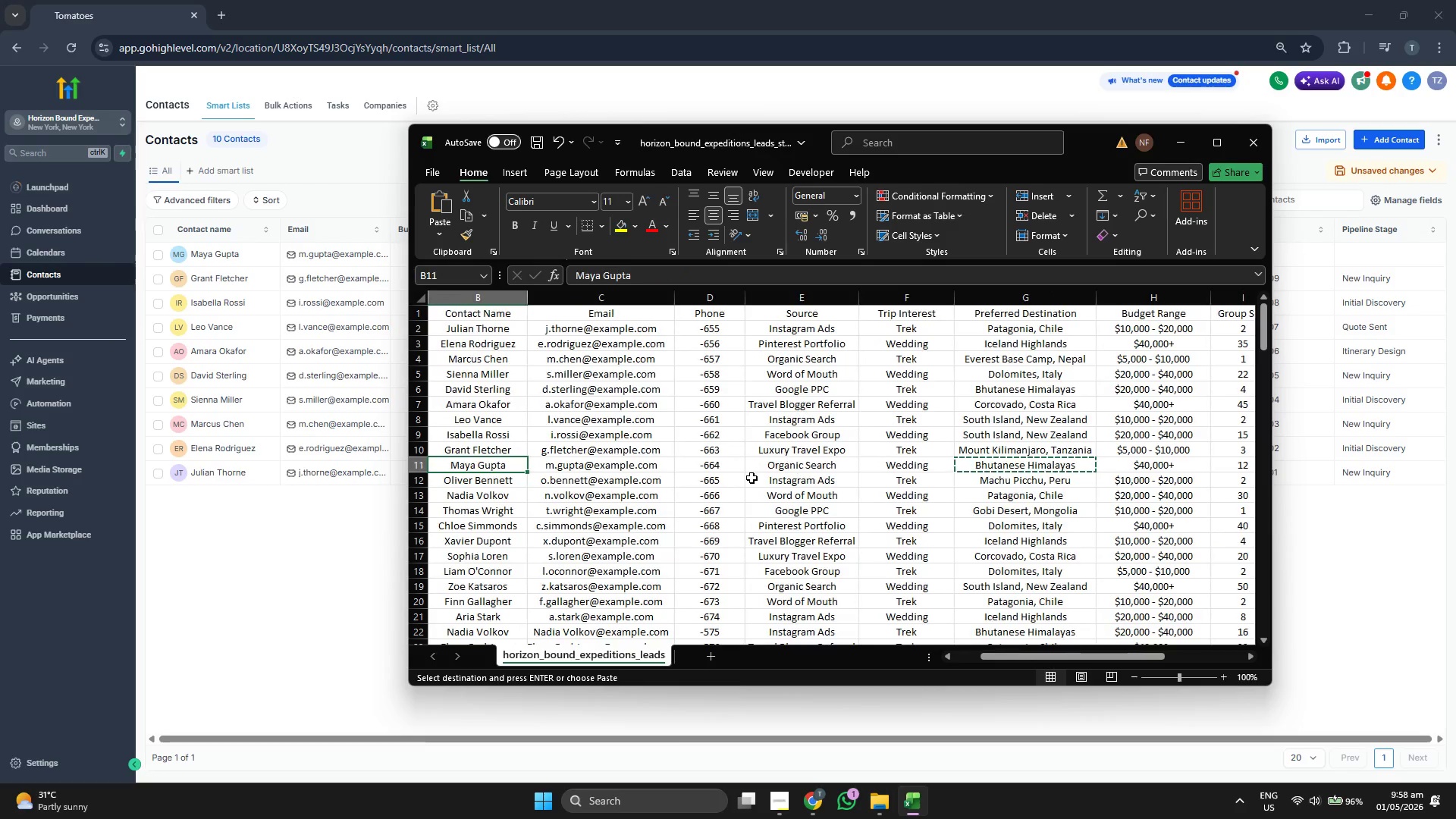 
key(ArrowLeft)
 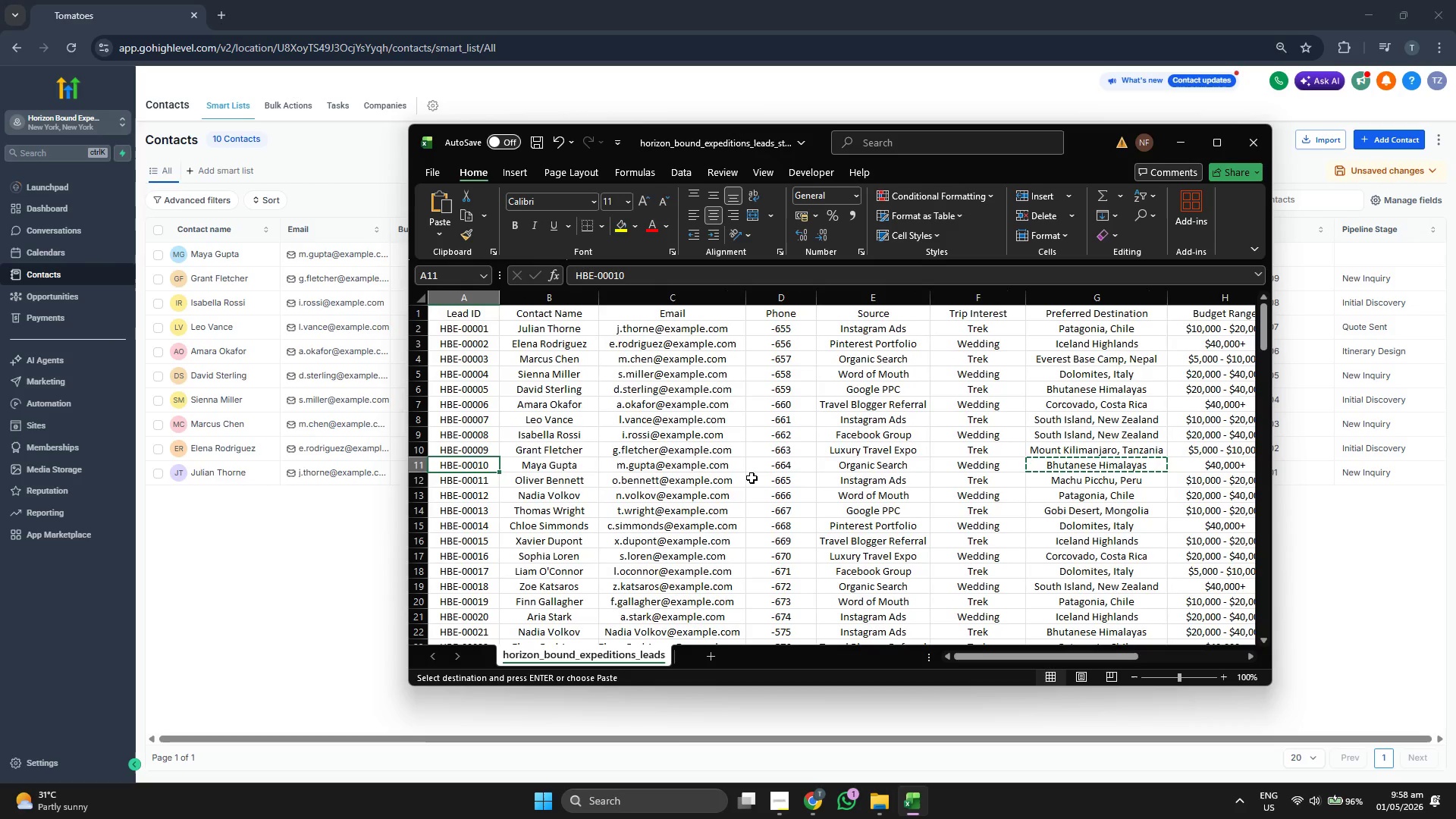 
key(ArrowDown)
 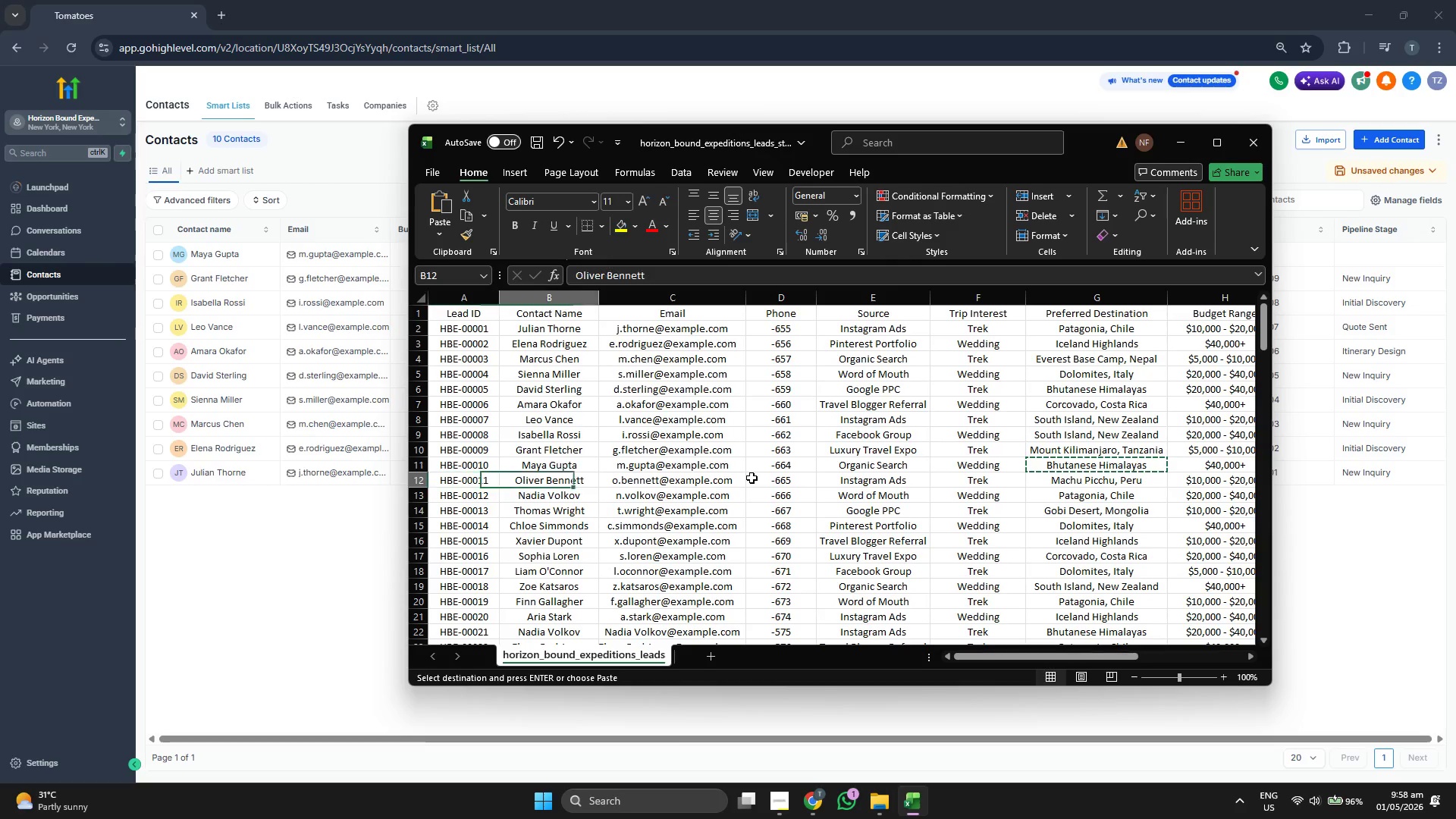 
key(ArrowRight)
 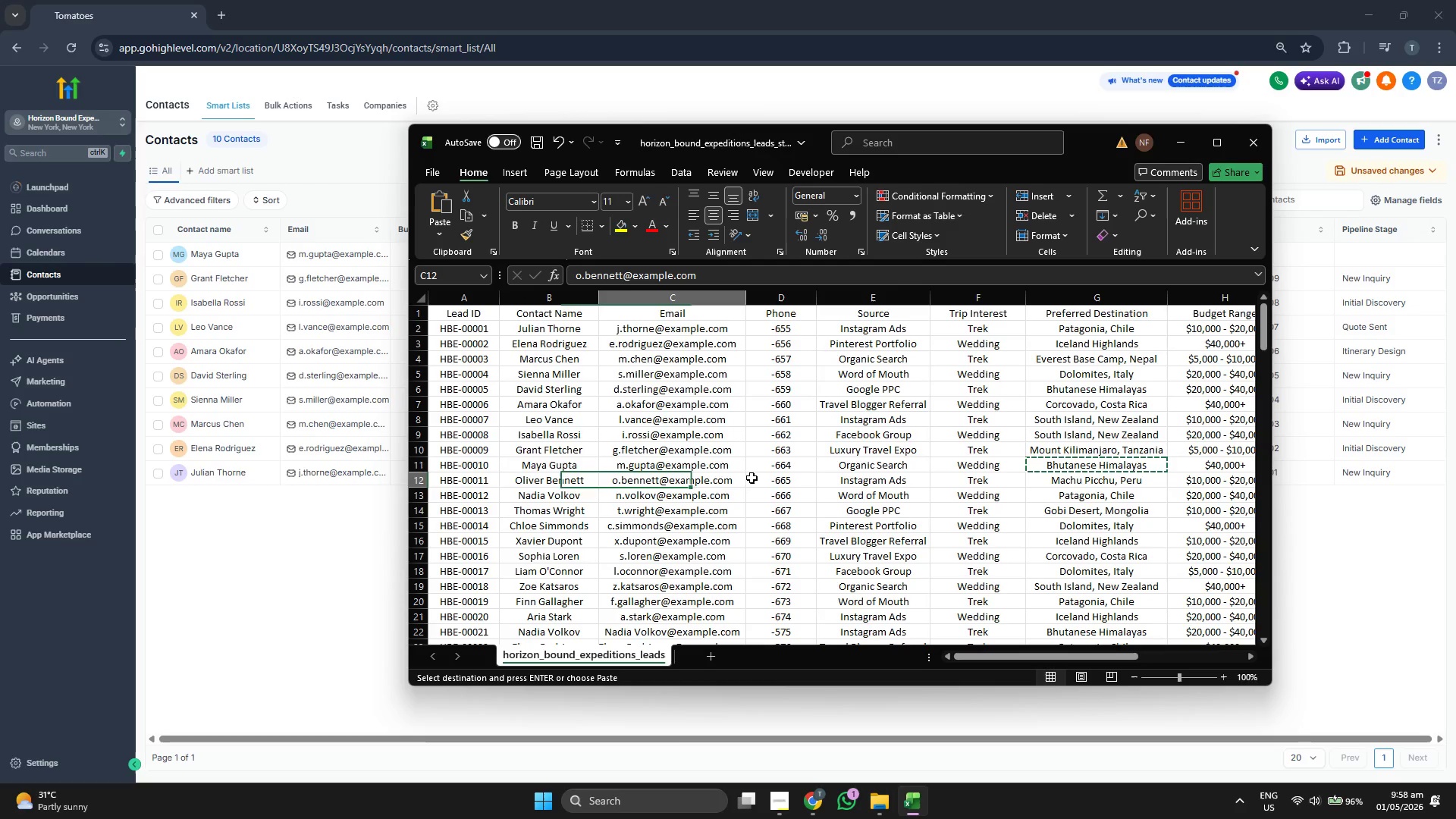 
key(ArrowRight)
 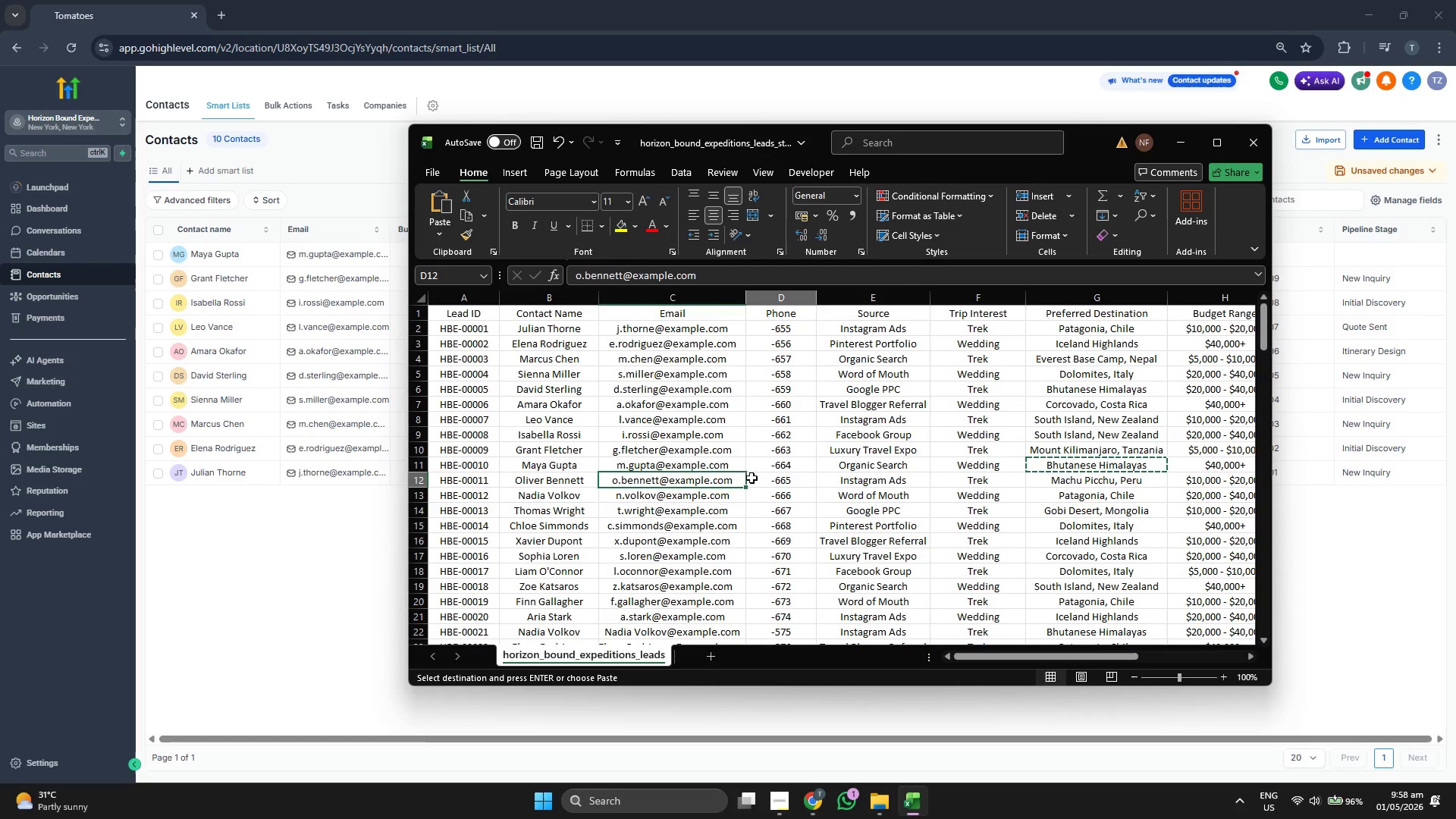 
key(ArrowRight)
 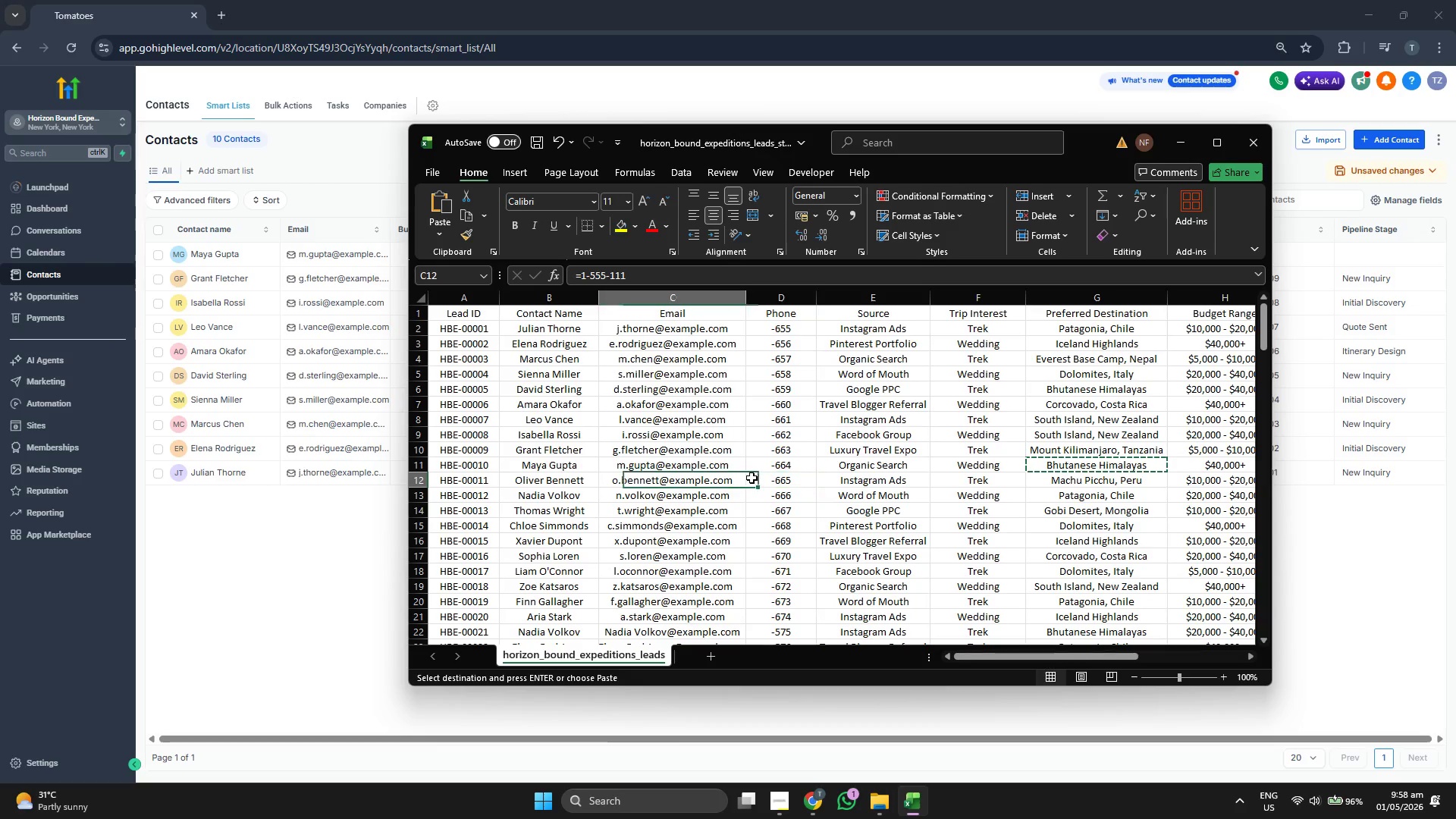 
key(ArrowLeft)
 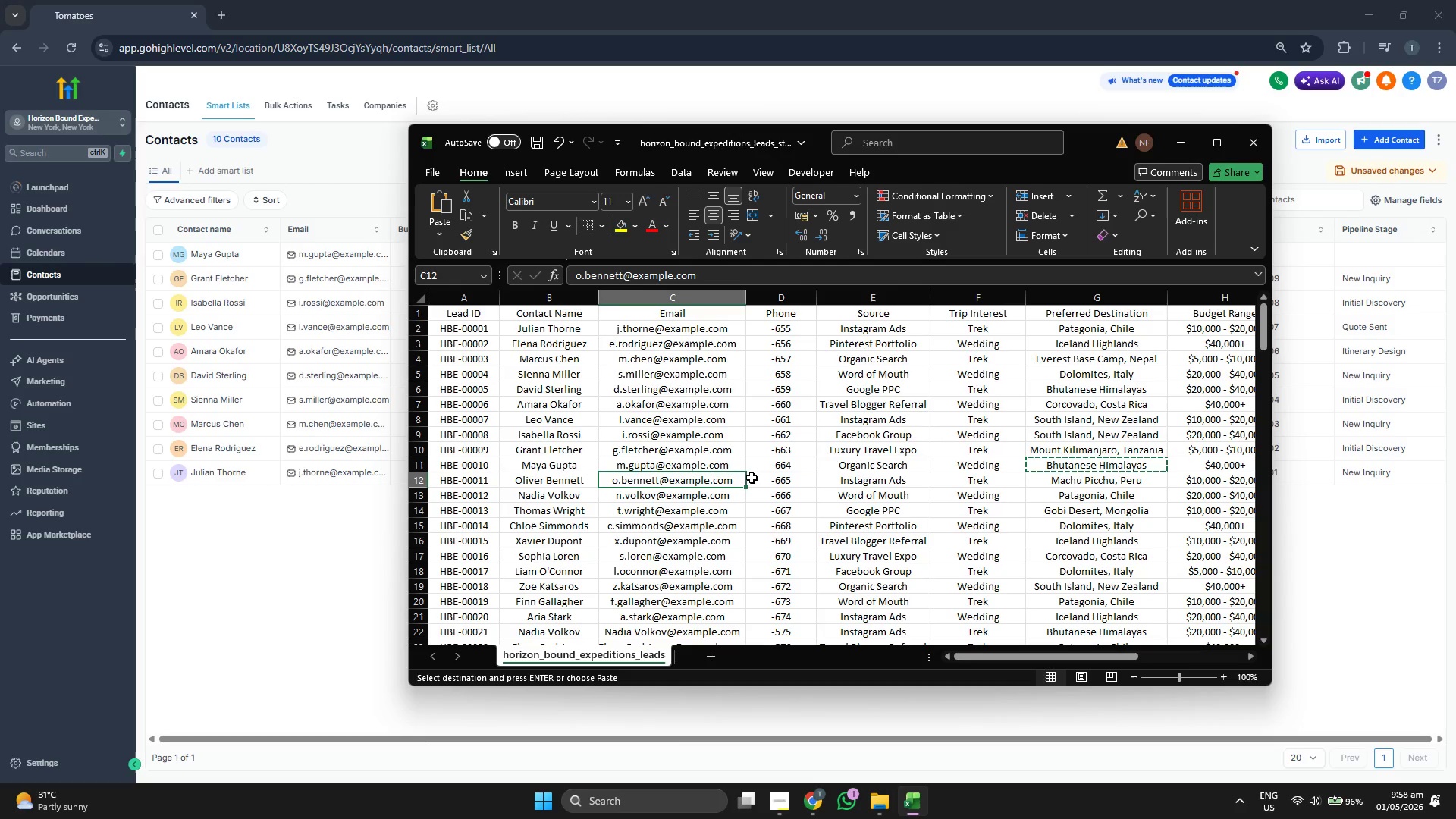 
key(Control+ControlLeft)
 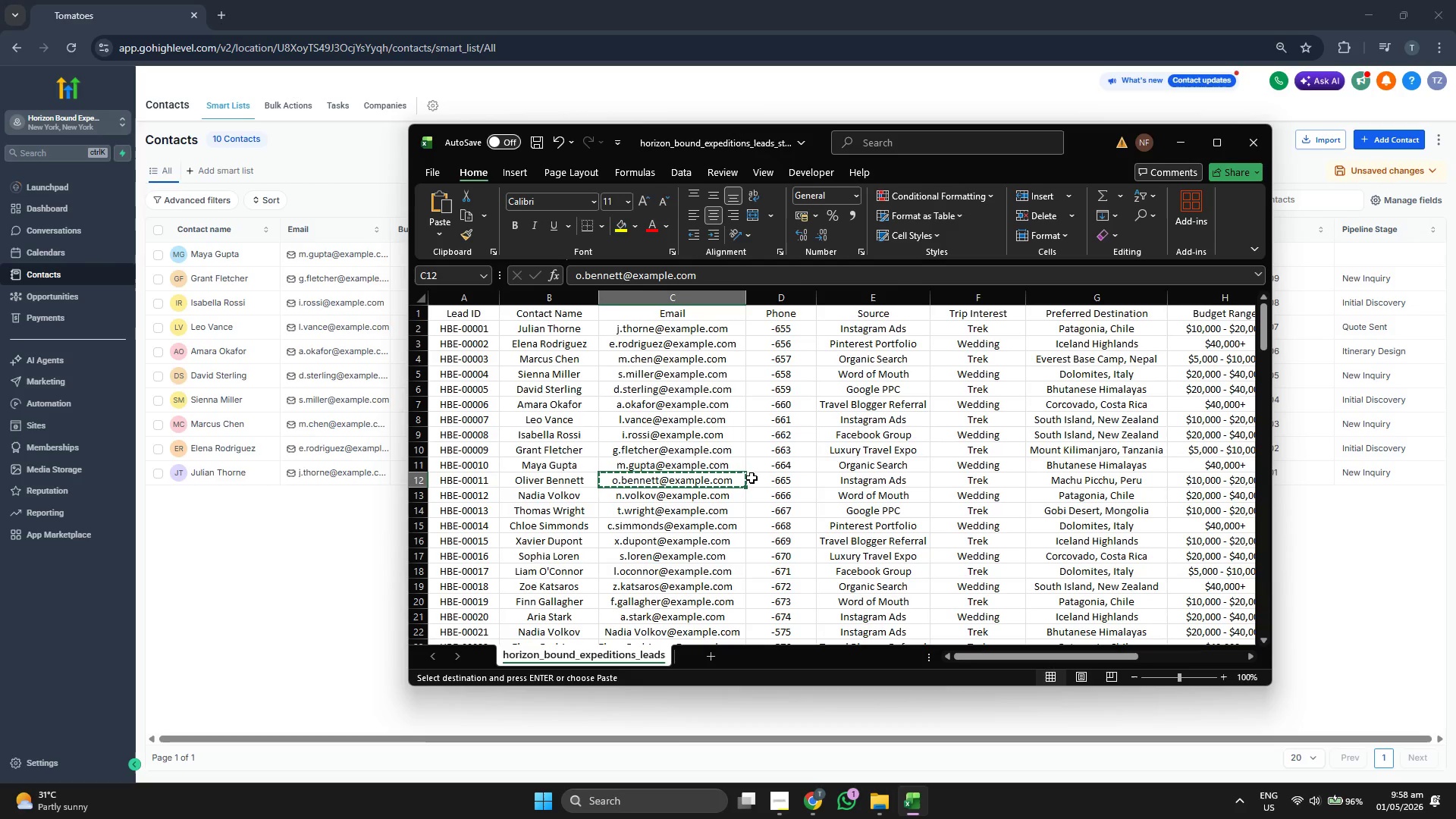 
key(Control+C)
 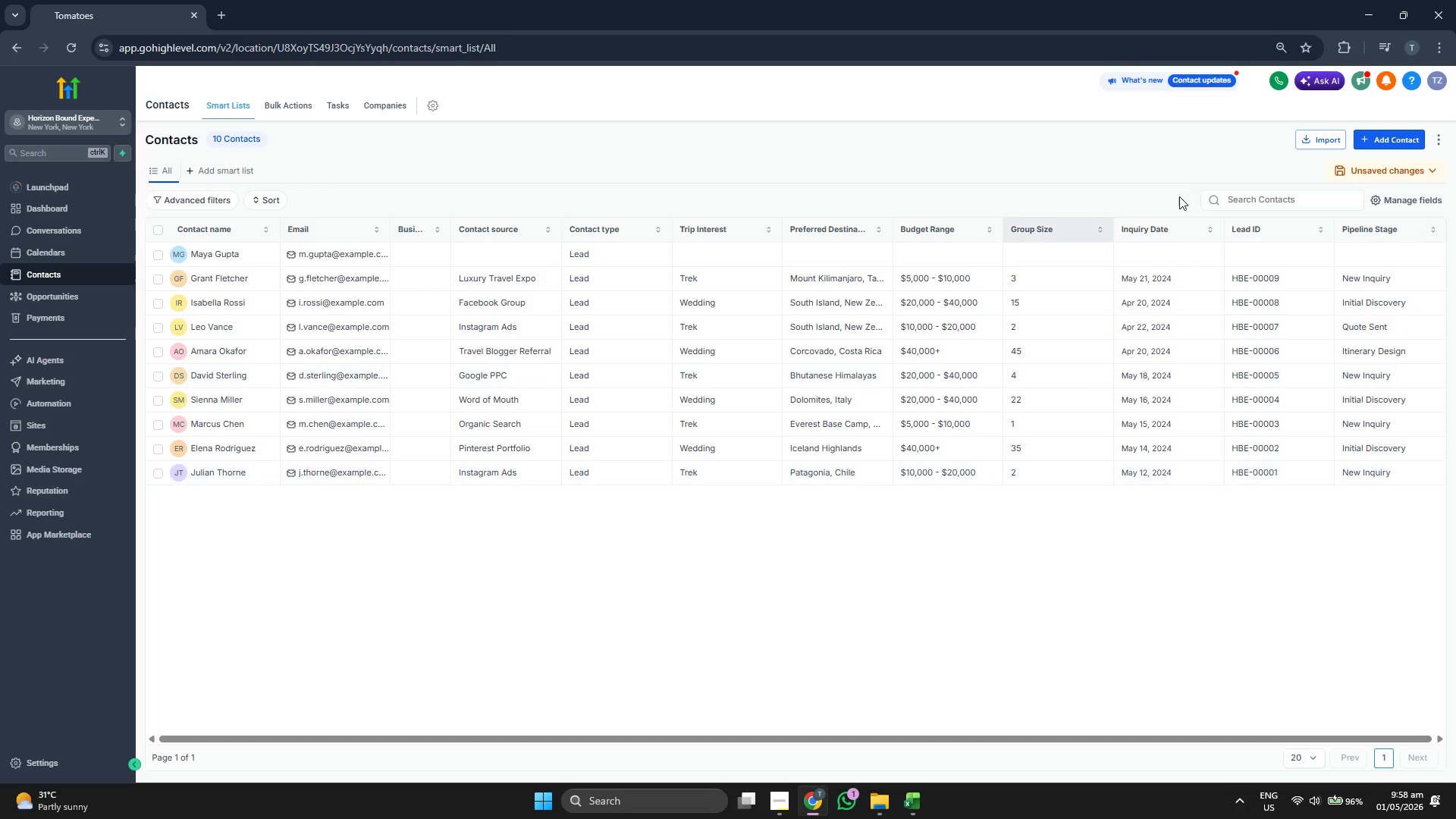 
left_click([1384, 140])
 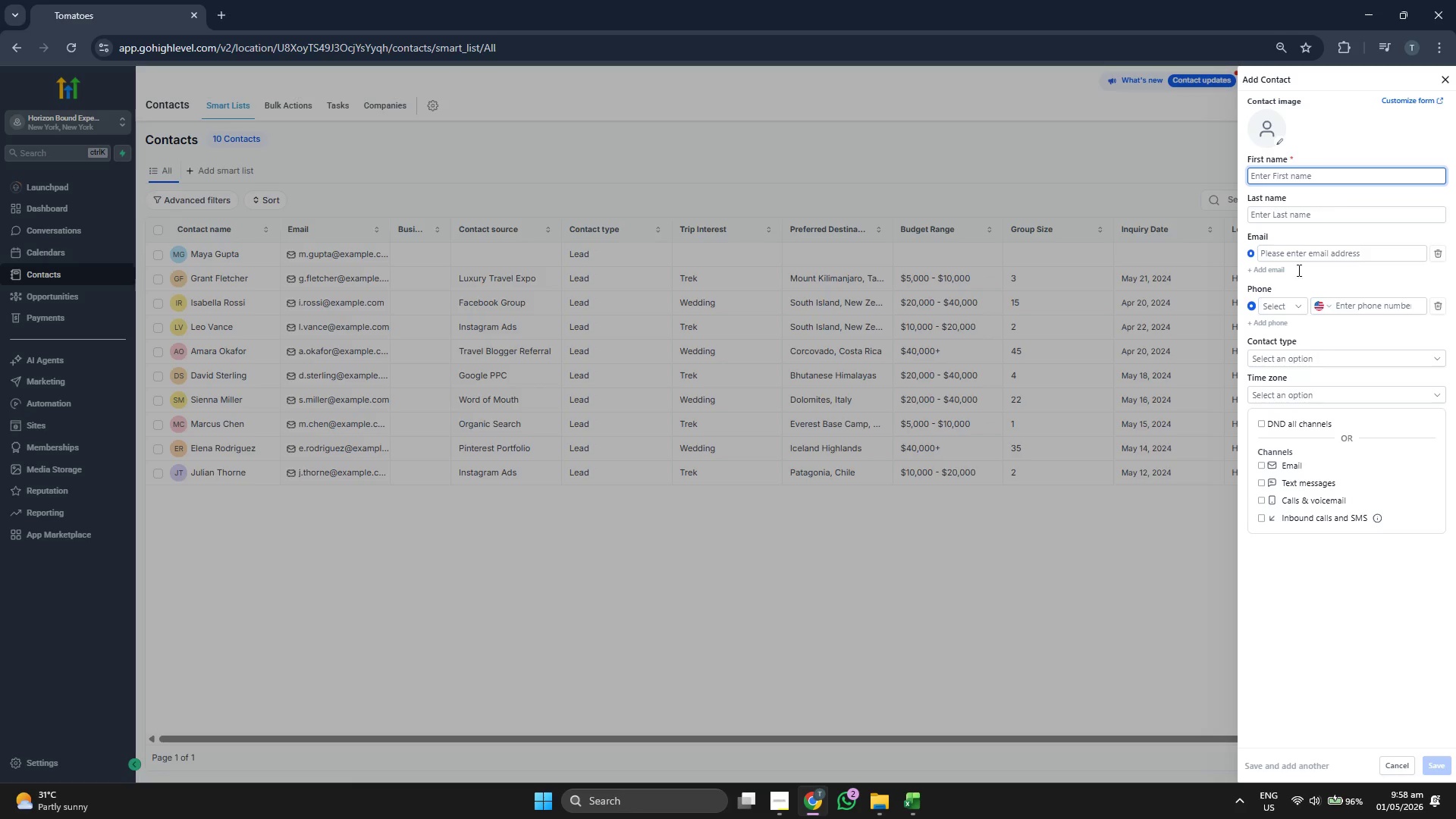 
left_click([1313, 258])
 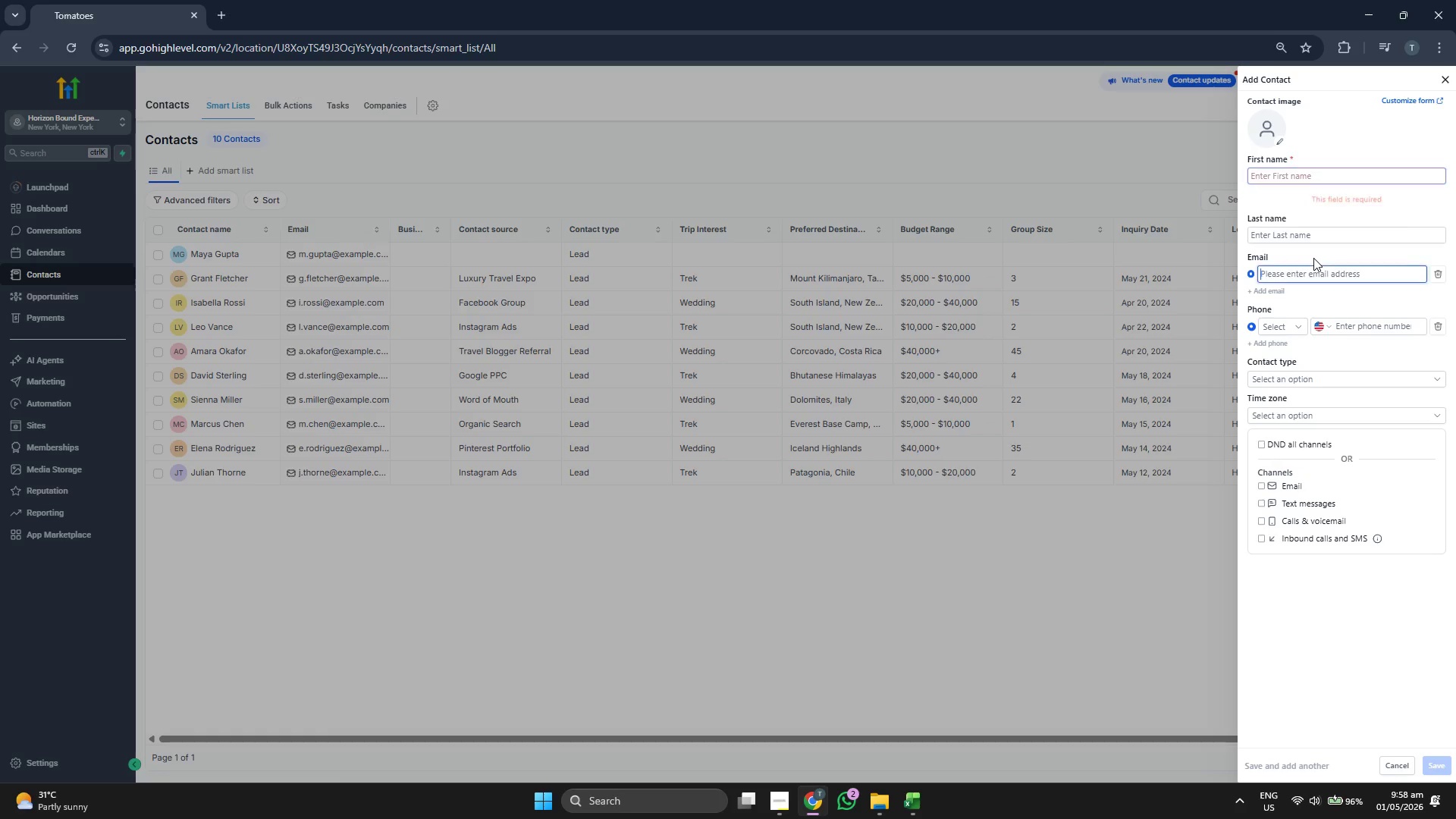 
key(Control+ControlLeft)
 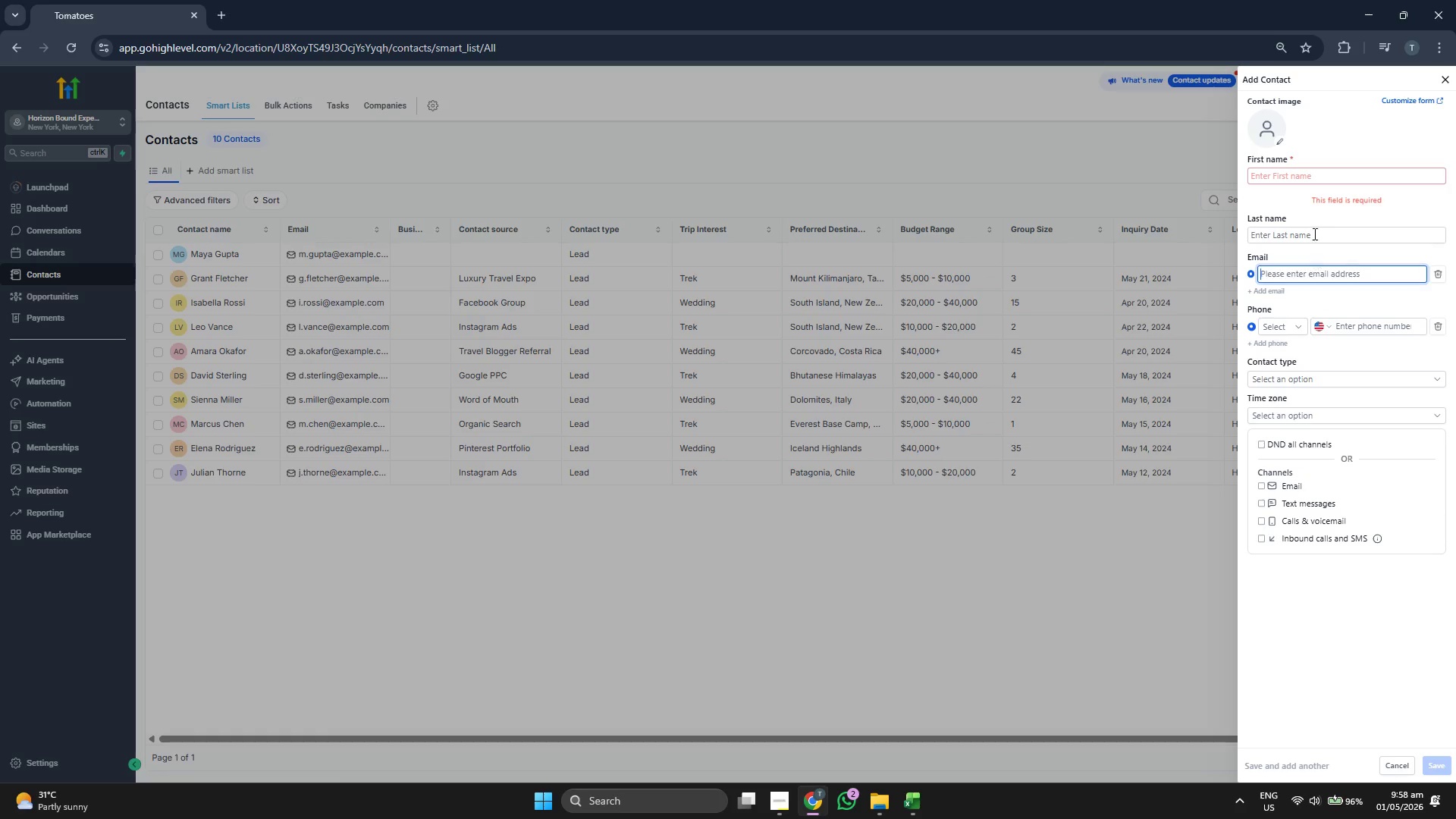 
key(Control+V)
 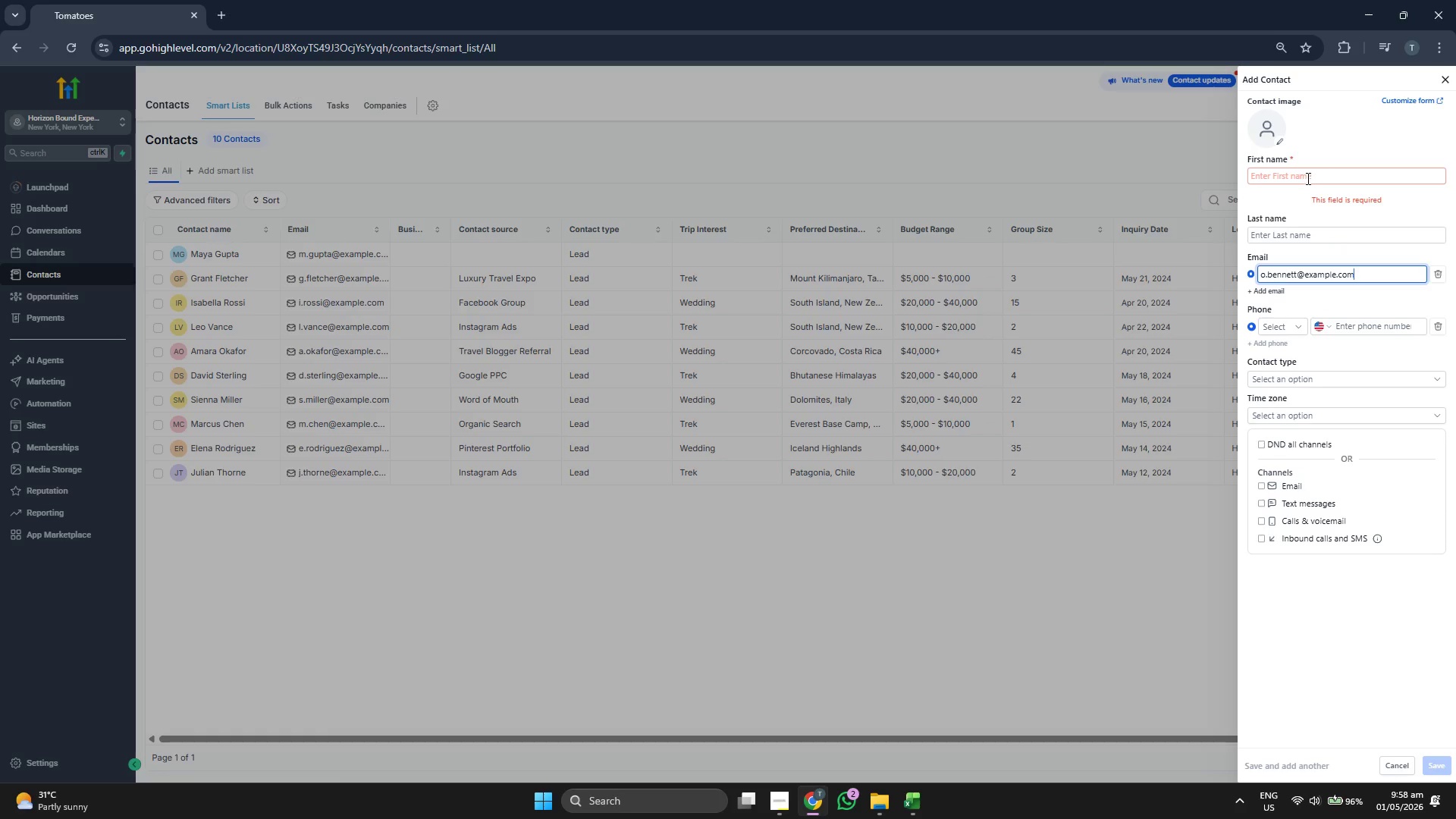 
left_click([1307, 178])
 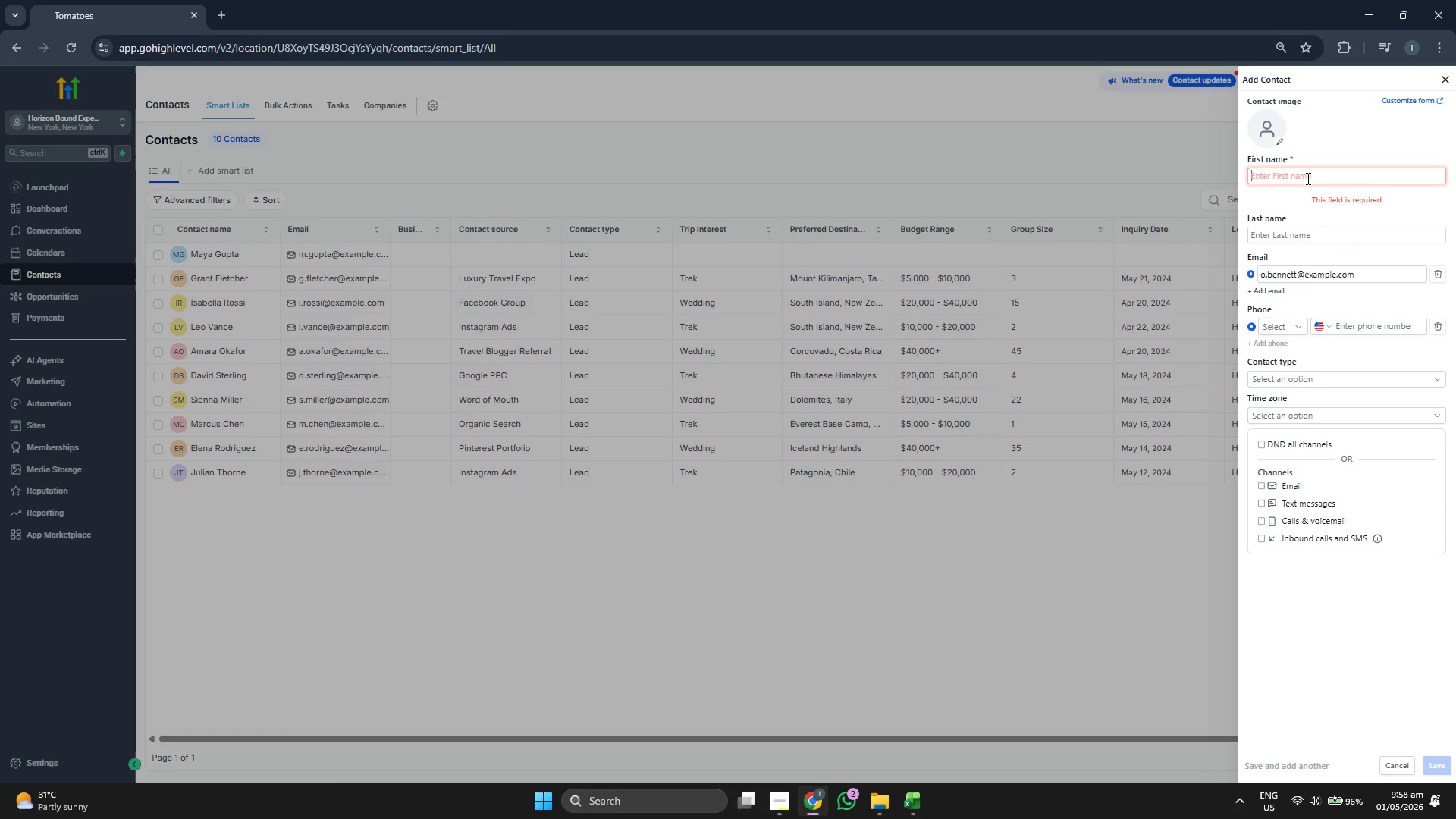 
type(Oliver)
key(Tab)
type(Bennett)
 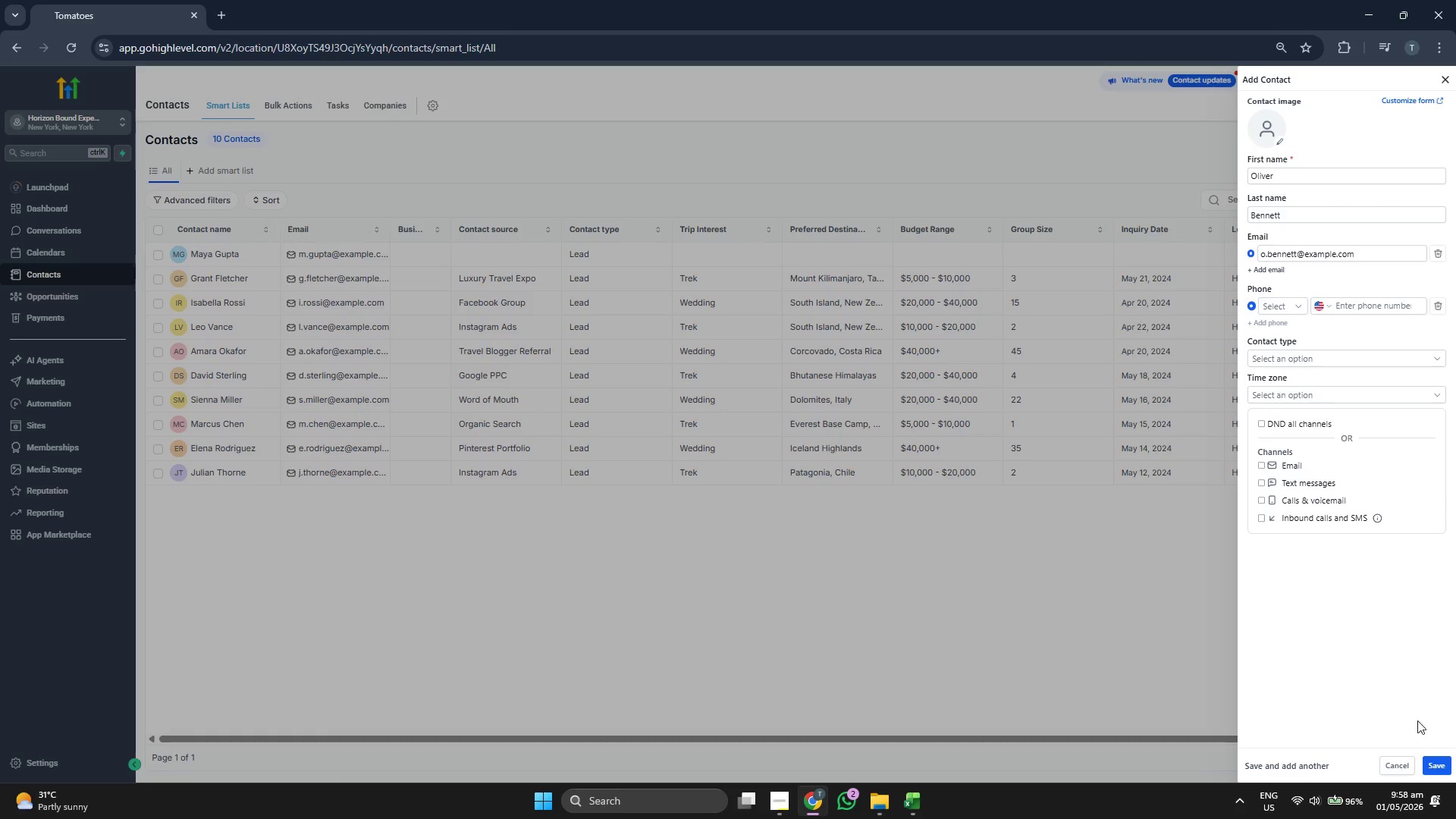 
left_click([1432, 761])
 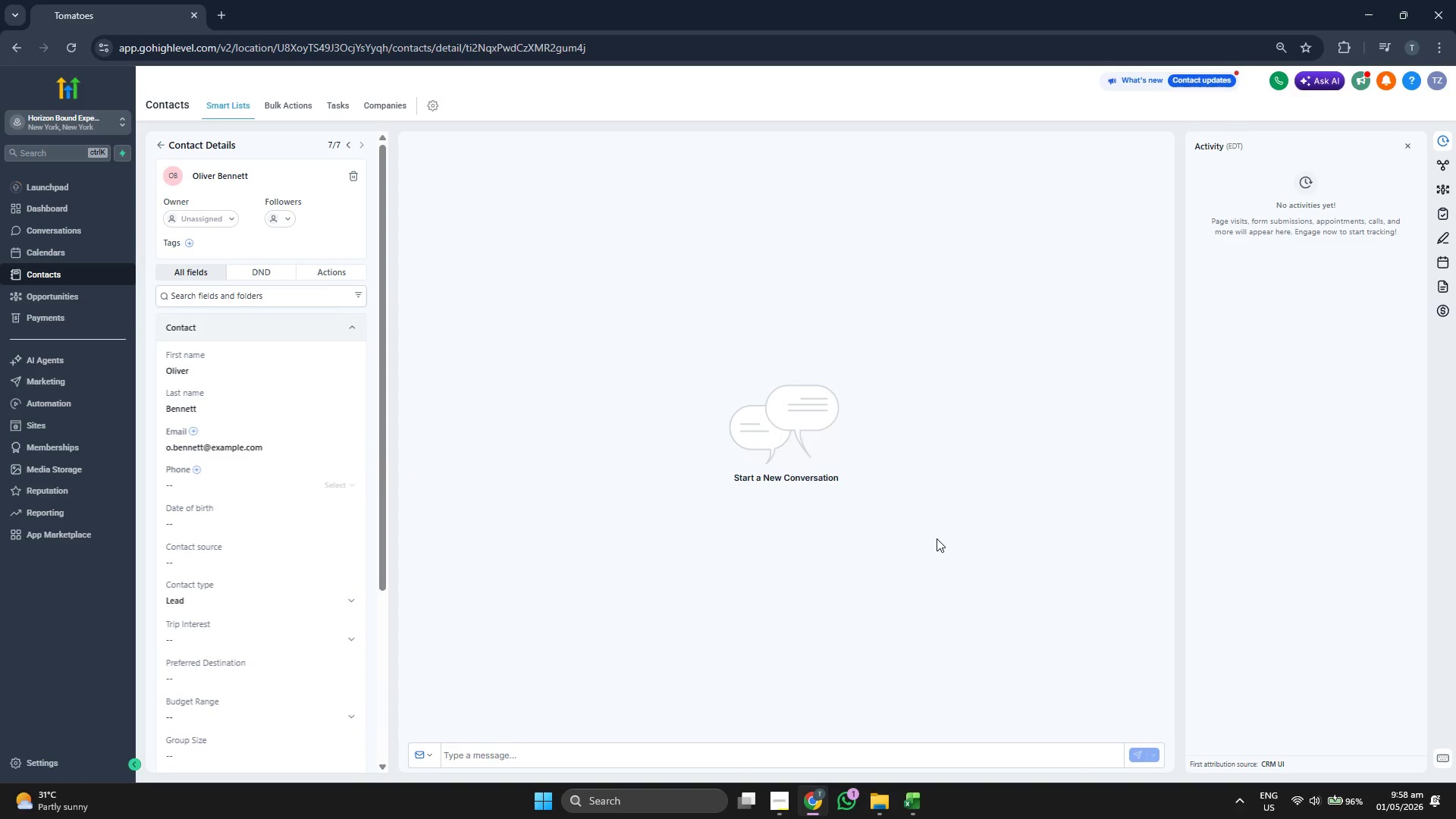 
wait(7.88)
 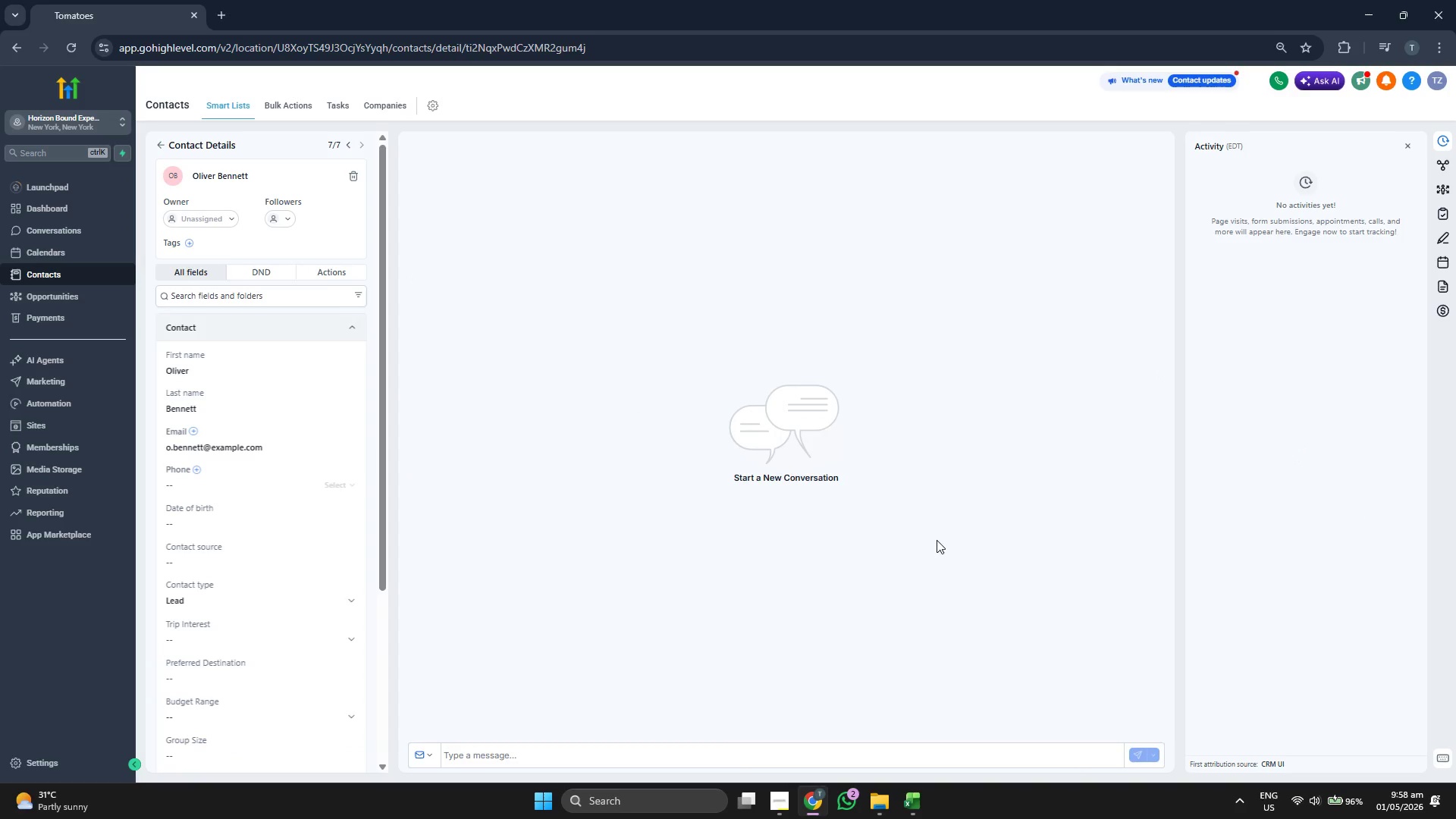 
scroll: coordinate [360, 330], scroll_direction: down, amount: 2.0
 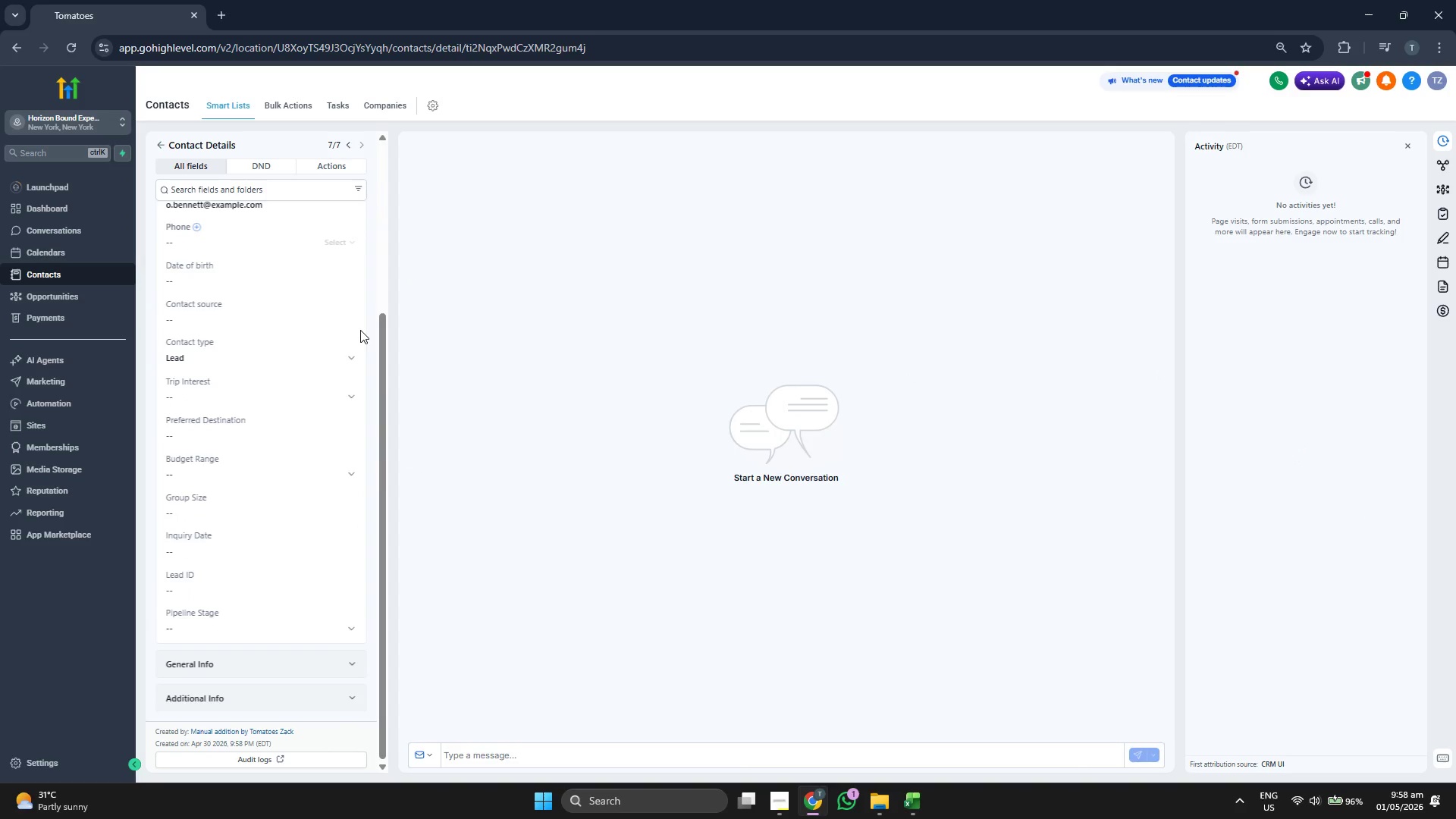 
scroll: coordinate [360, 330], scroll_direction: up, amount: 1.0
 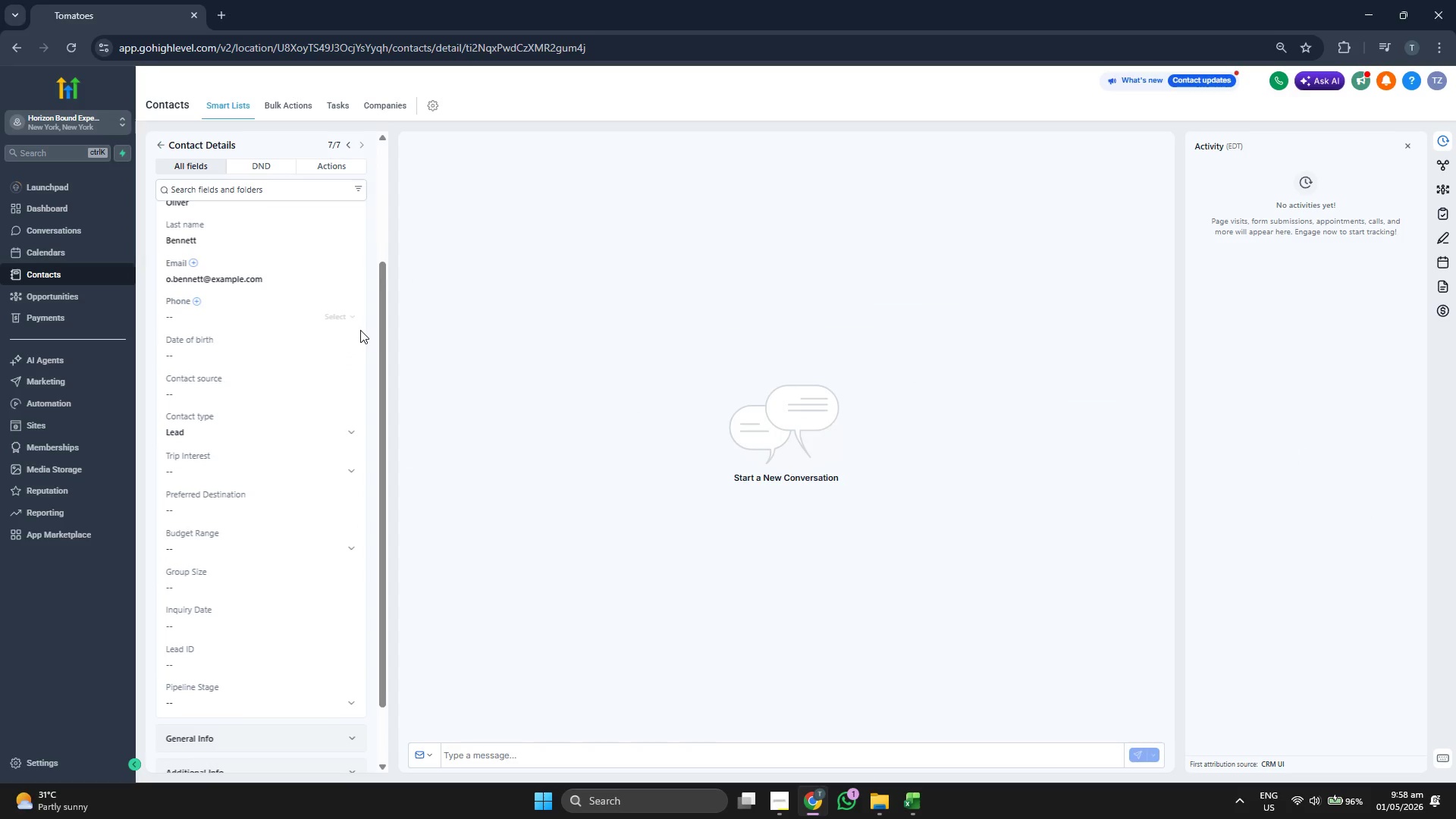 
scroll: coordinate [360, 330], scroll_direction: down, amount: 1.0
 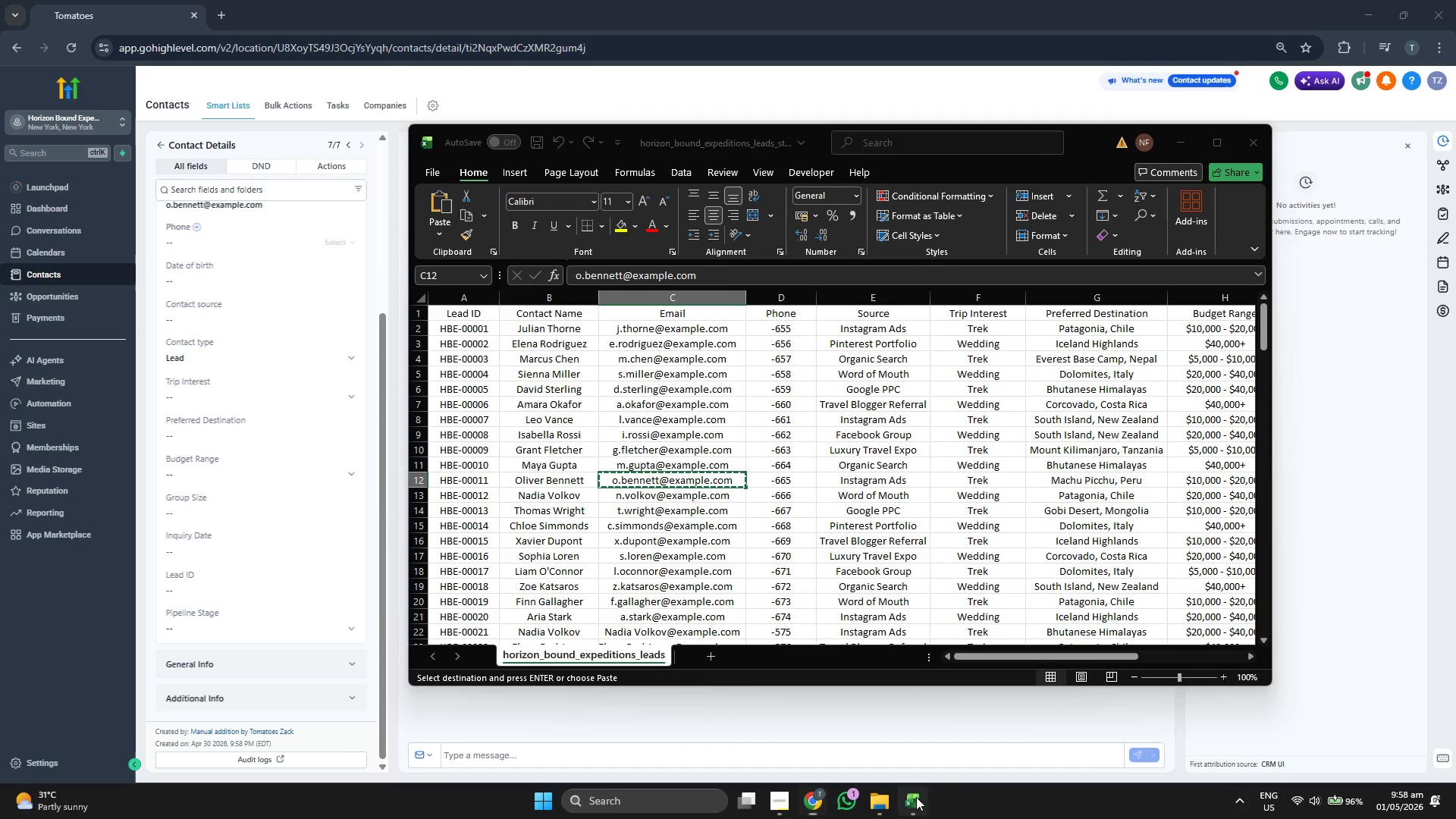 
key(ArrowLeft)
 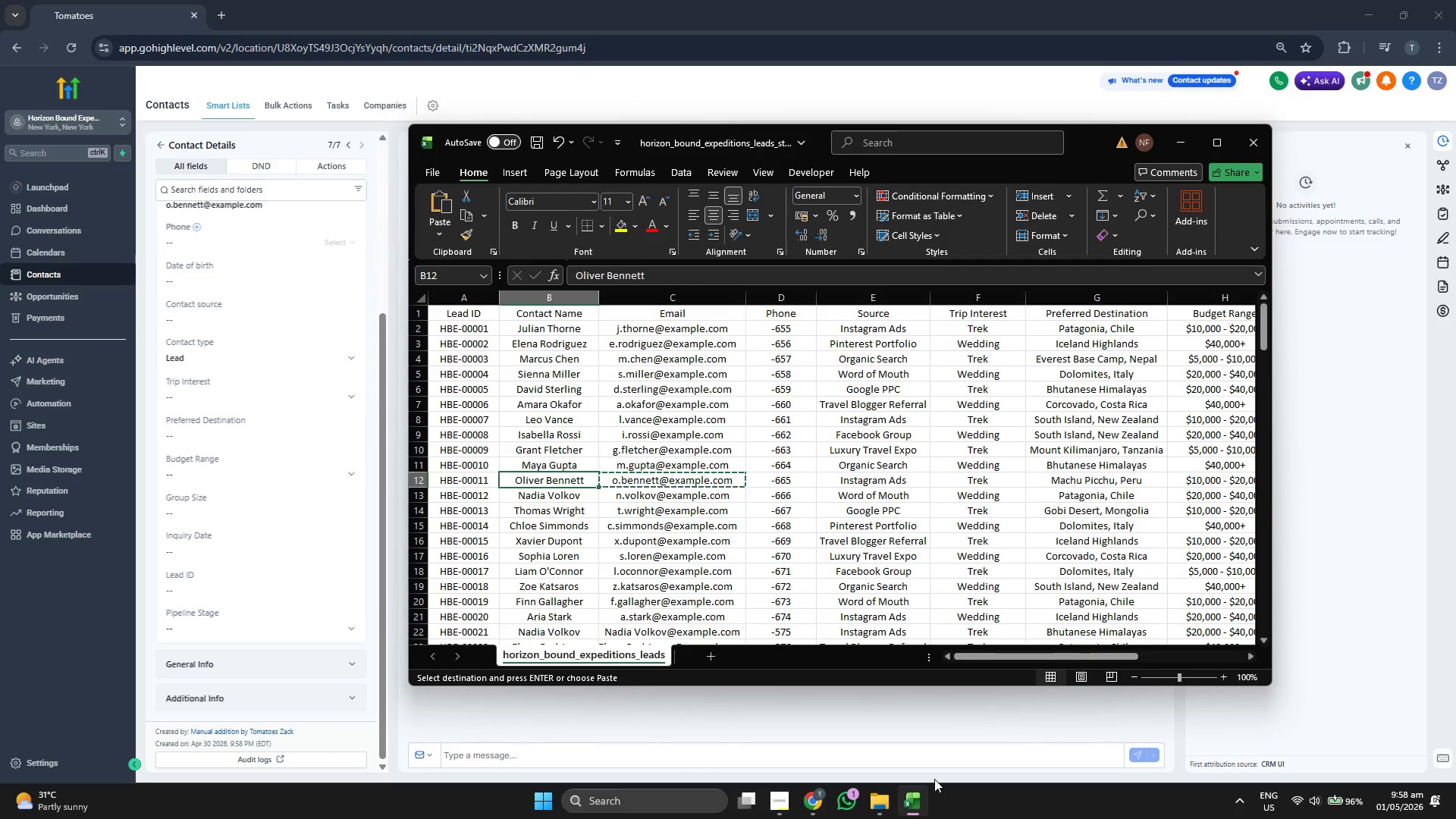 
key(ArrowLeft)
 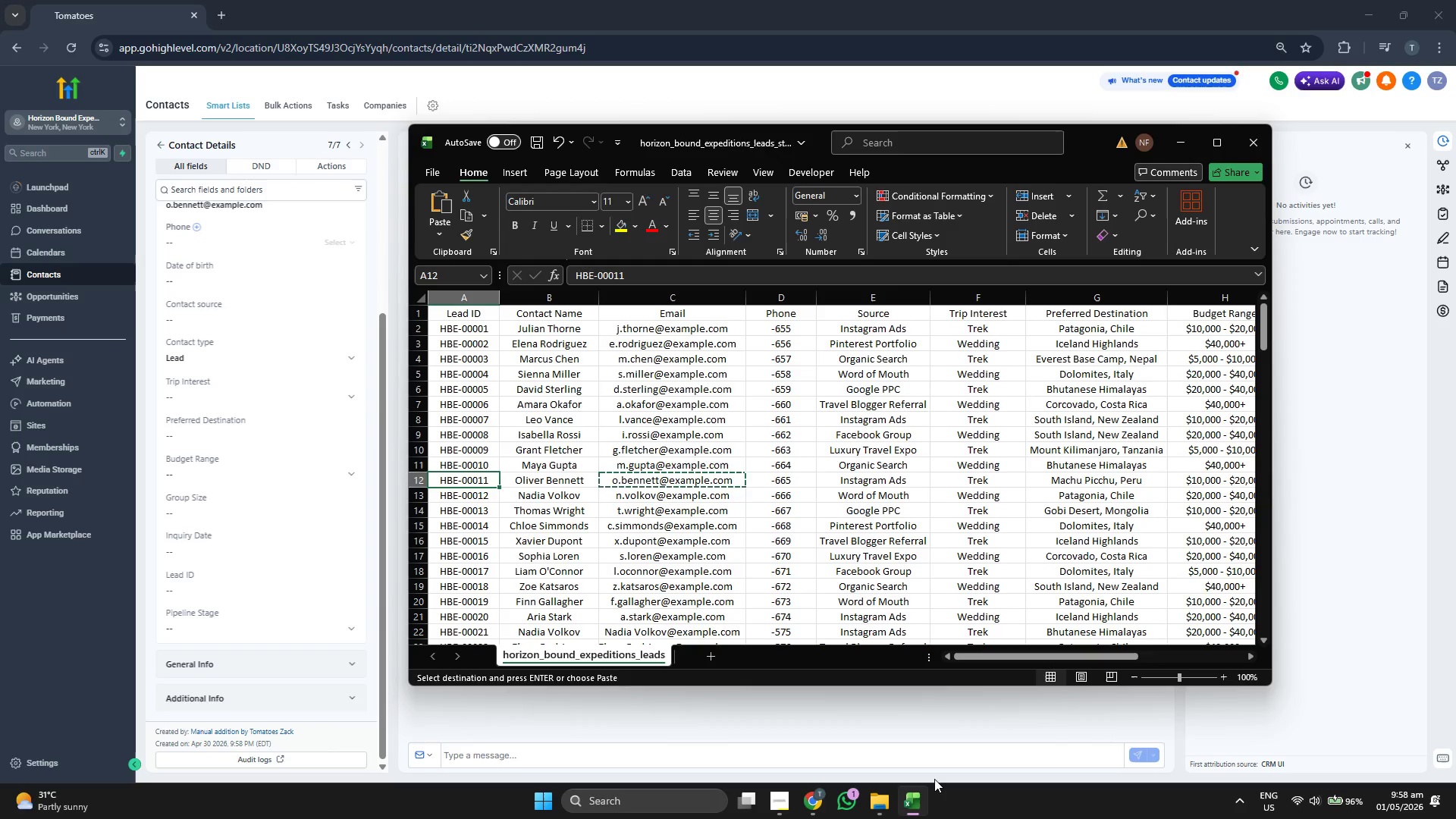 
key(Control+ControlLeft)
 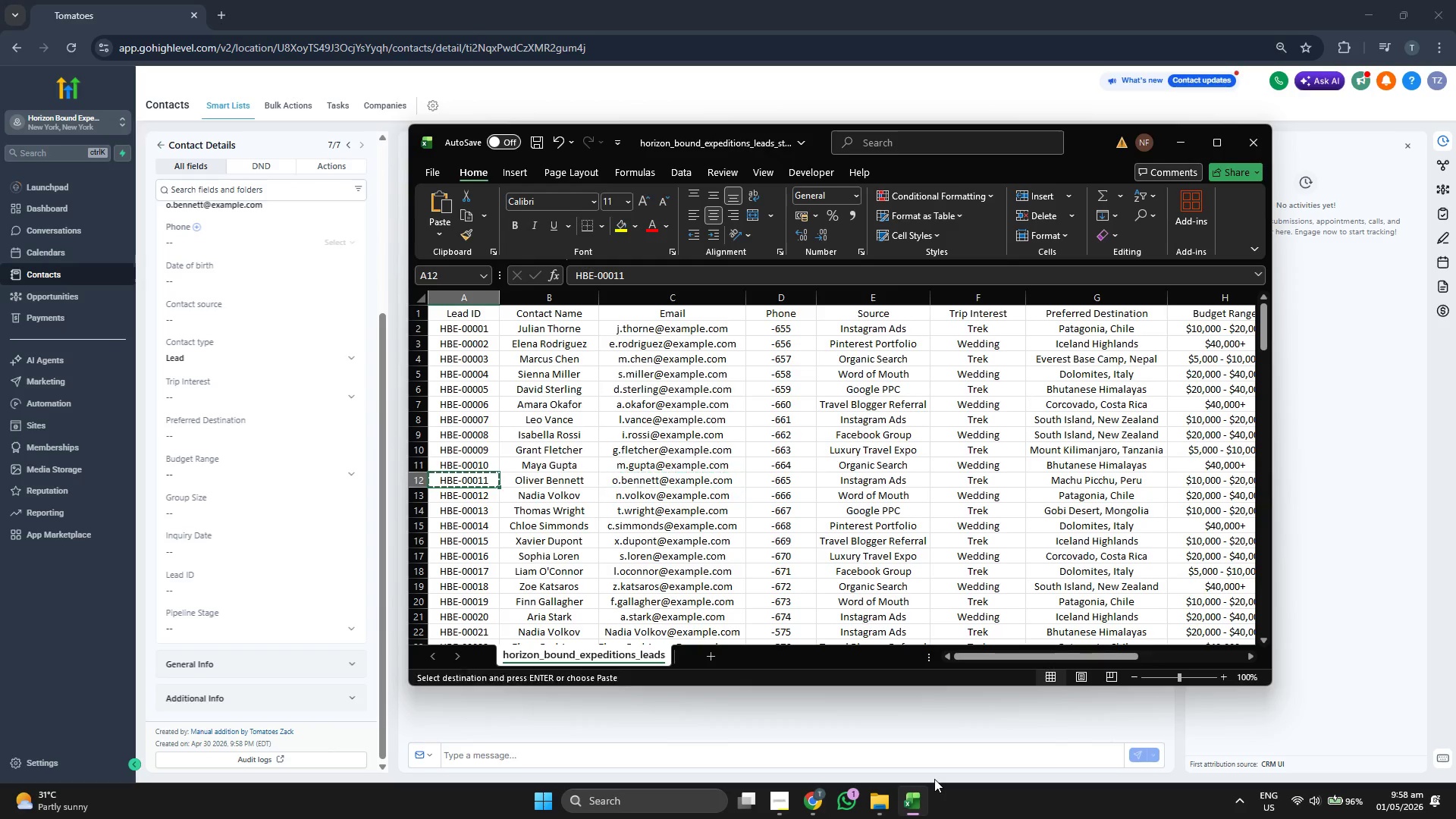 
key(Control+C)
 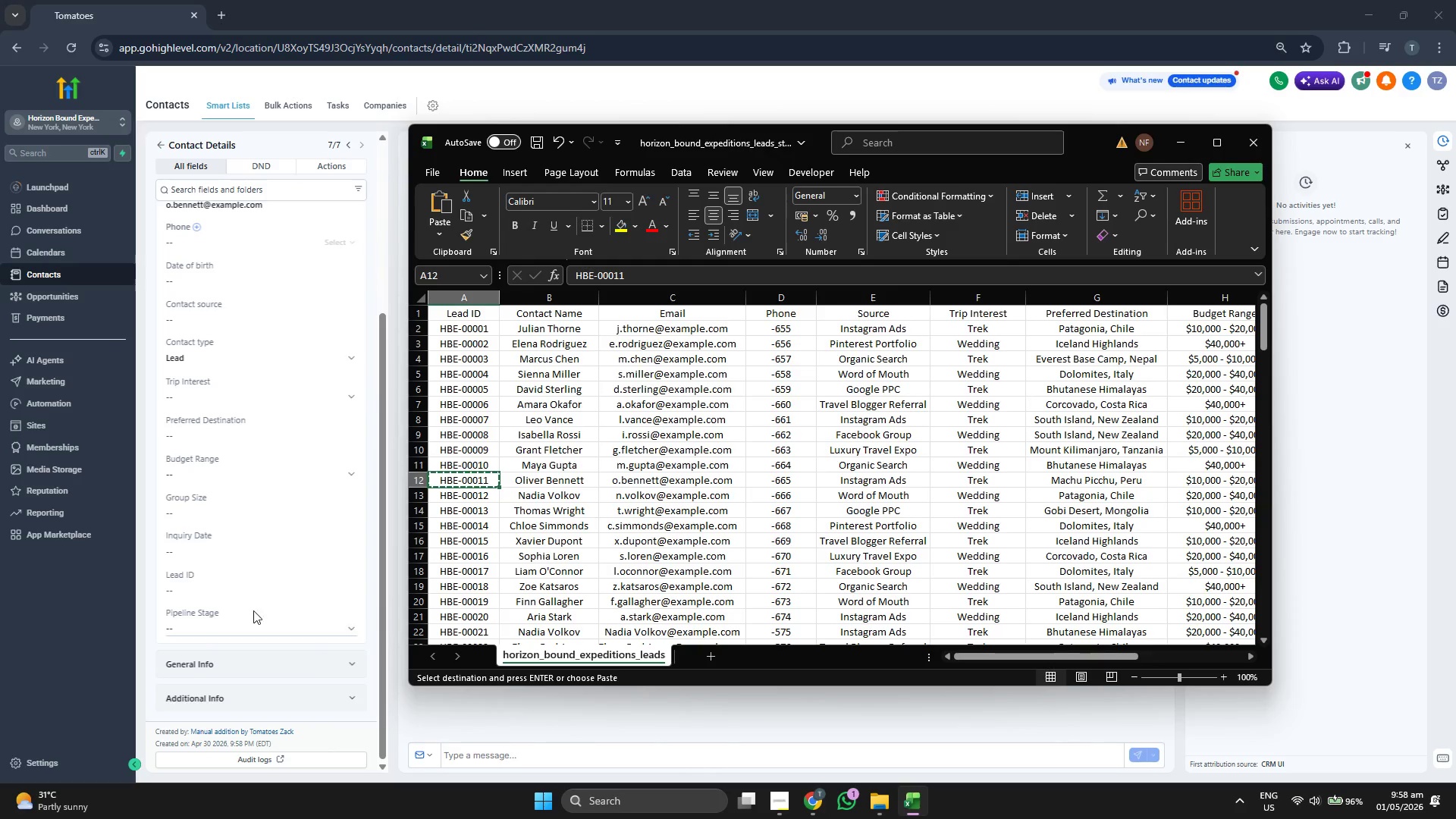 
left_click([236, 592])
 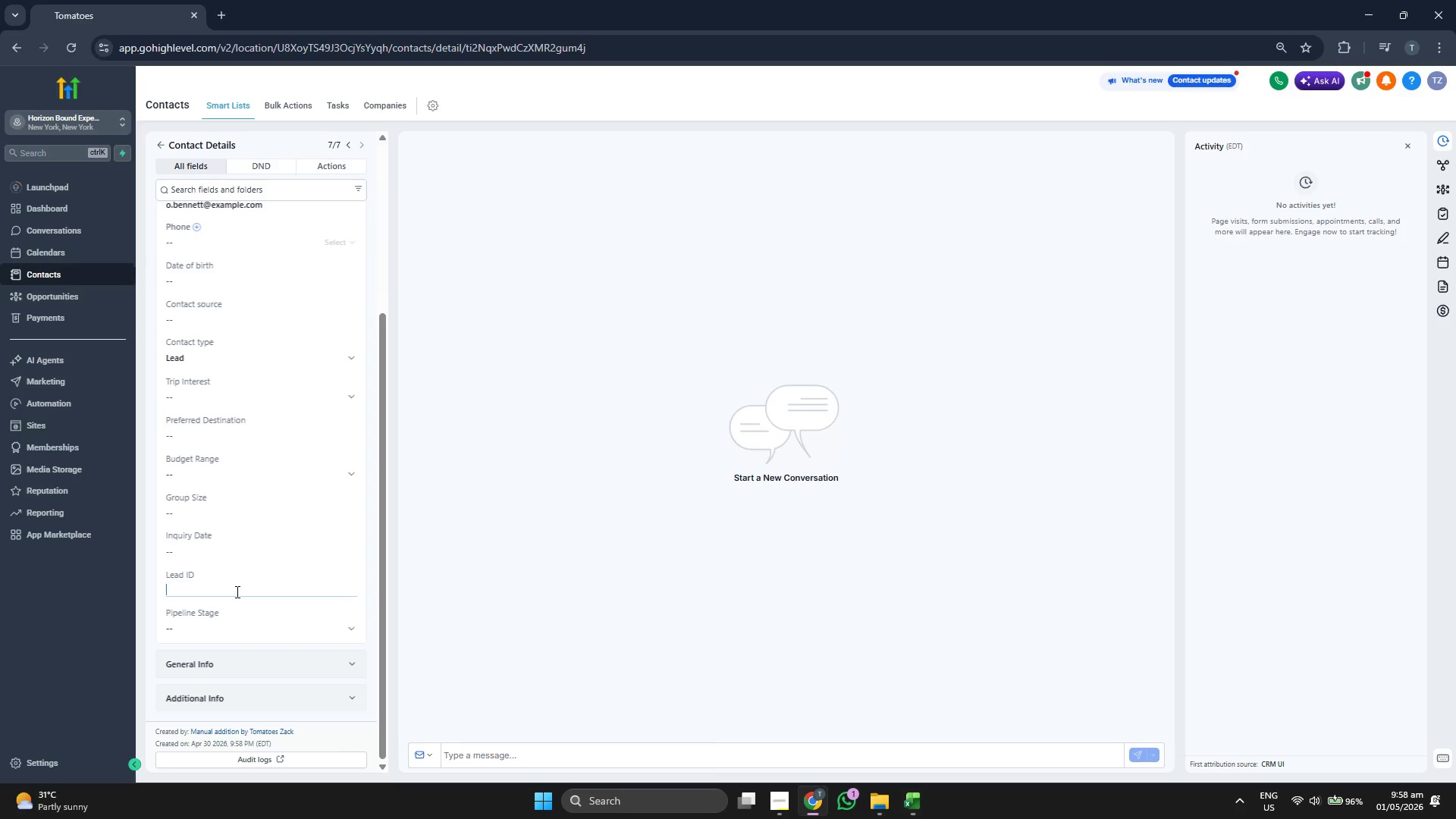 
key(Control+ControlLeft)
 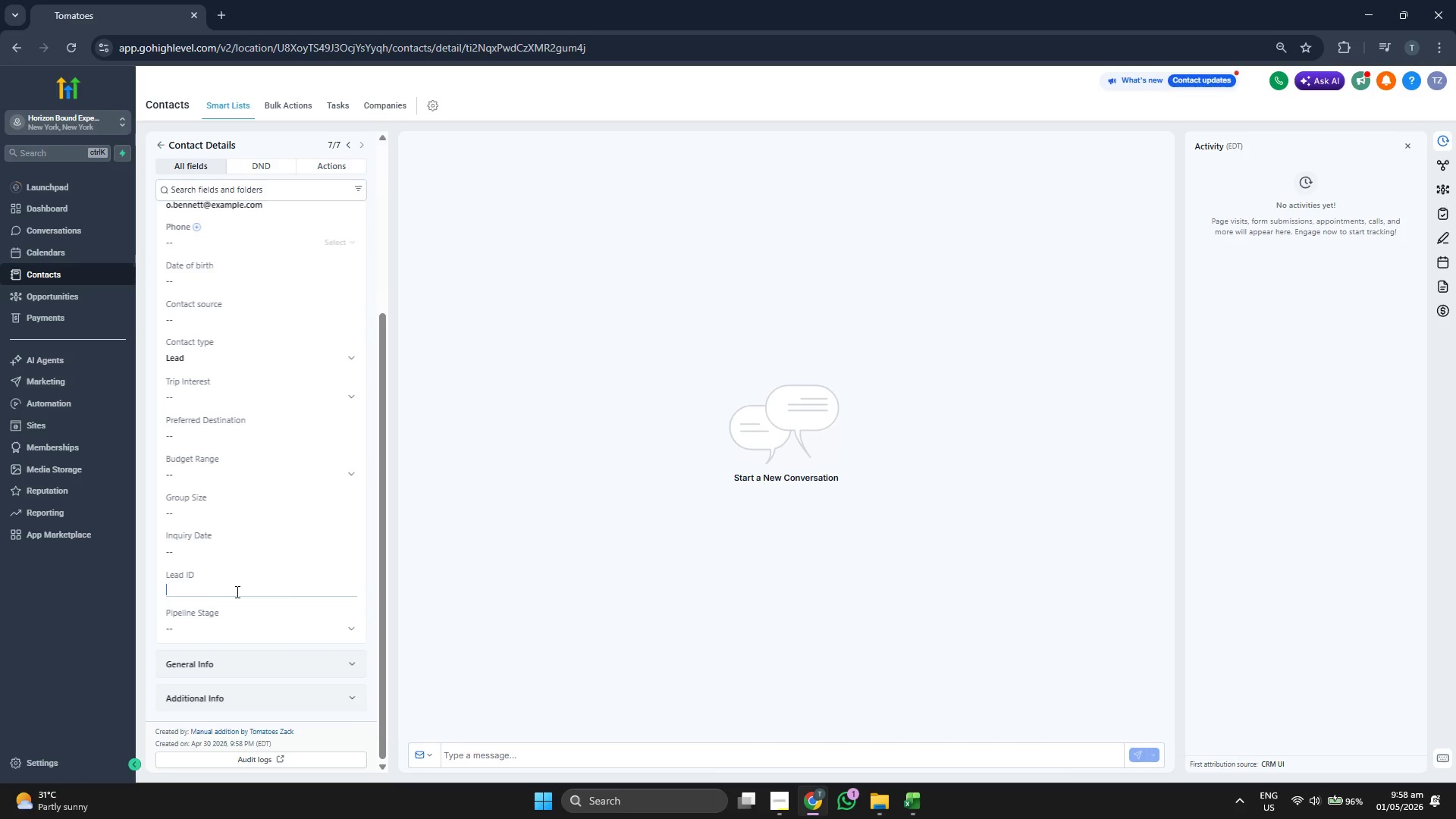 
key(Control+V)
 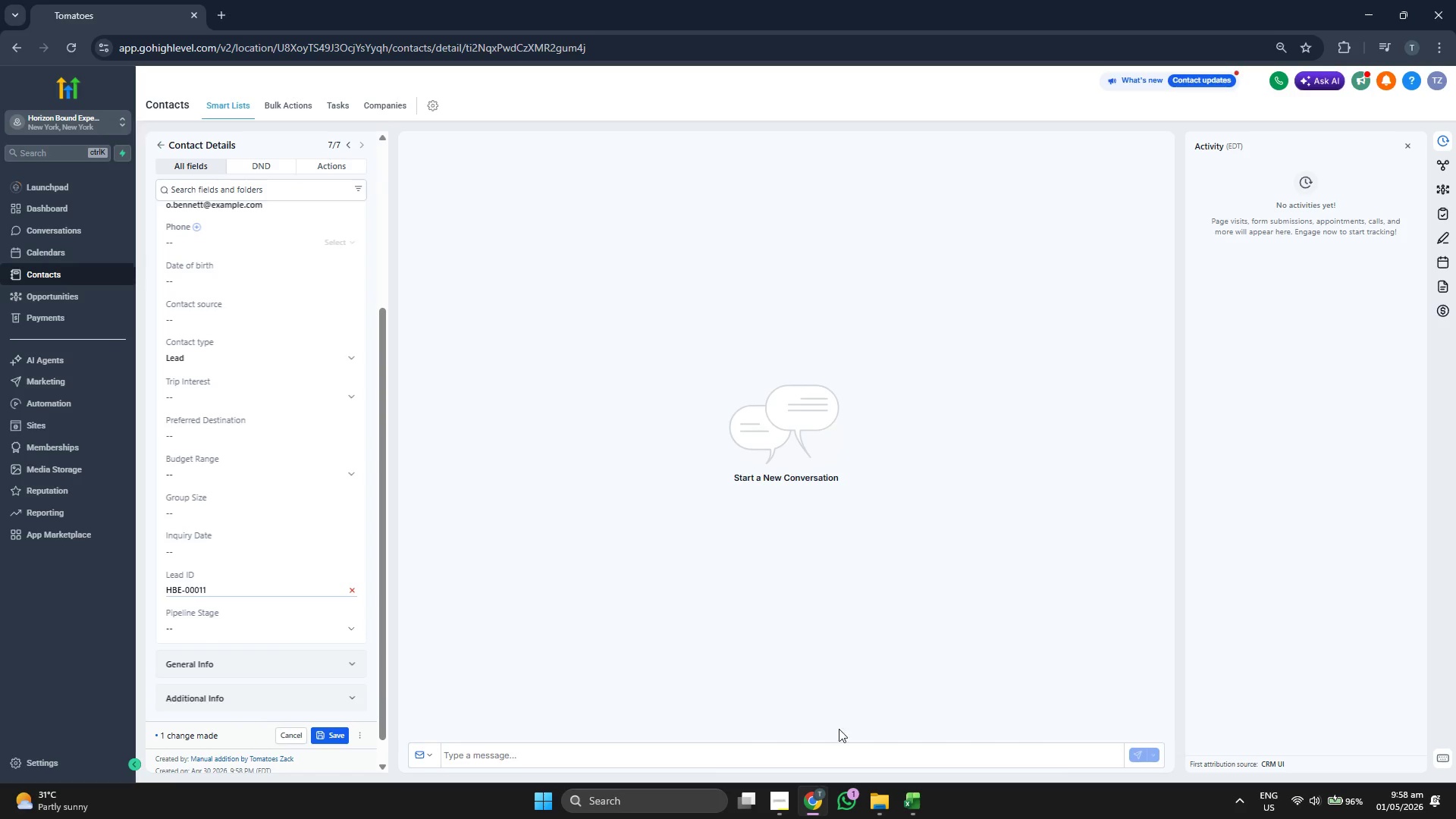 
left_click([909, 798])
 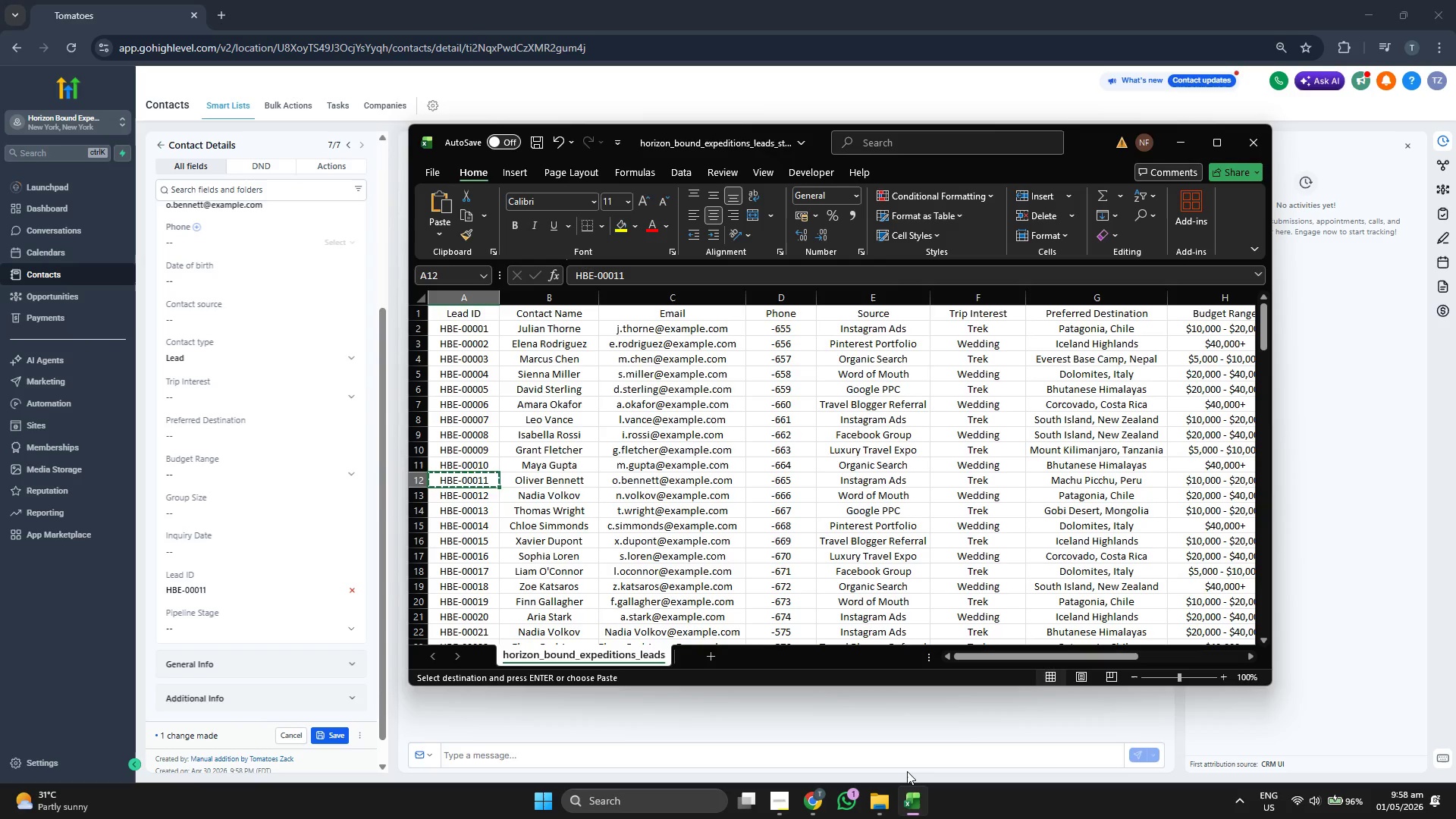 
key(ArrowRight)
 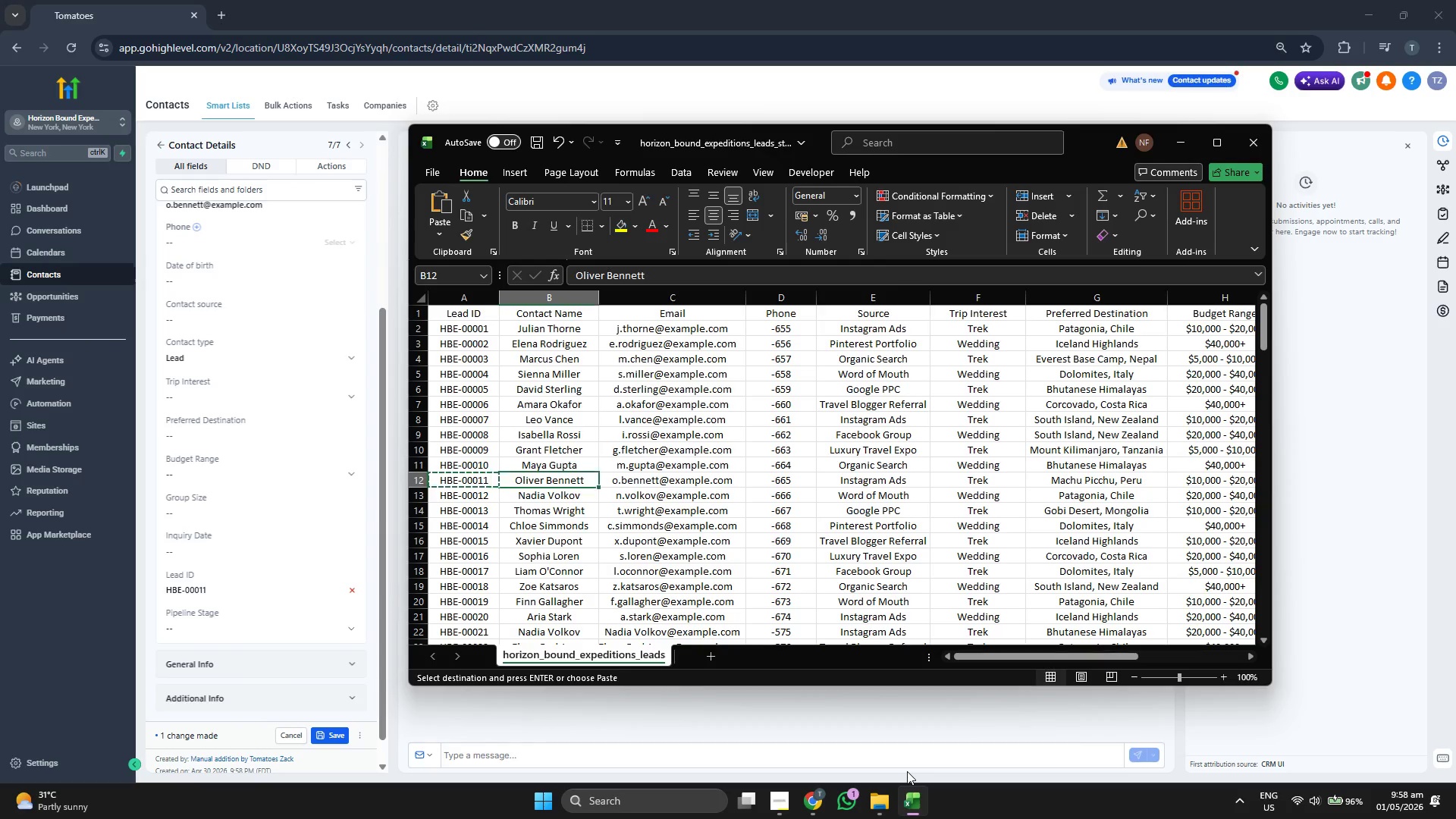 
key(ArrowRight)
 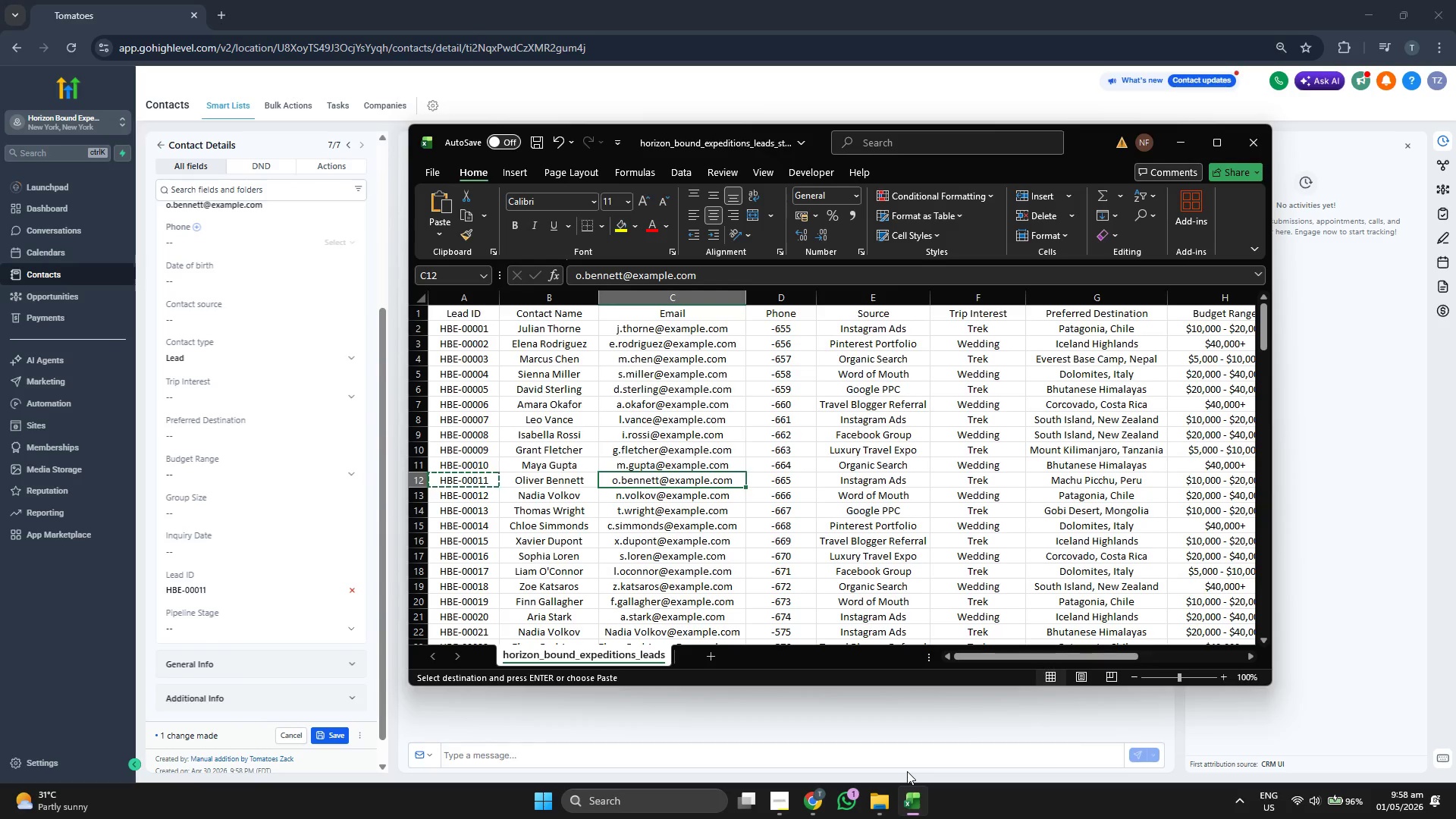 
hold_key(key=ControlLeft, duration=1.06)
 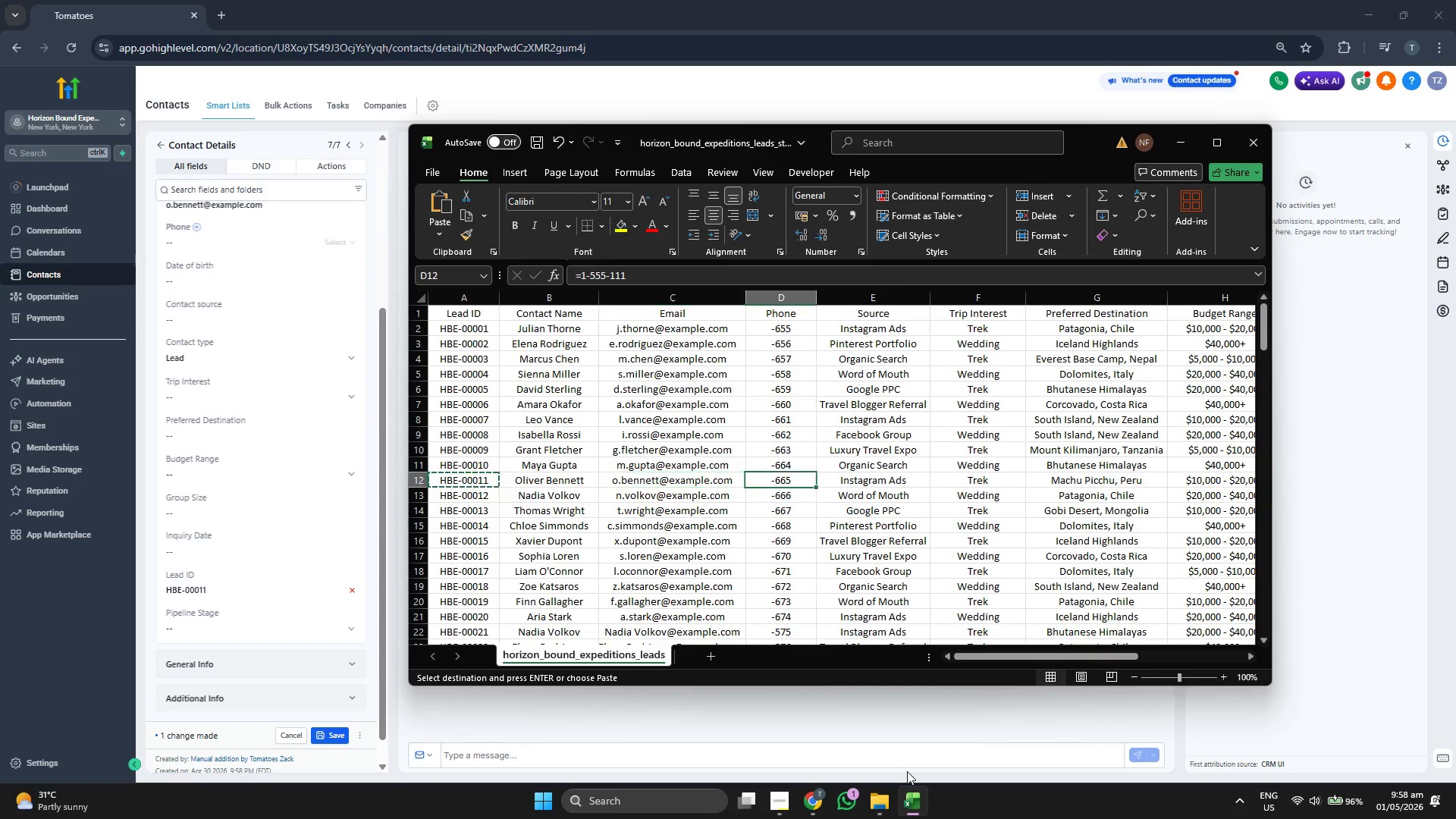 
key(ArrowRight)
 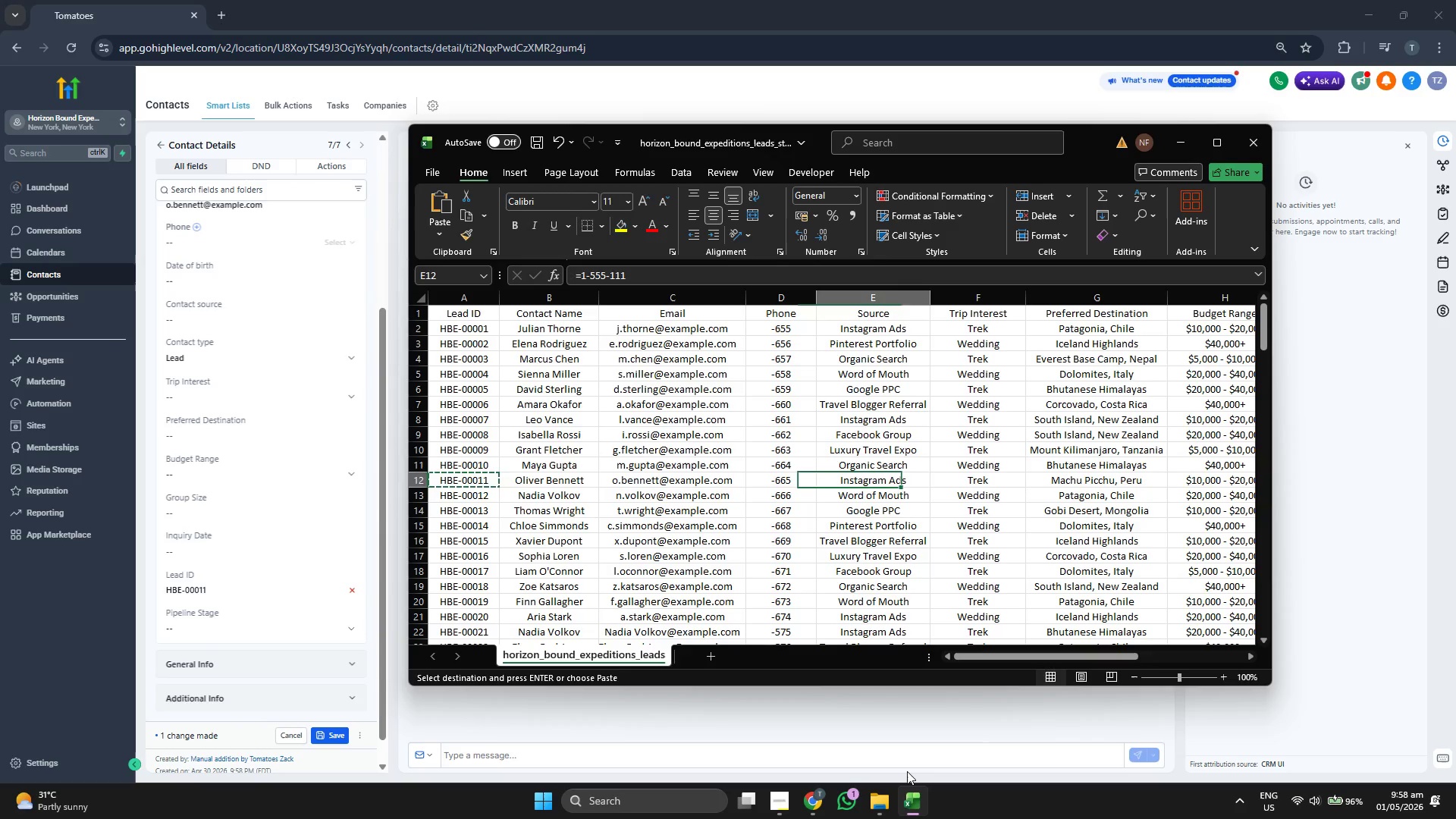 
key(ArrowRight)
 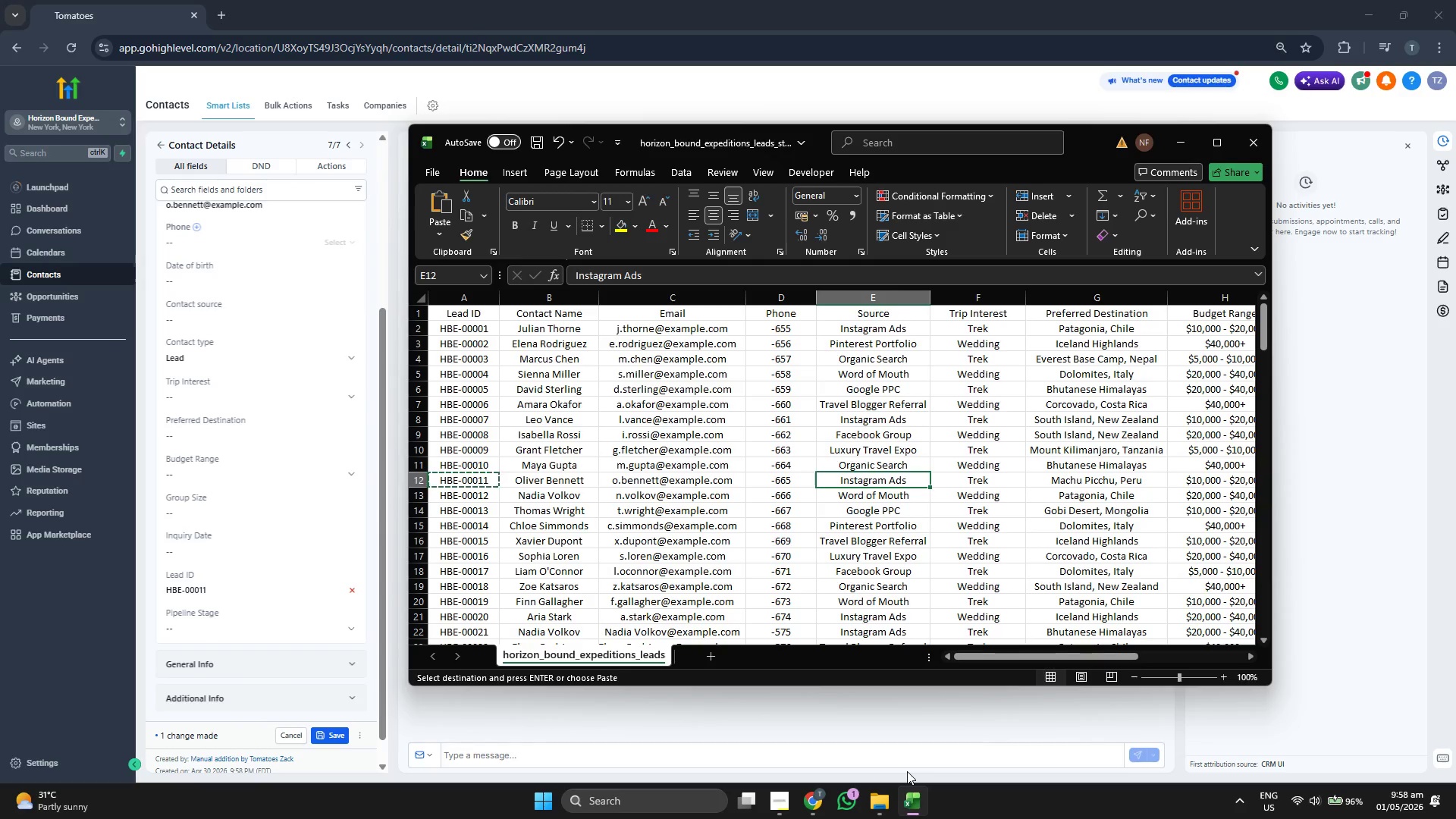 
key(Control+ControlLeft)
 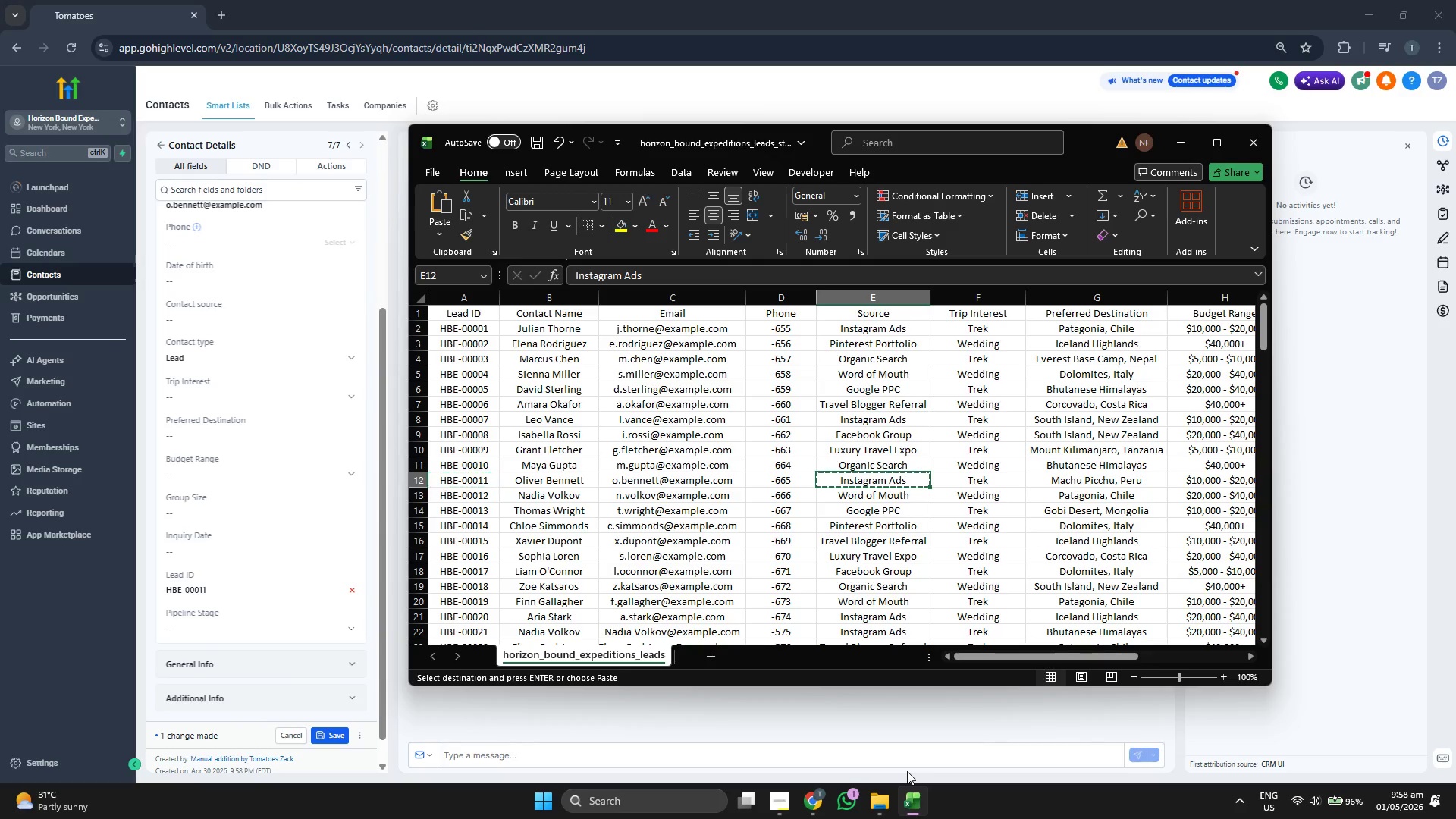 
key(Control+C)
 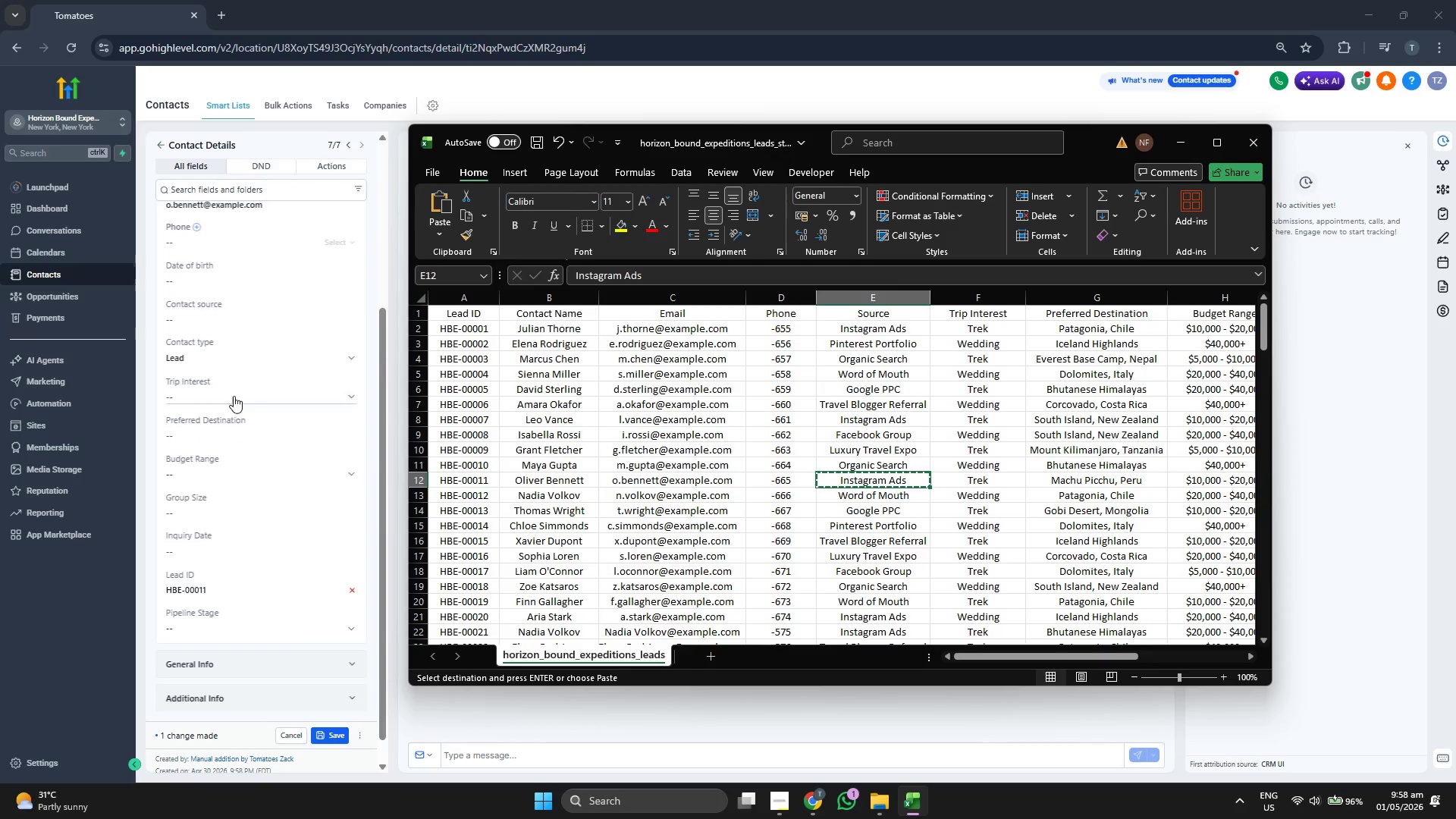 
left_click([237, 319])
 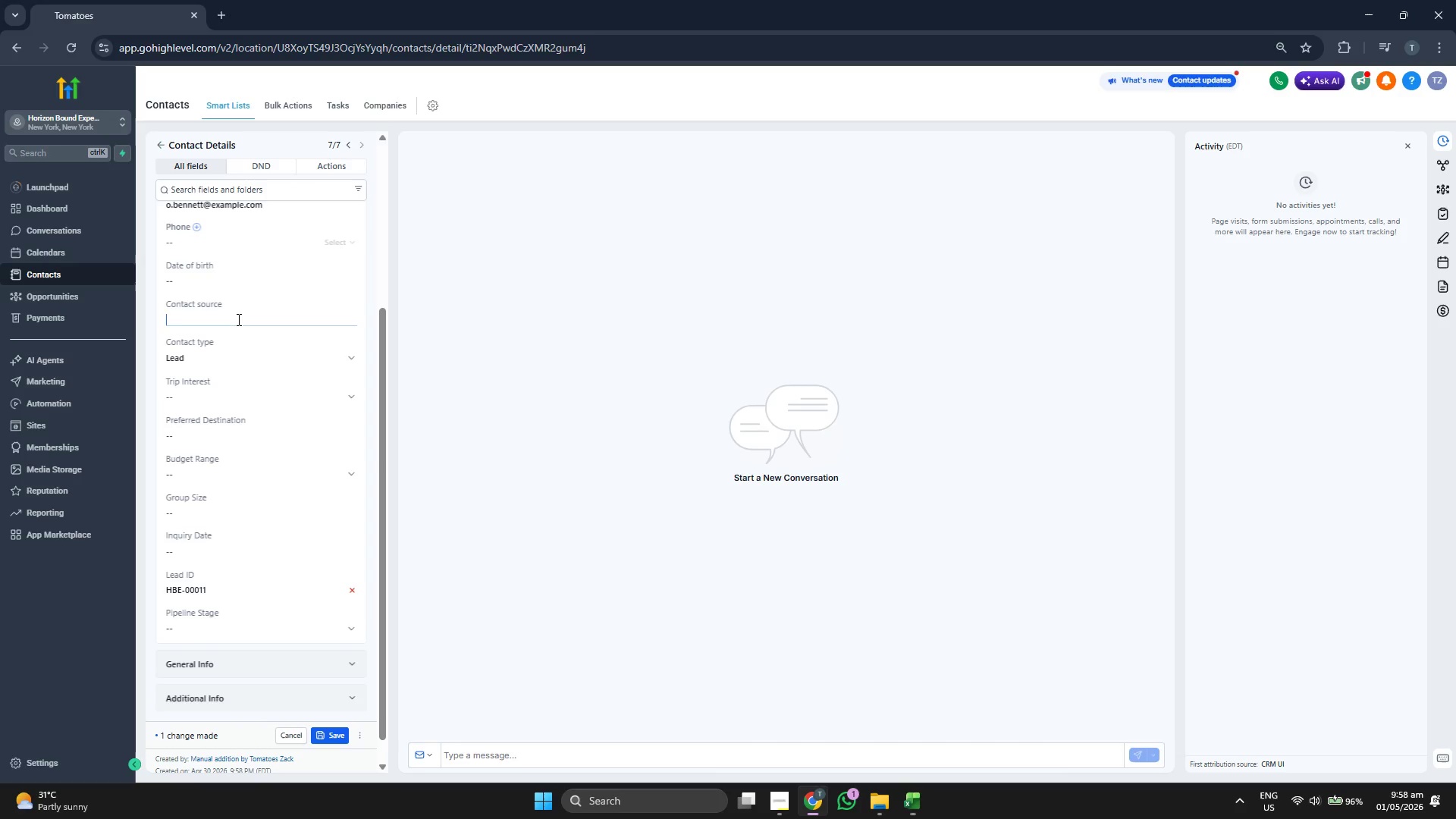 
key(Control+ControlLeft)
 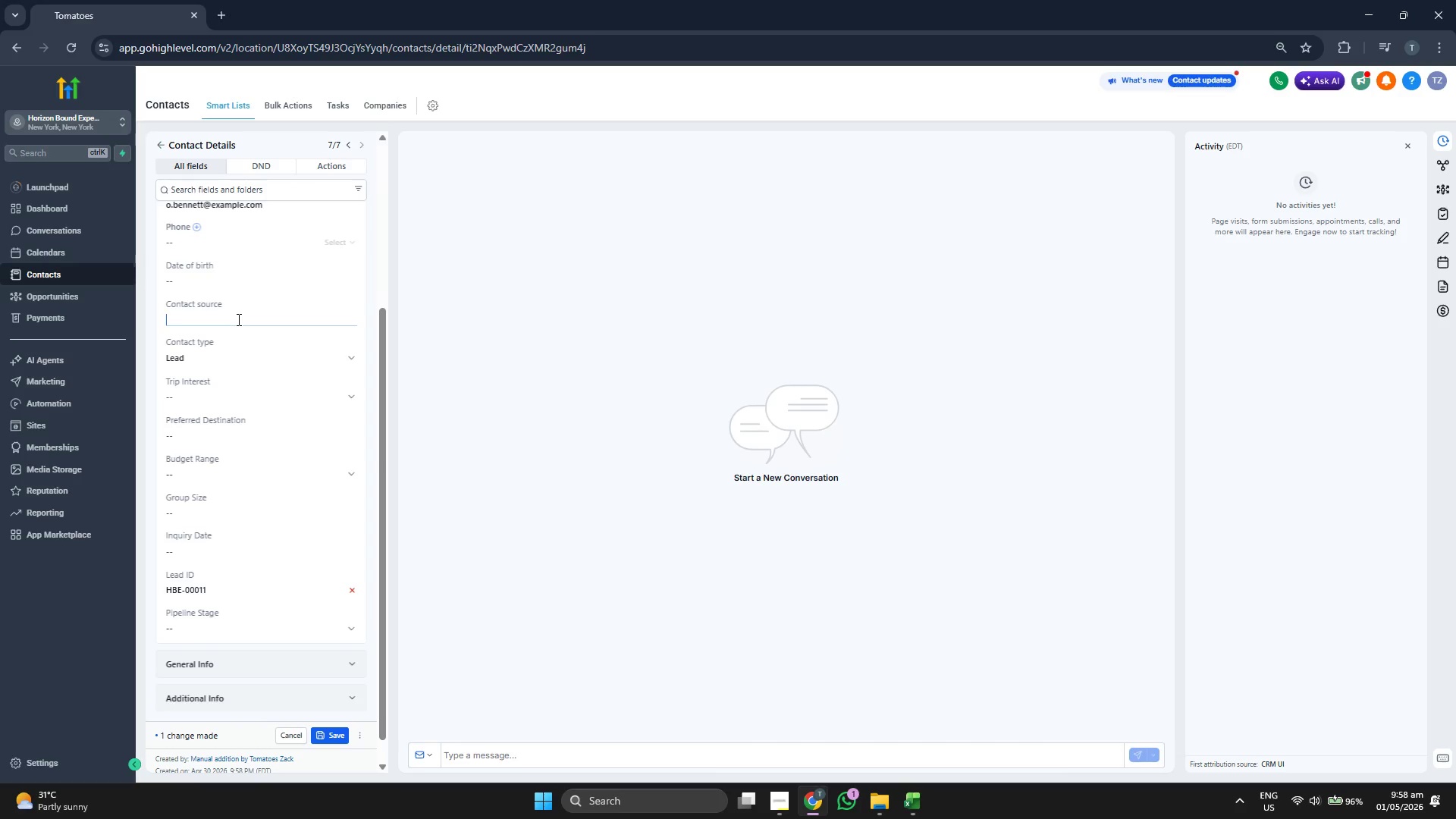 
key(Control+V)
 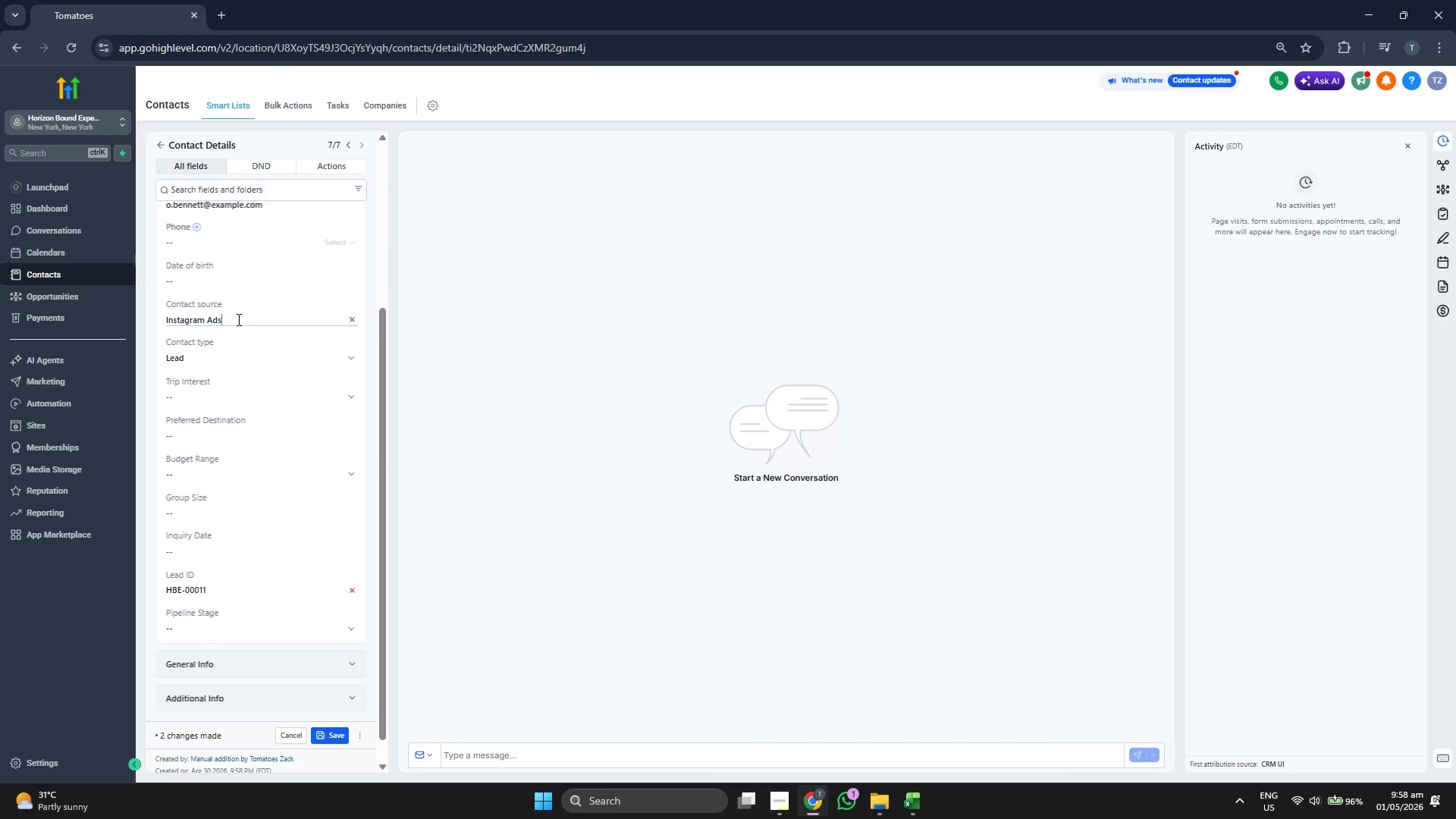 
mouse_move([303, 357])
 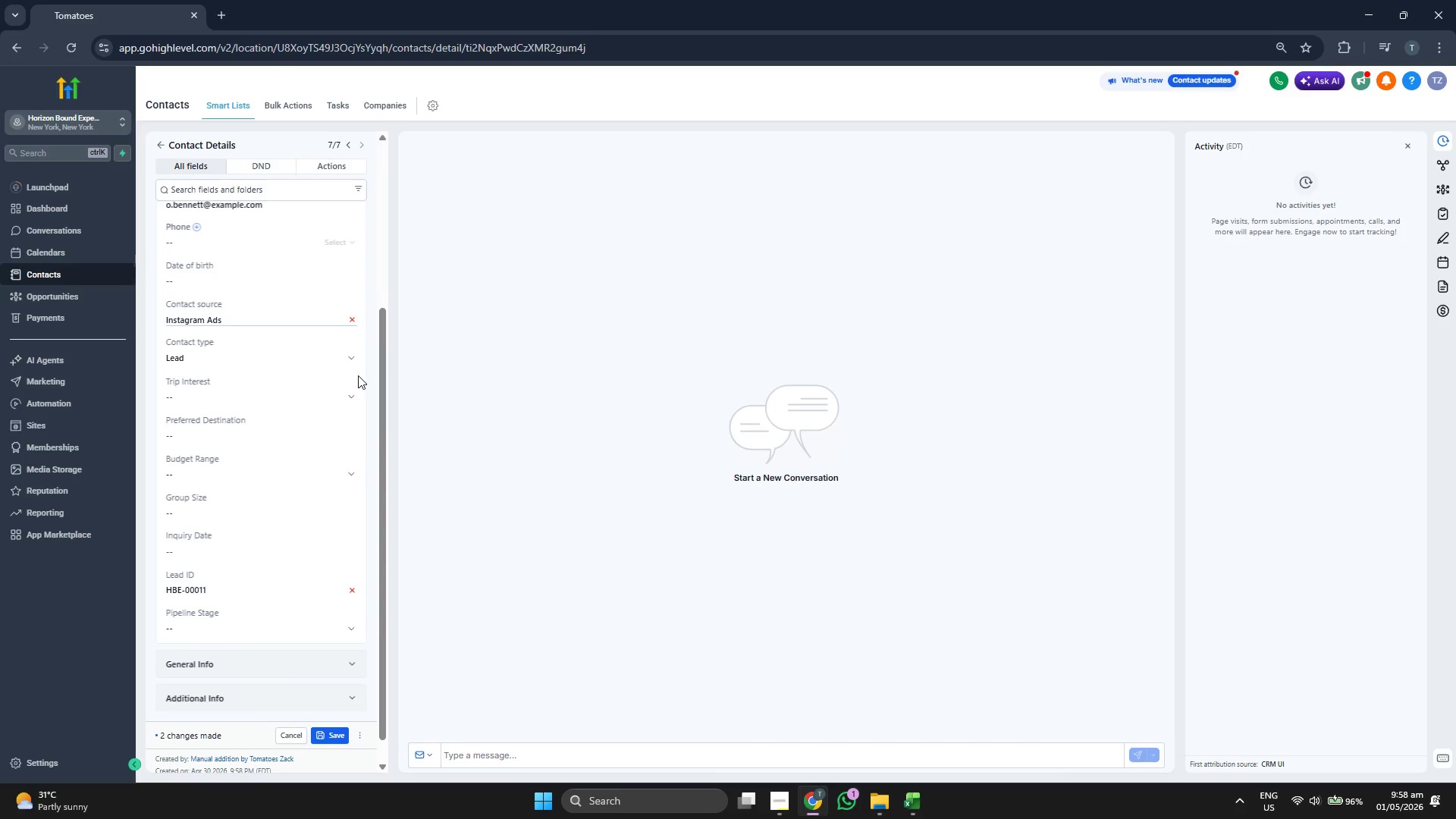 
wait(6.02)
 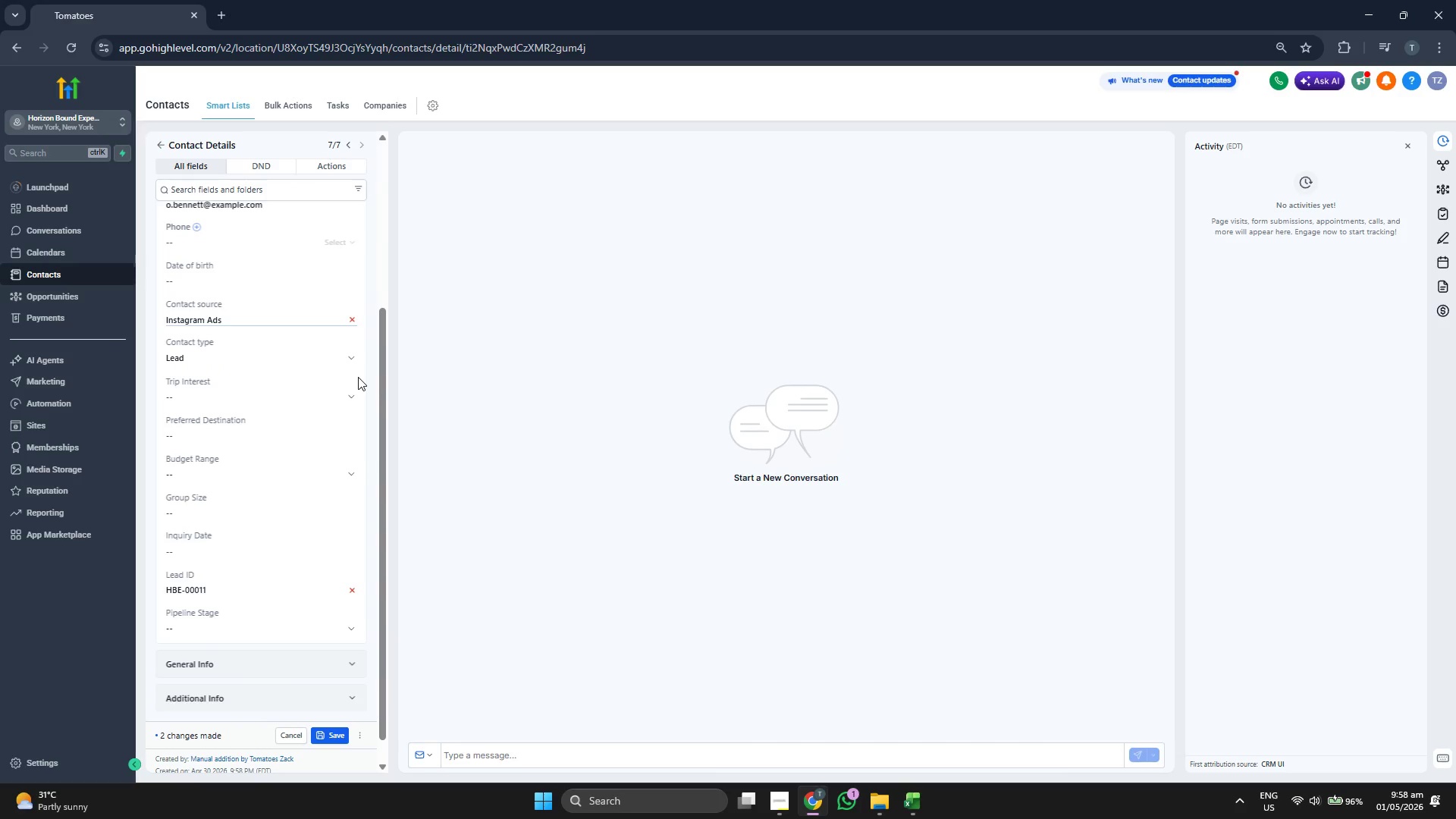 
left_click([912, 811])
 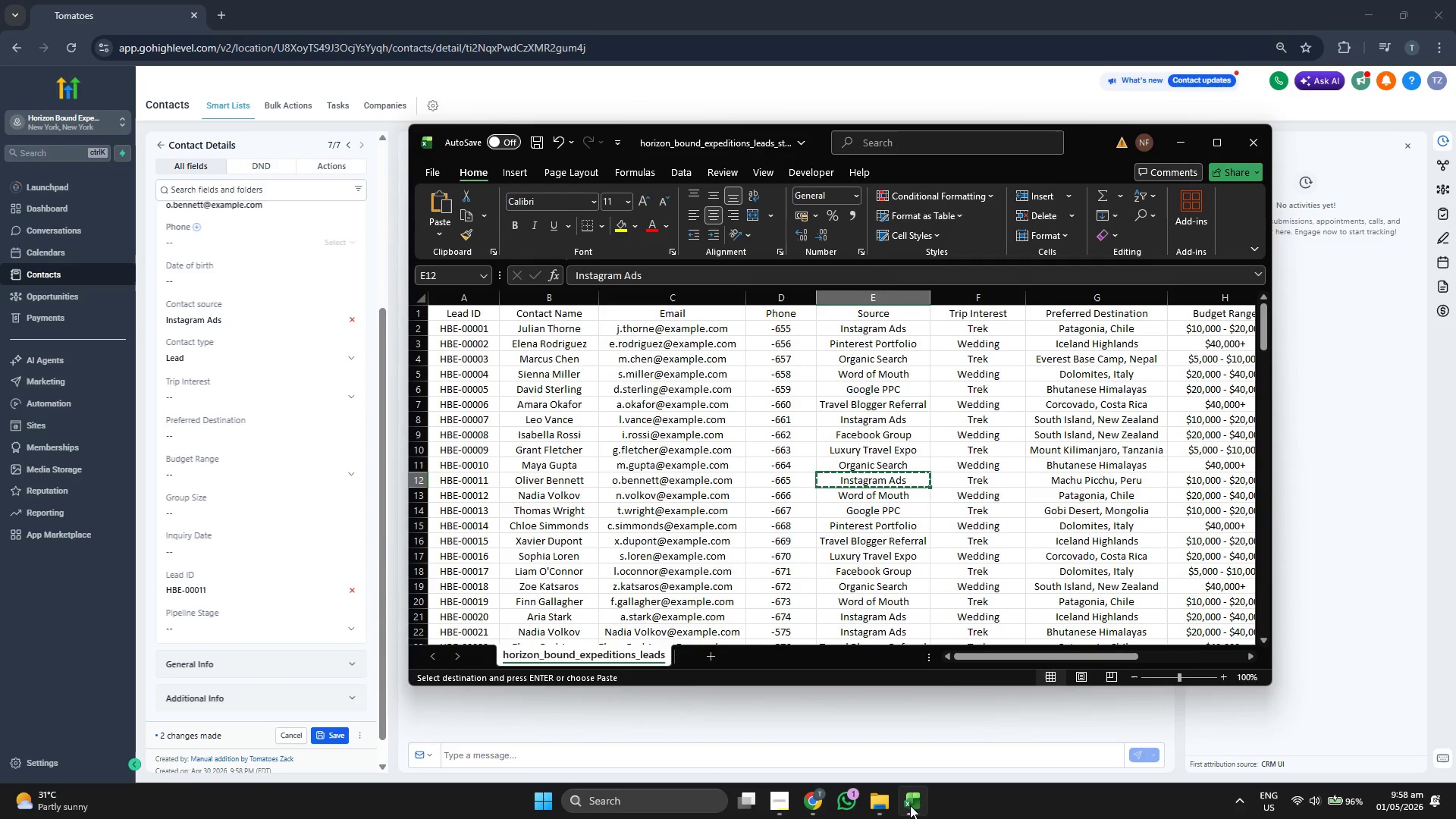 
key(ArrowRight)
 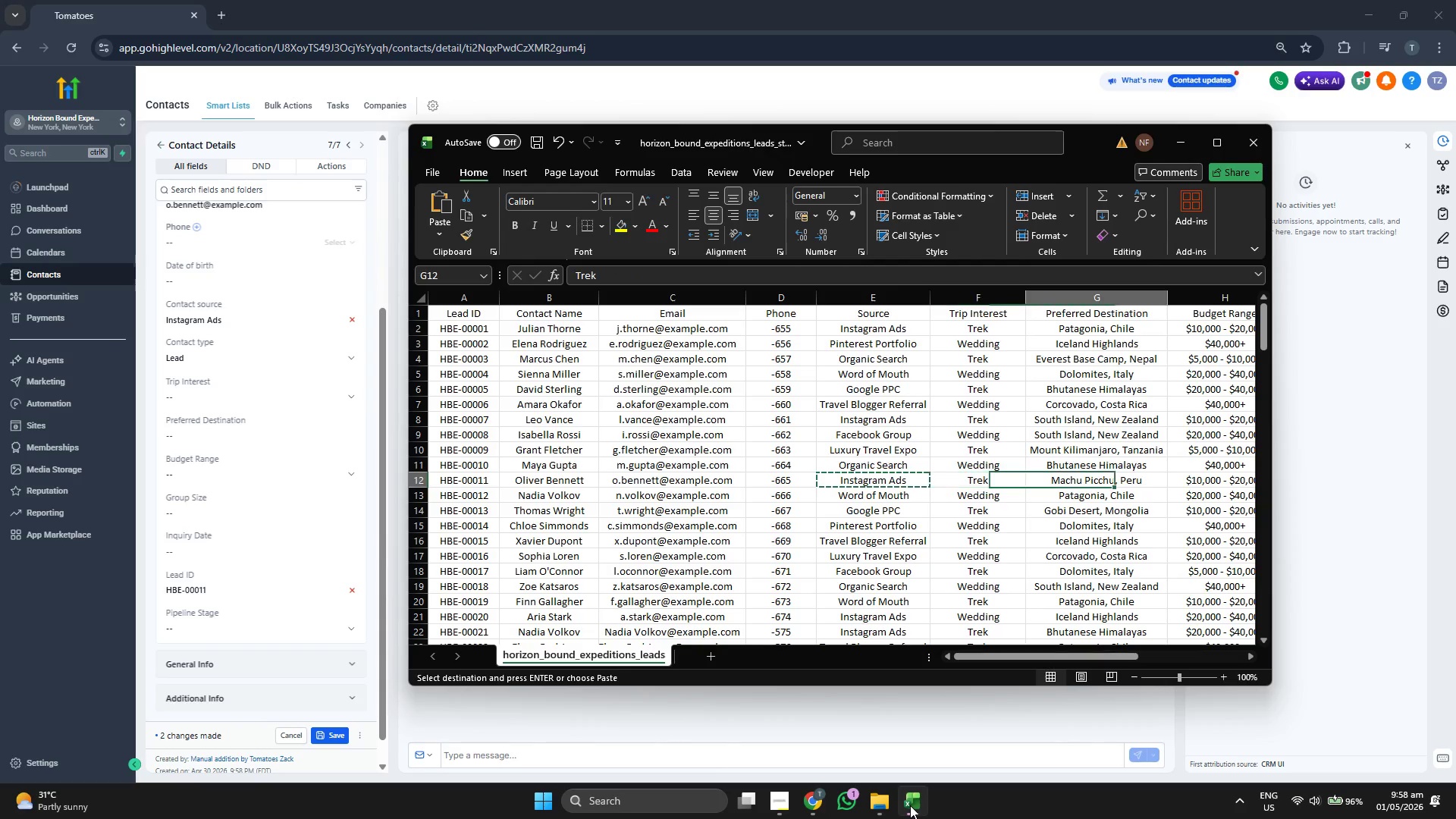 
key(ArrowRight)
 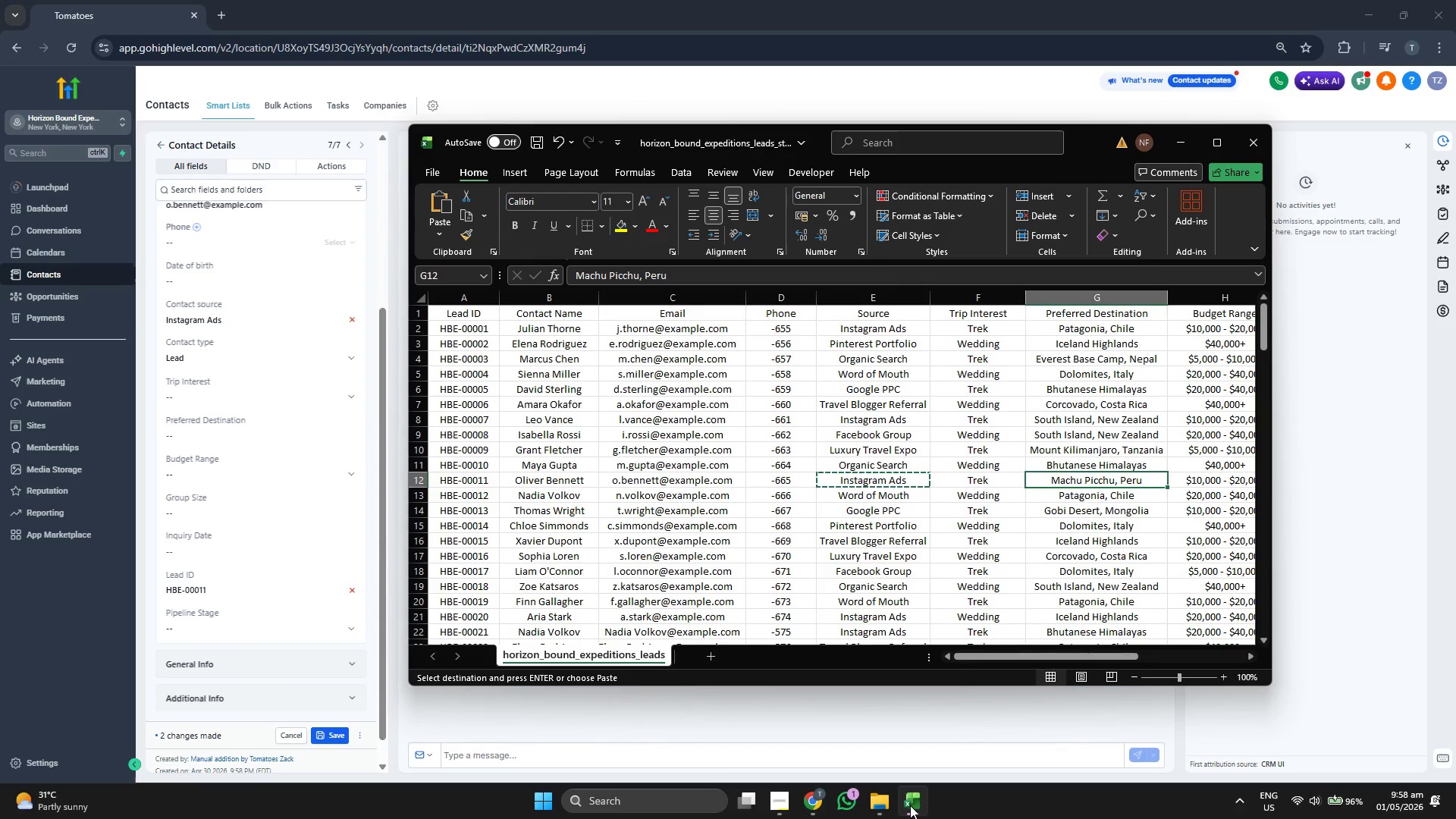 
key(ArrowRight)
 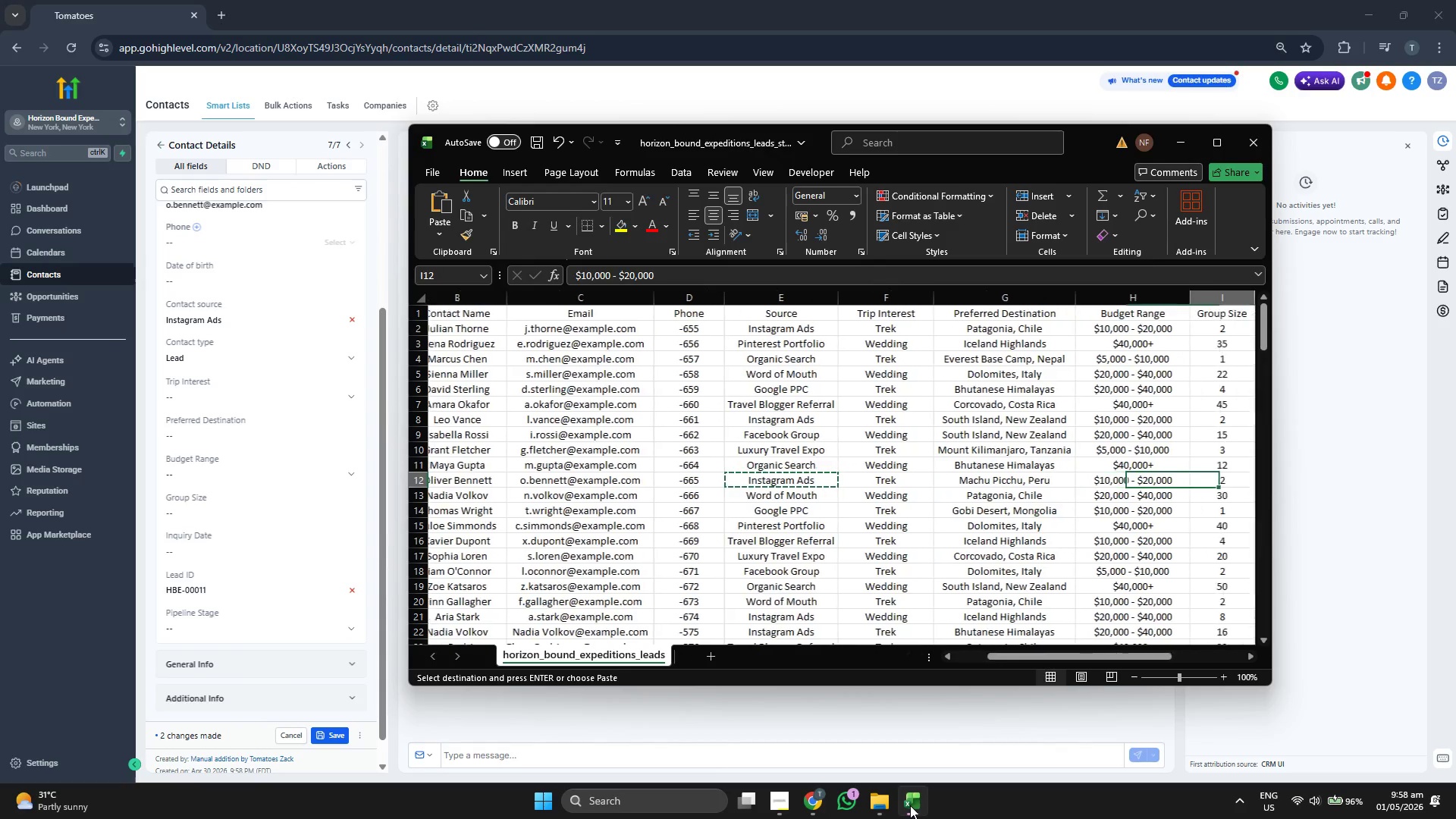 
key(ArrowRight)
 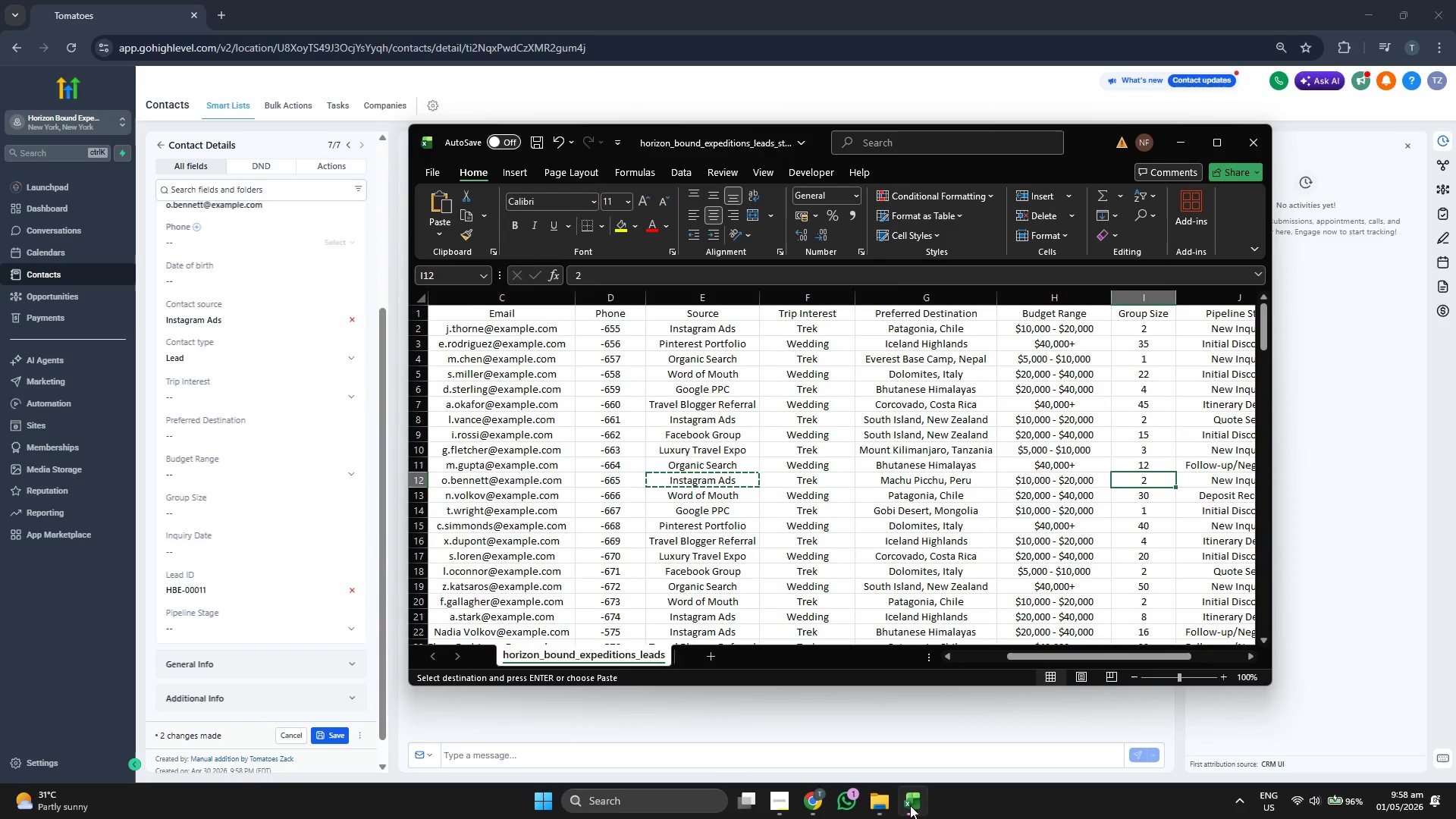 
key(ArrowLeft)
 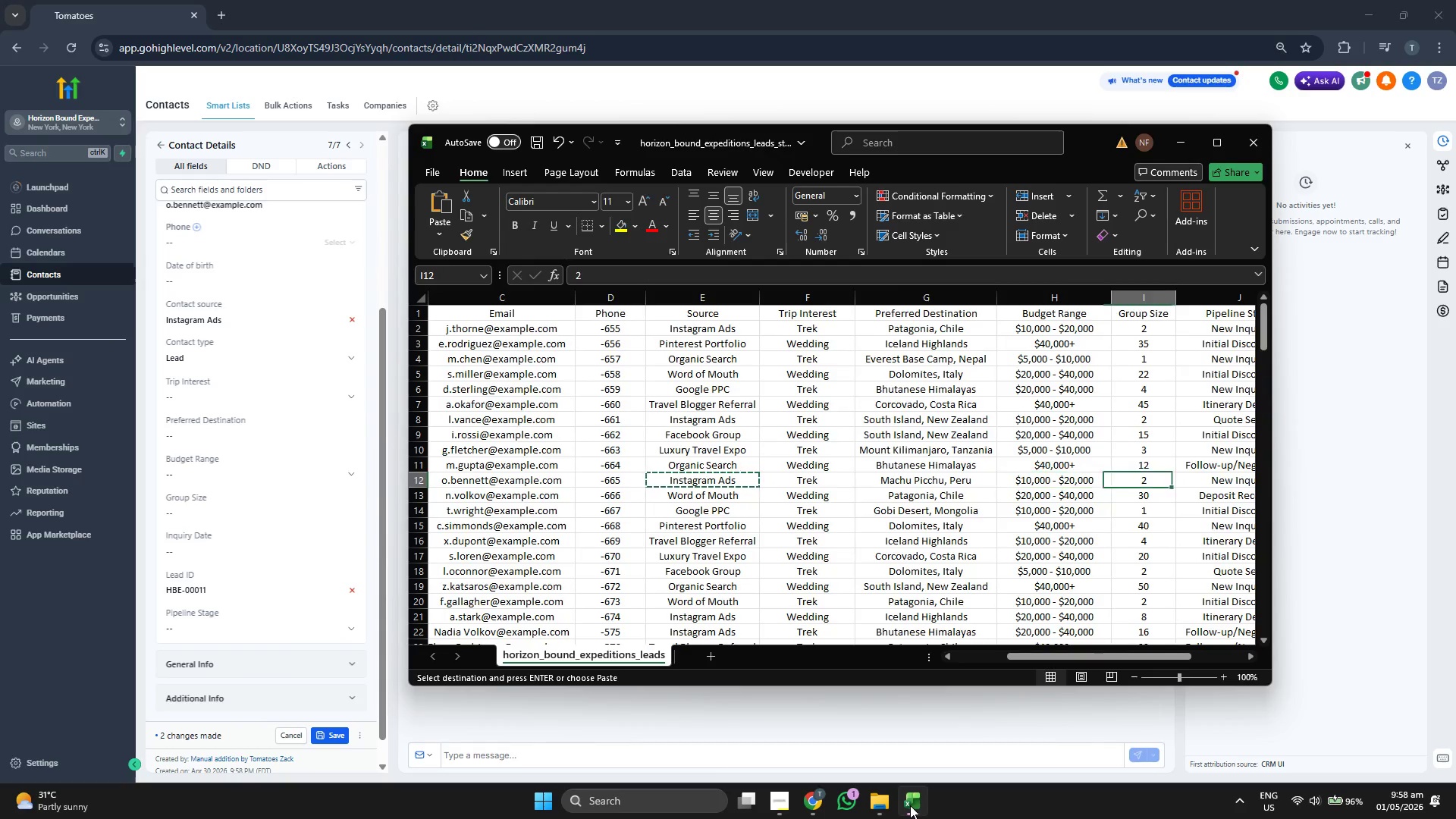 
key(ArrowRight)
 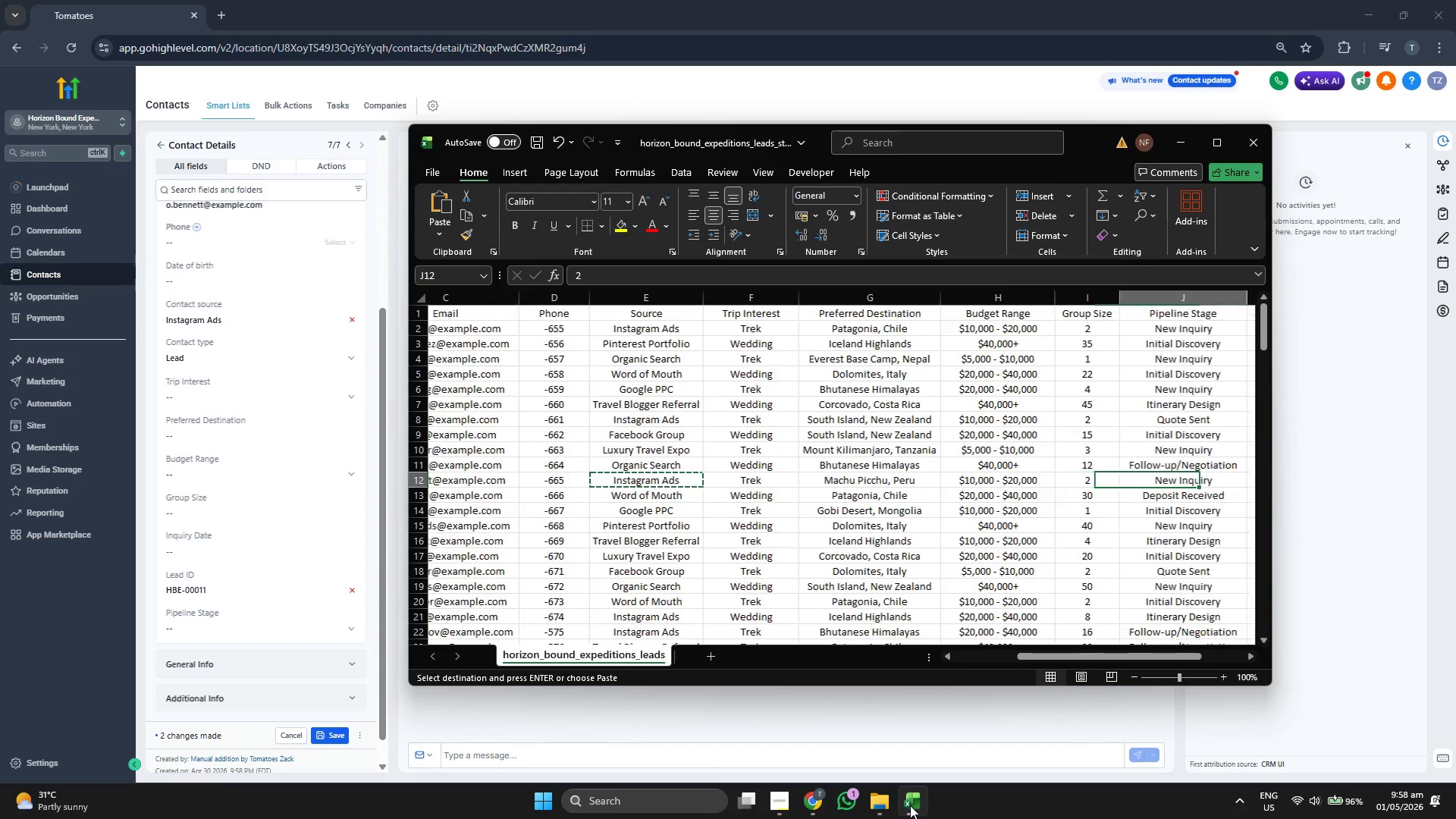 
key(ArrowRight)
 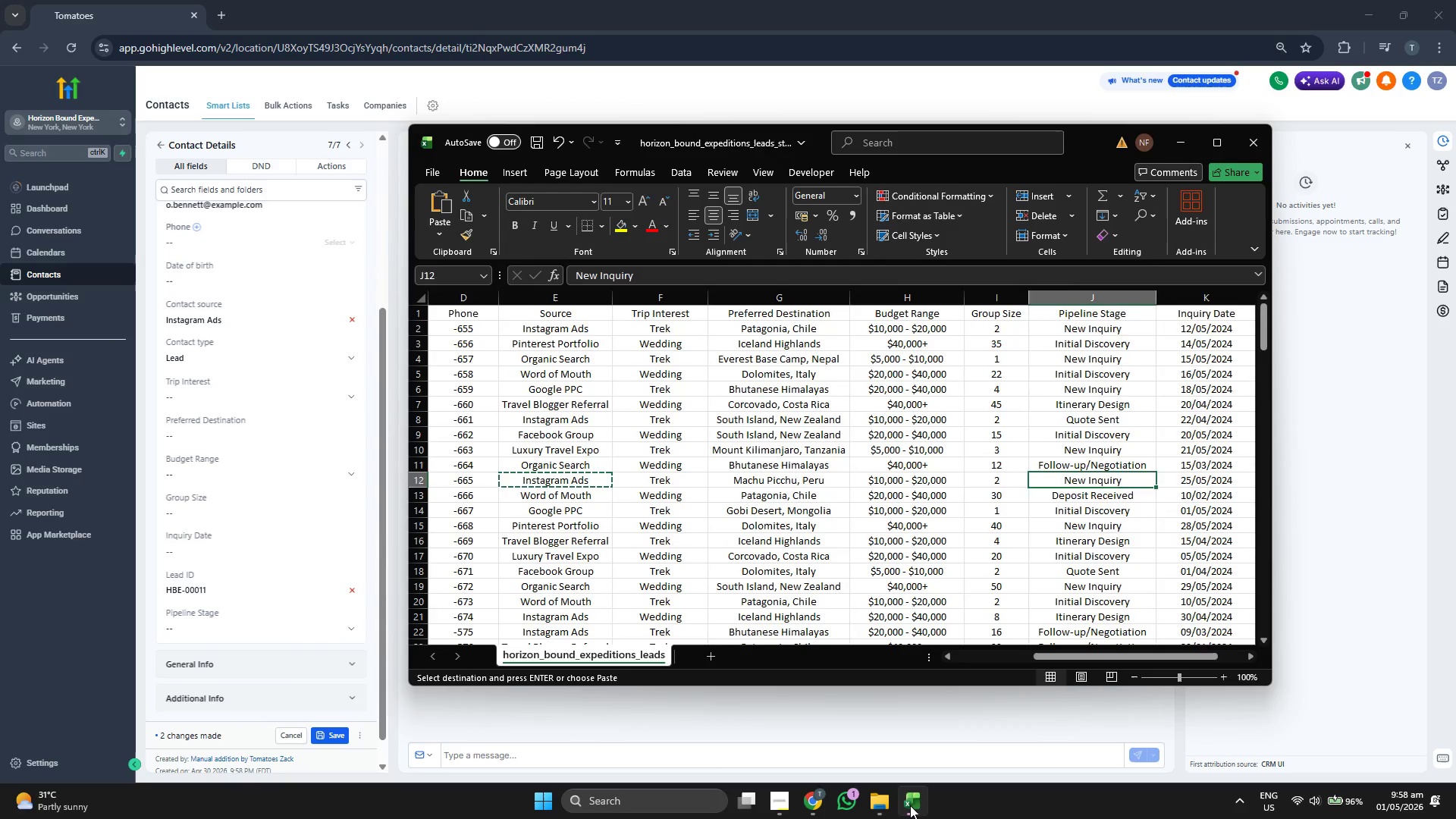 
key(ArrowLeft)
 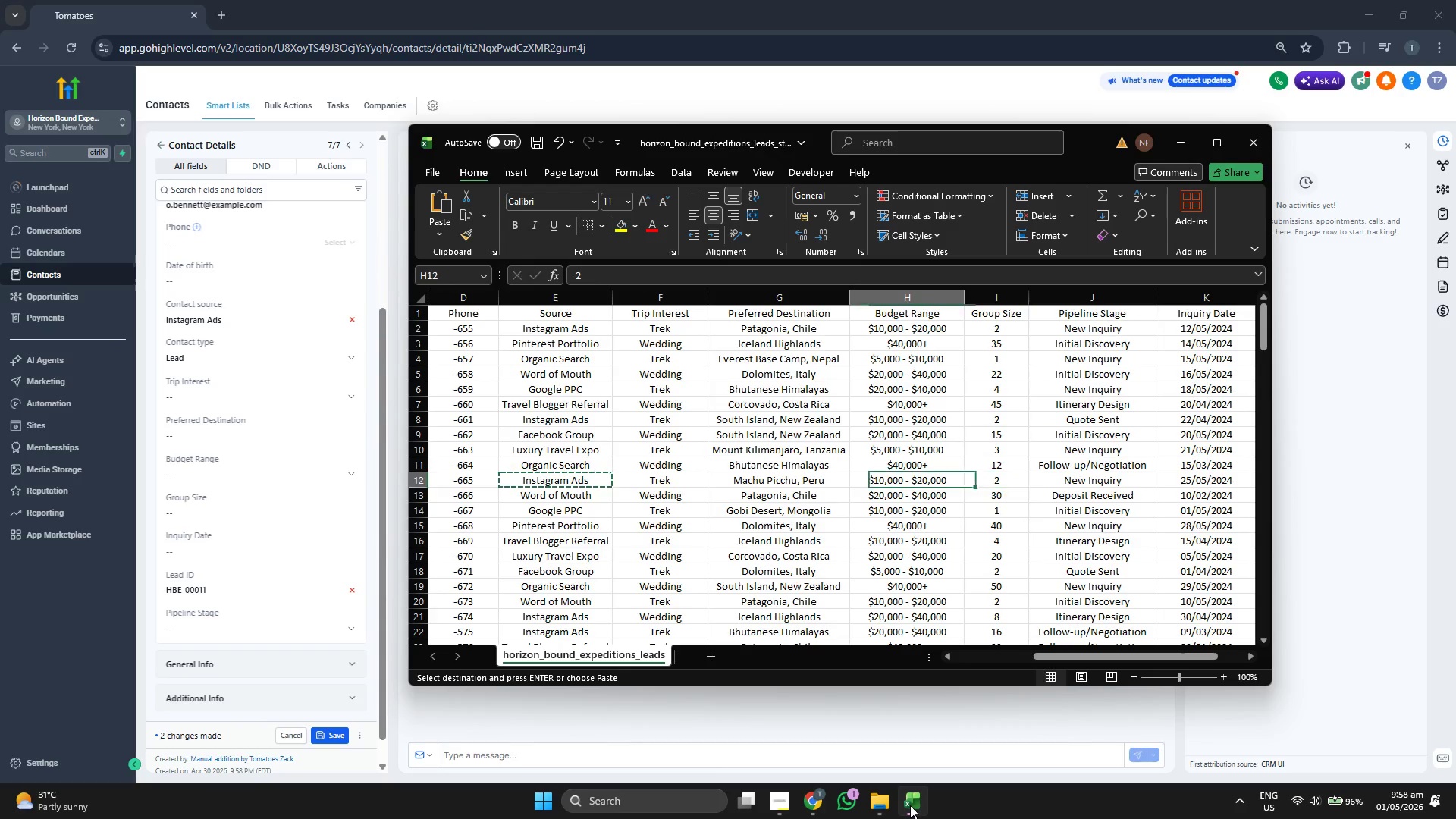 
key(ArrowLeft)
 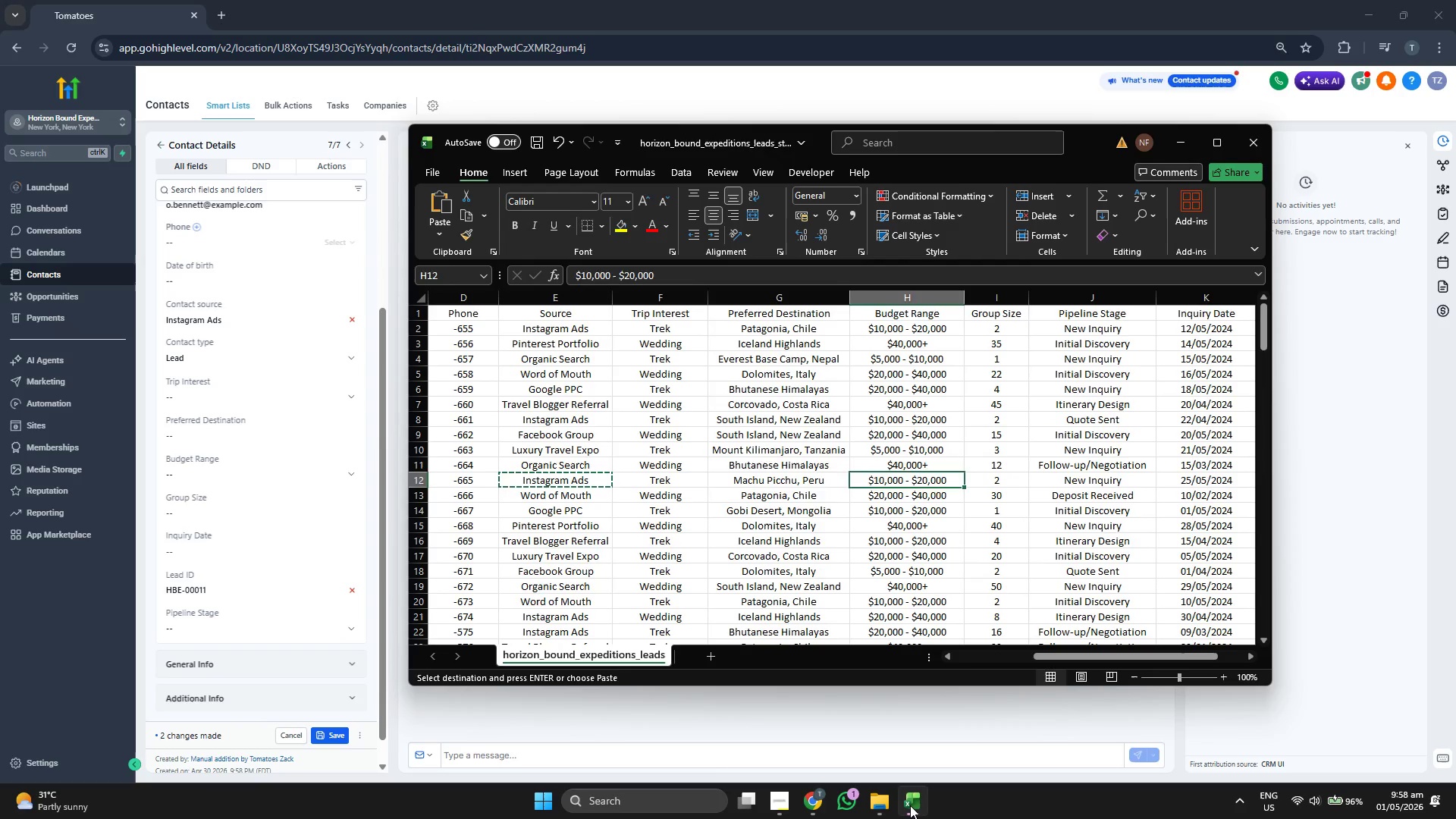 
key(ArrowLeft)
 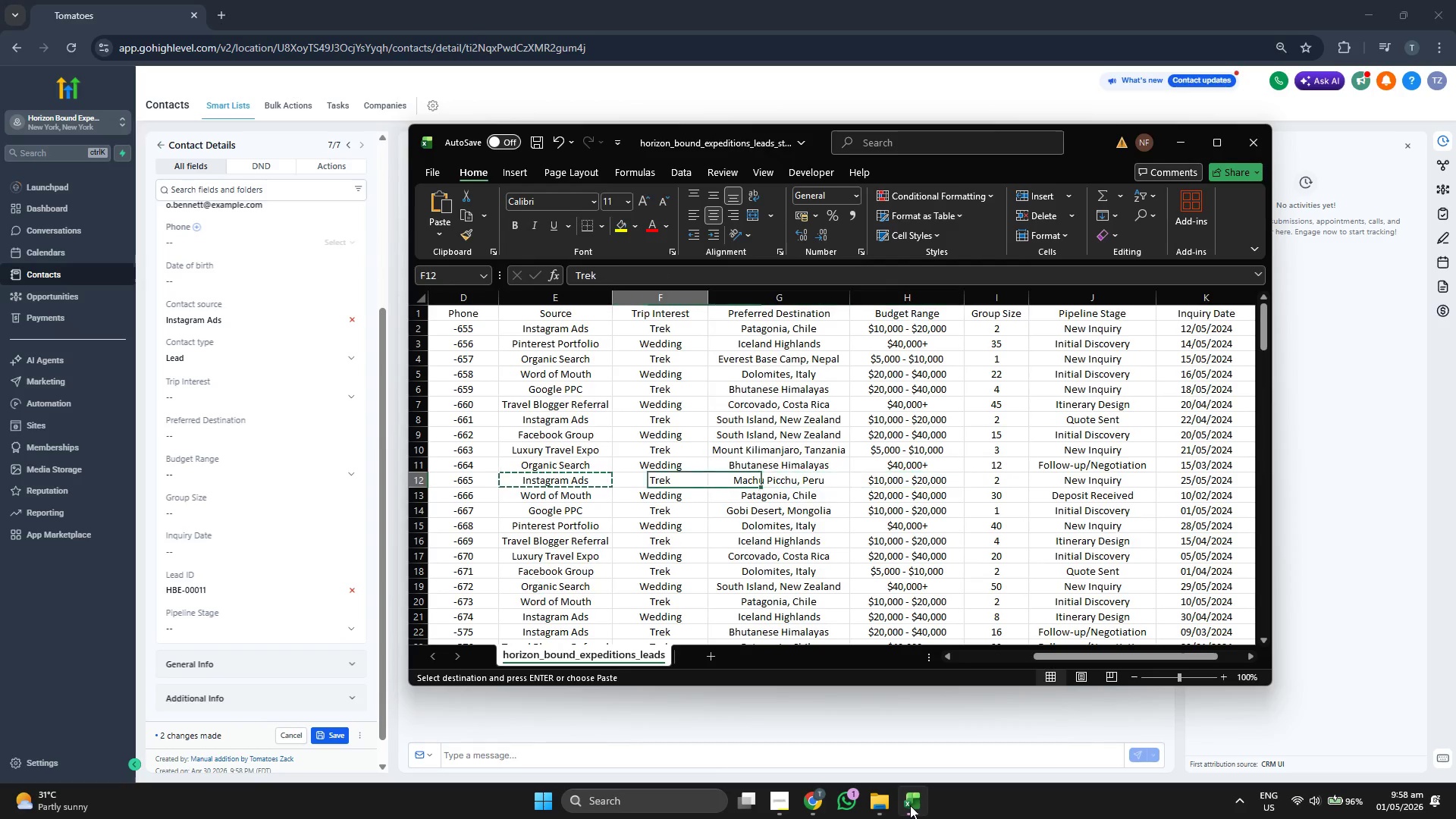 
key(ArrowLeft)
 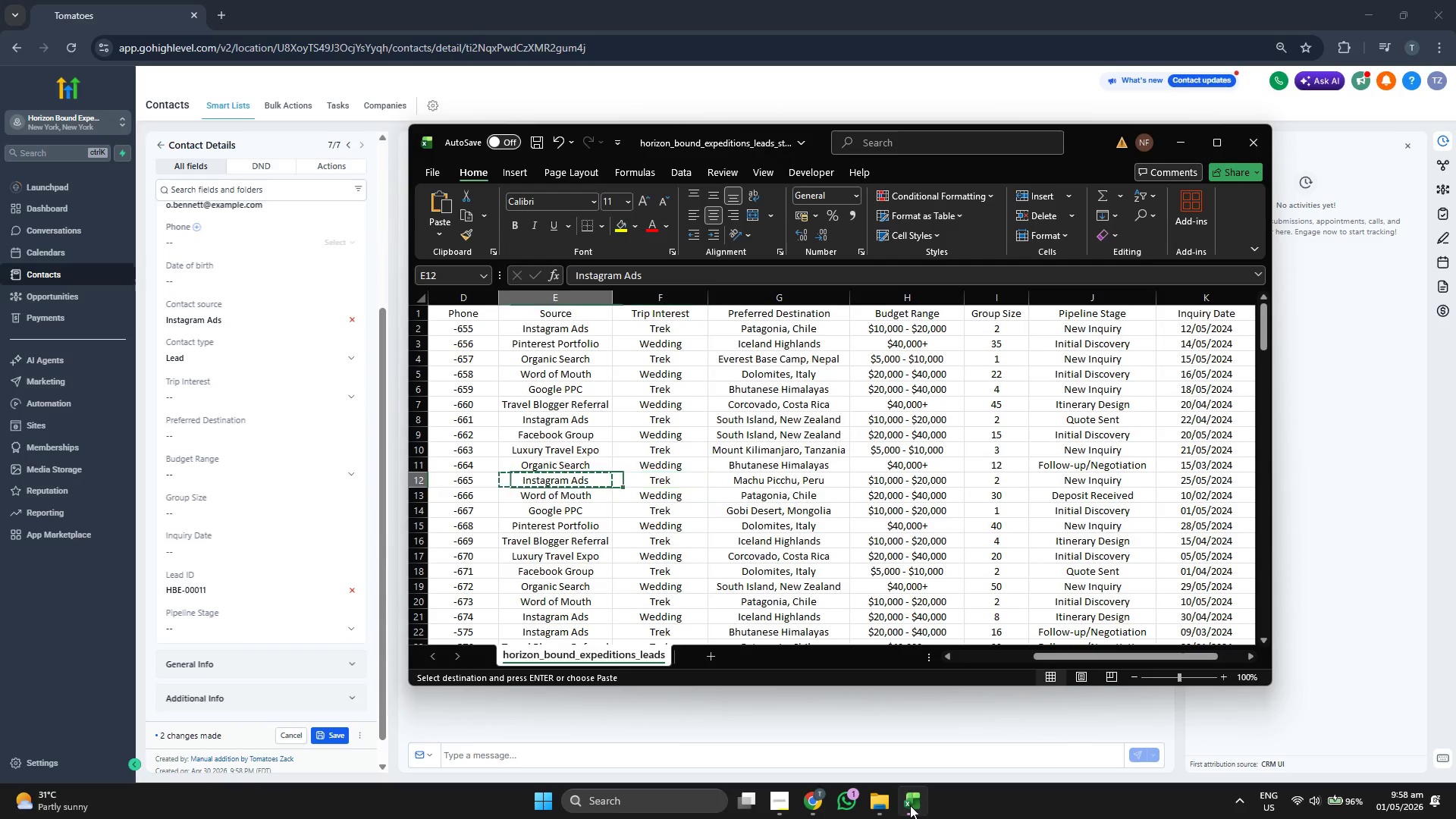 
key(ArrowLeft)
 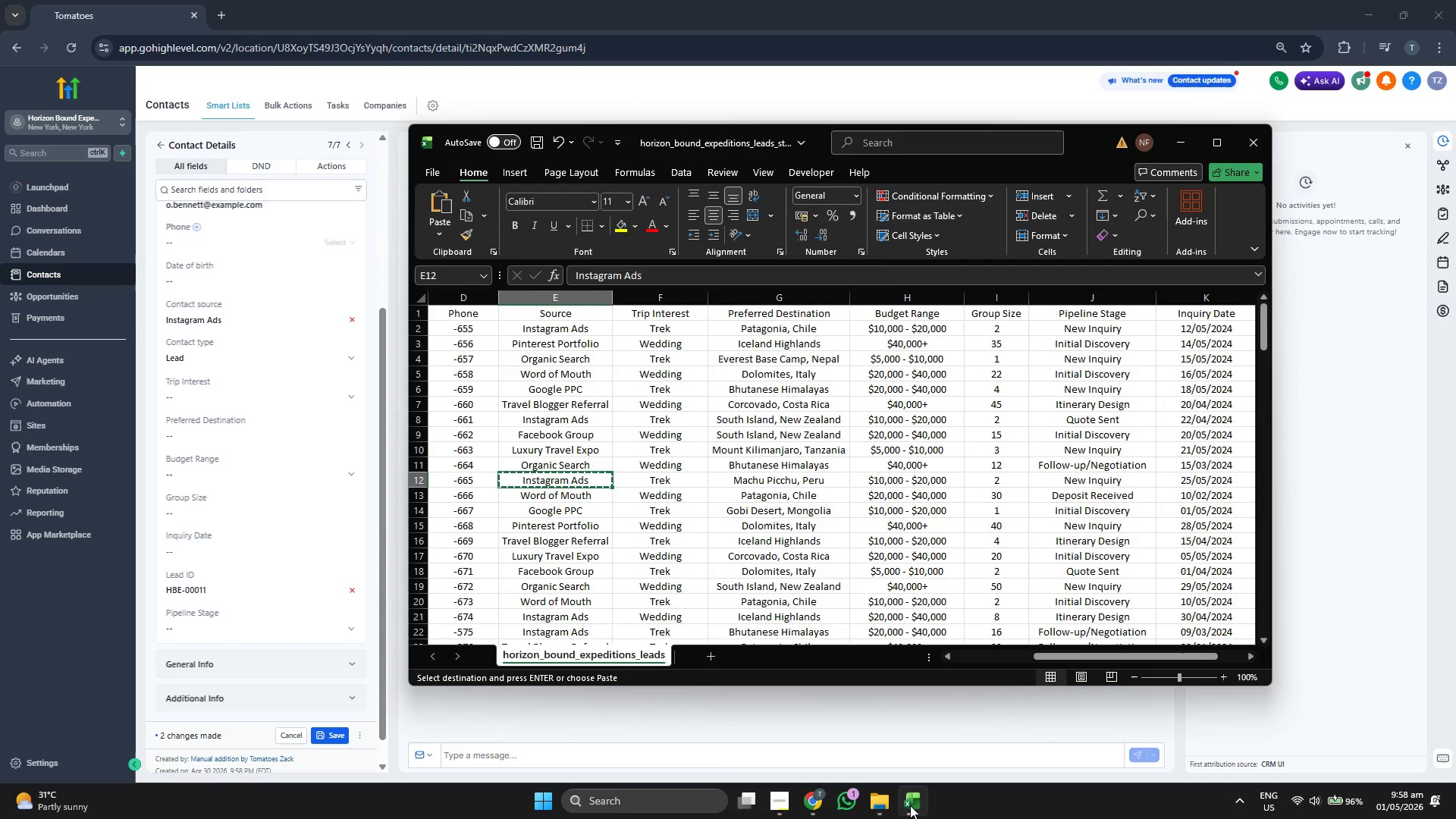 
key(ArrowRight)
 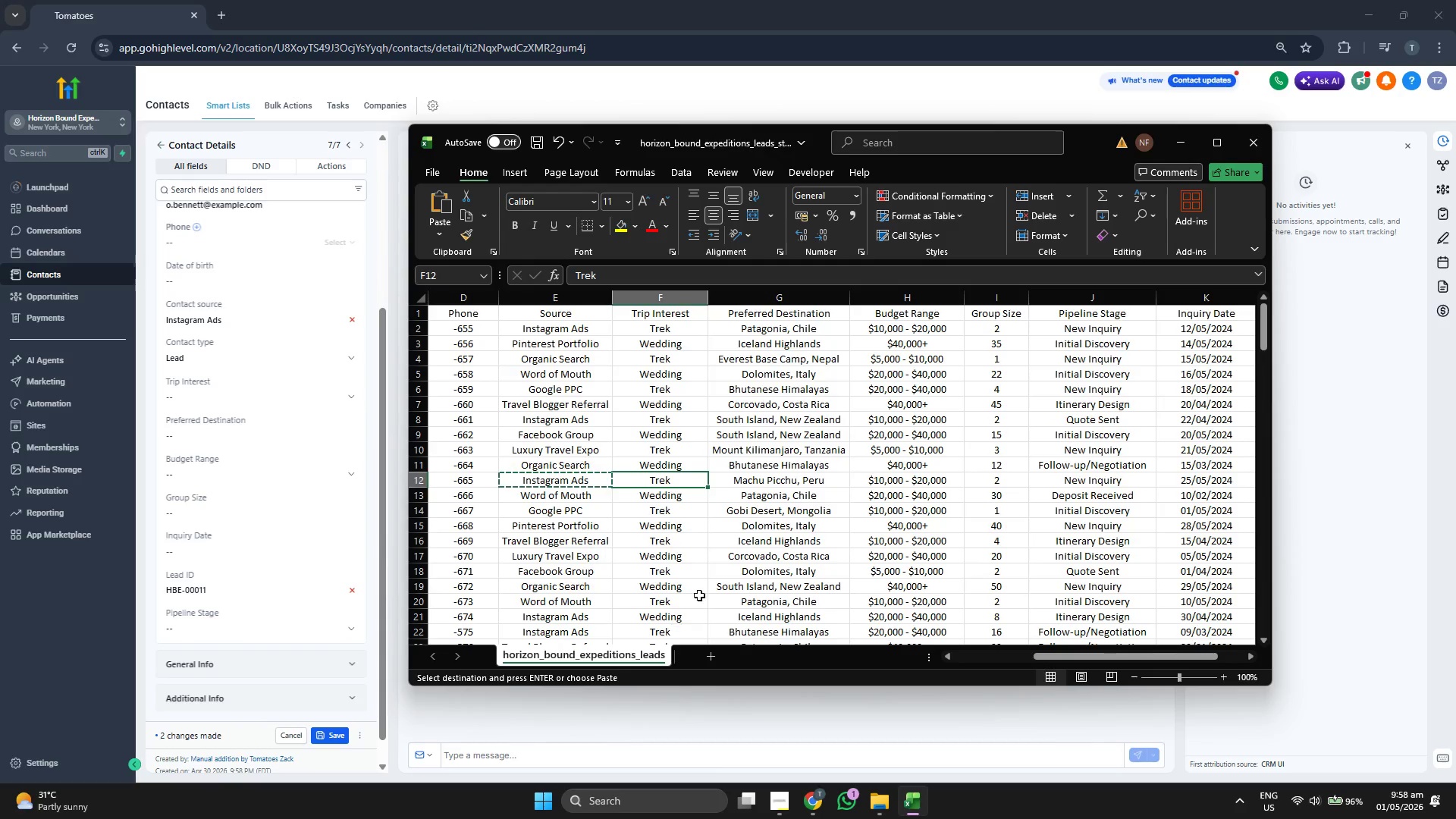 
key(ArrowRight)
 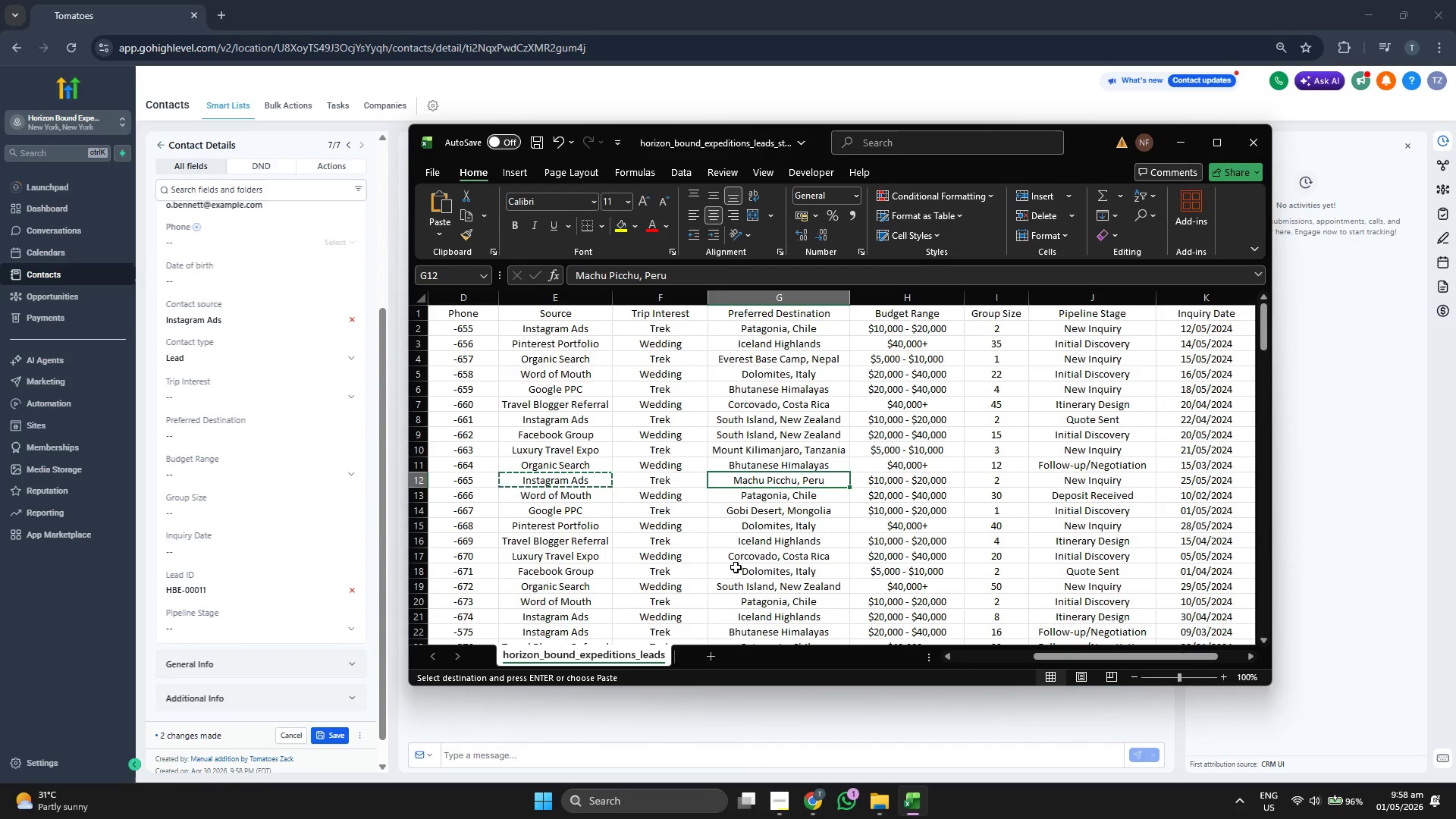 
key(Control+C)
 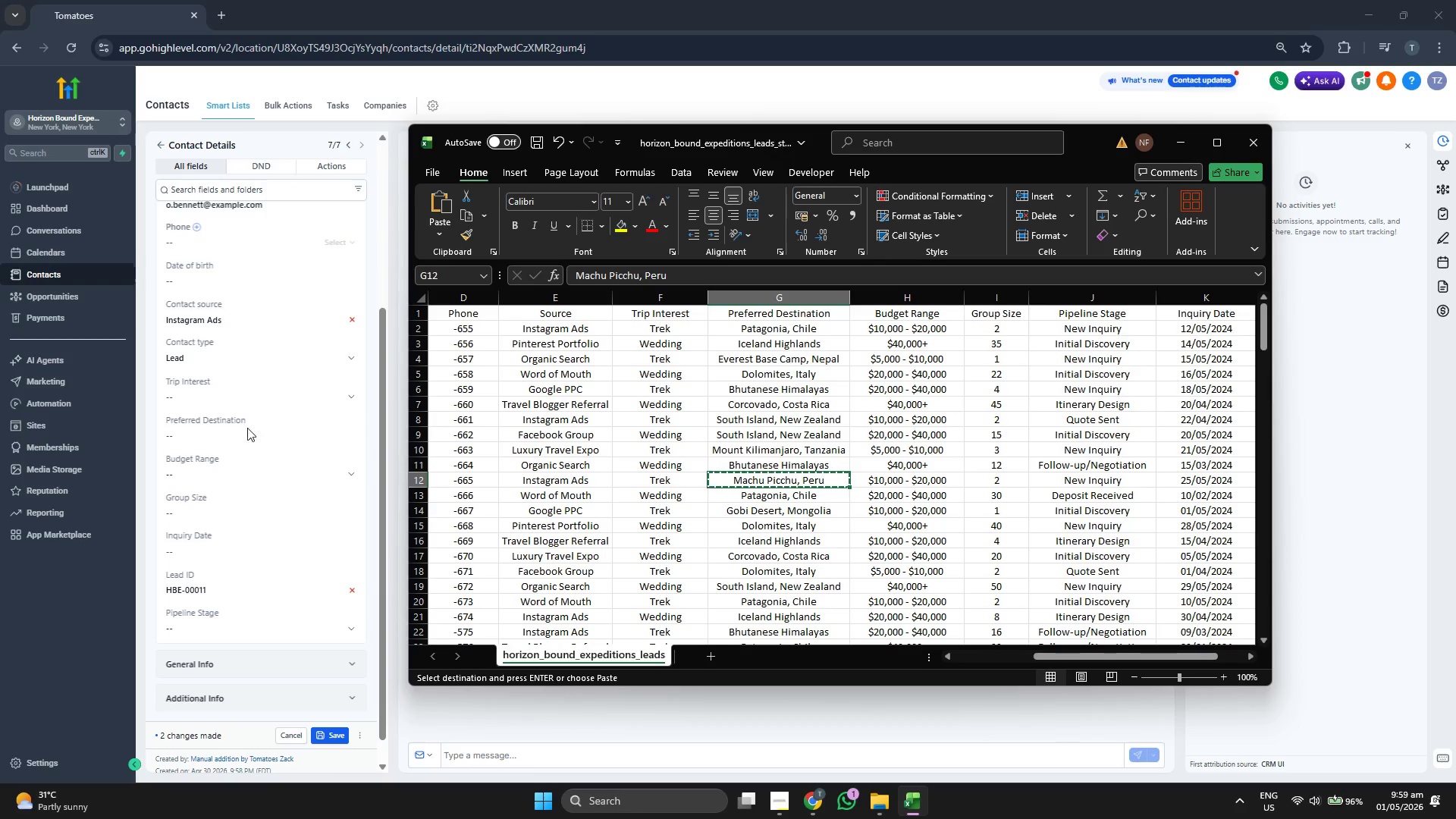 
left_click([247, 431])
 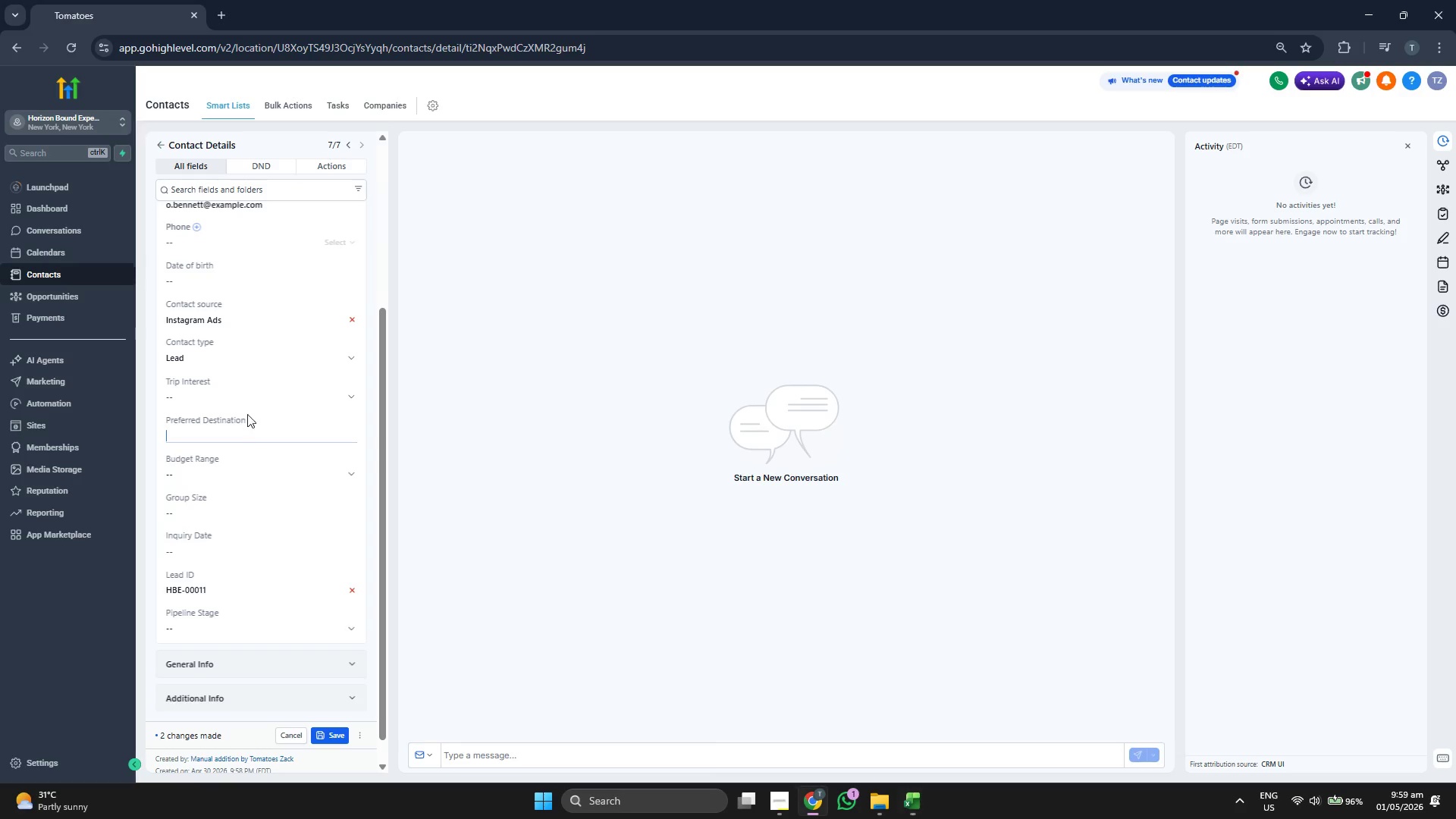 
key(Control+ControlLeft)
 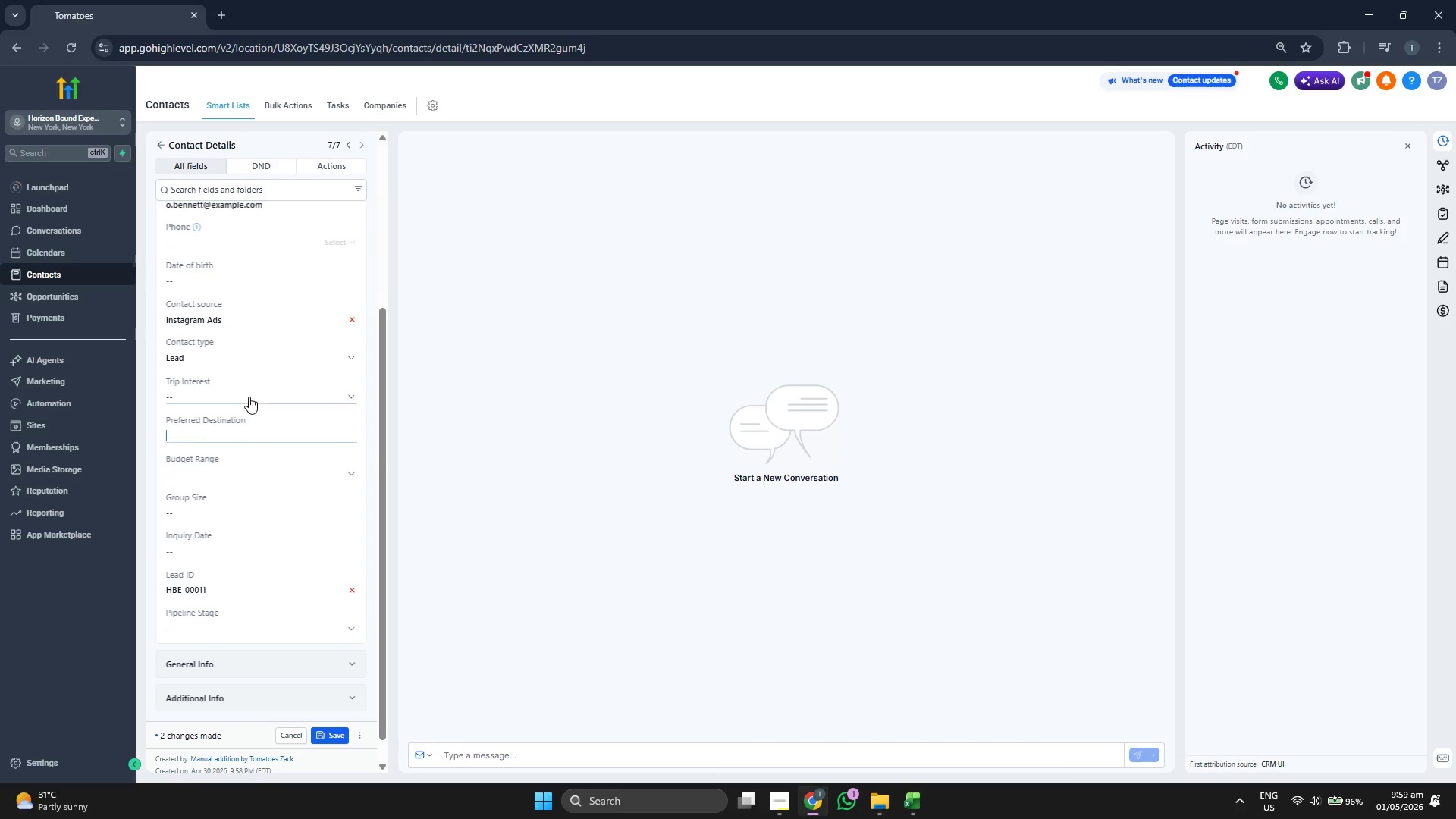 
key(Control+V)
 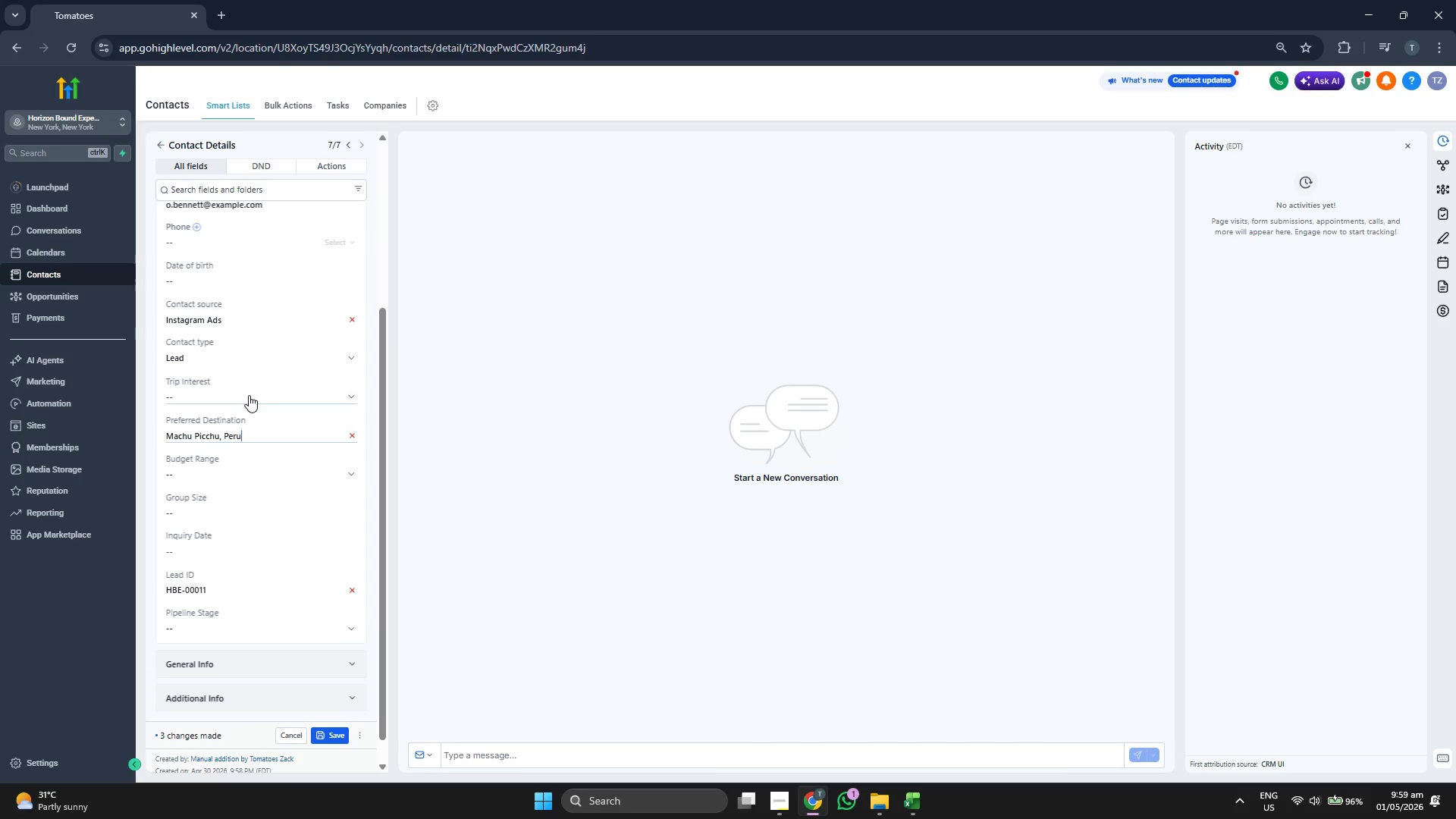 
left_click([249, 395])
 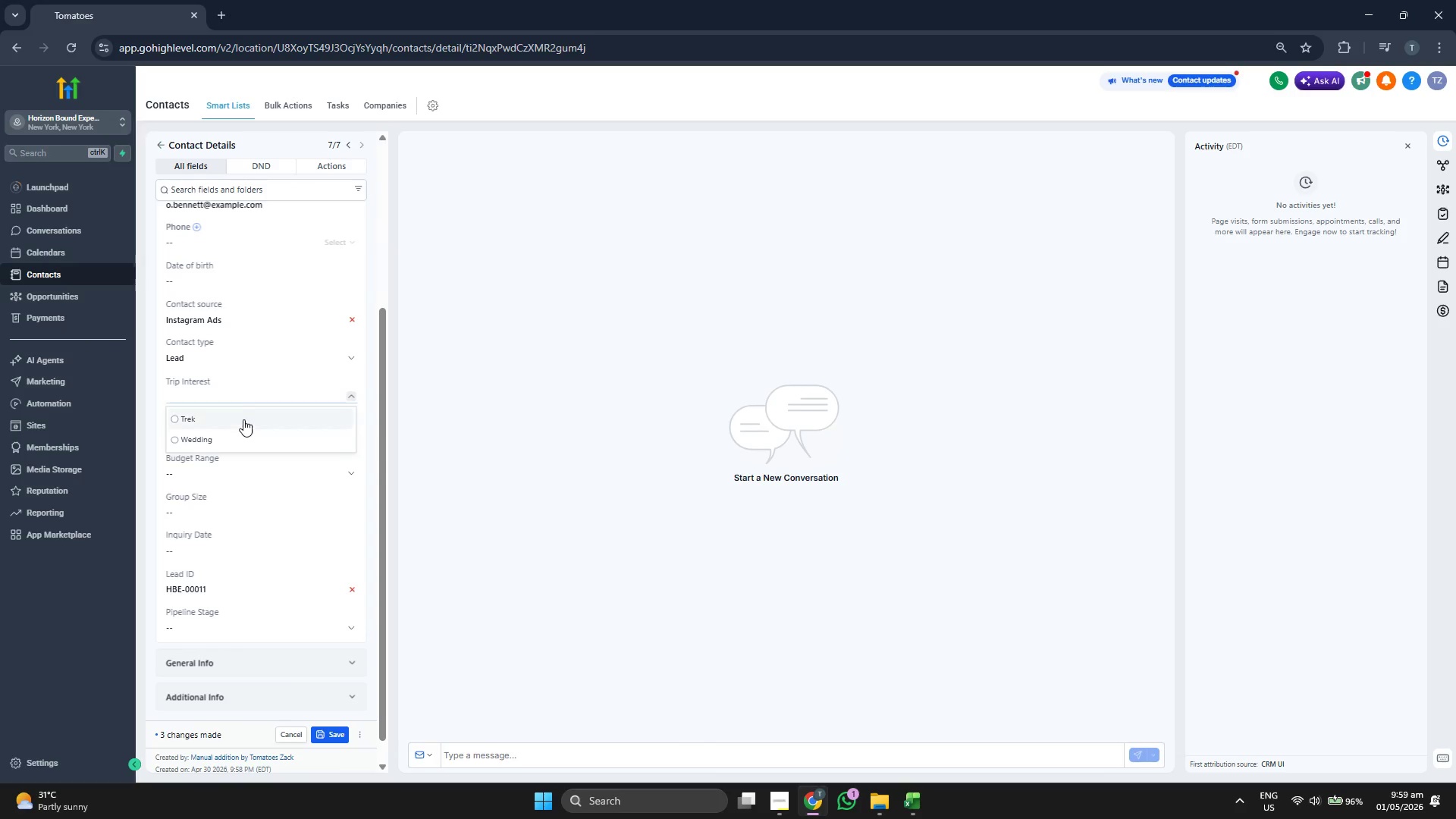 
left_click([243, 421])
 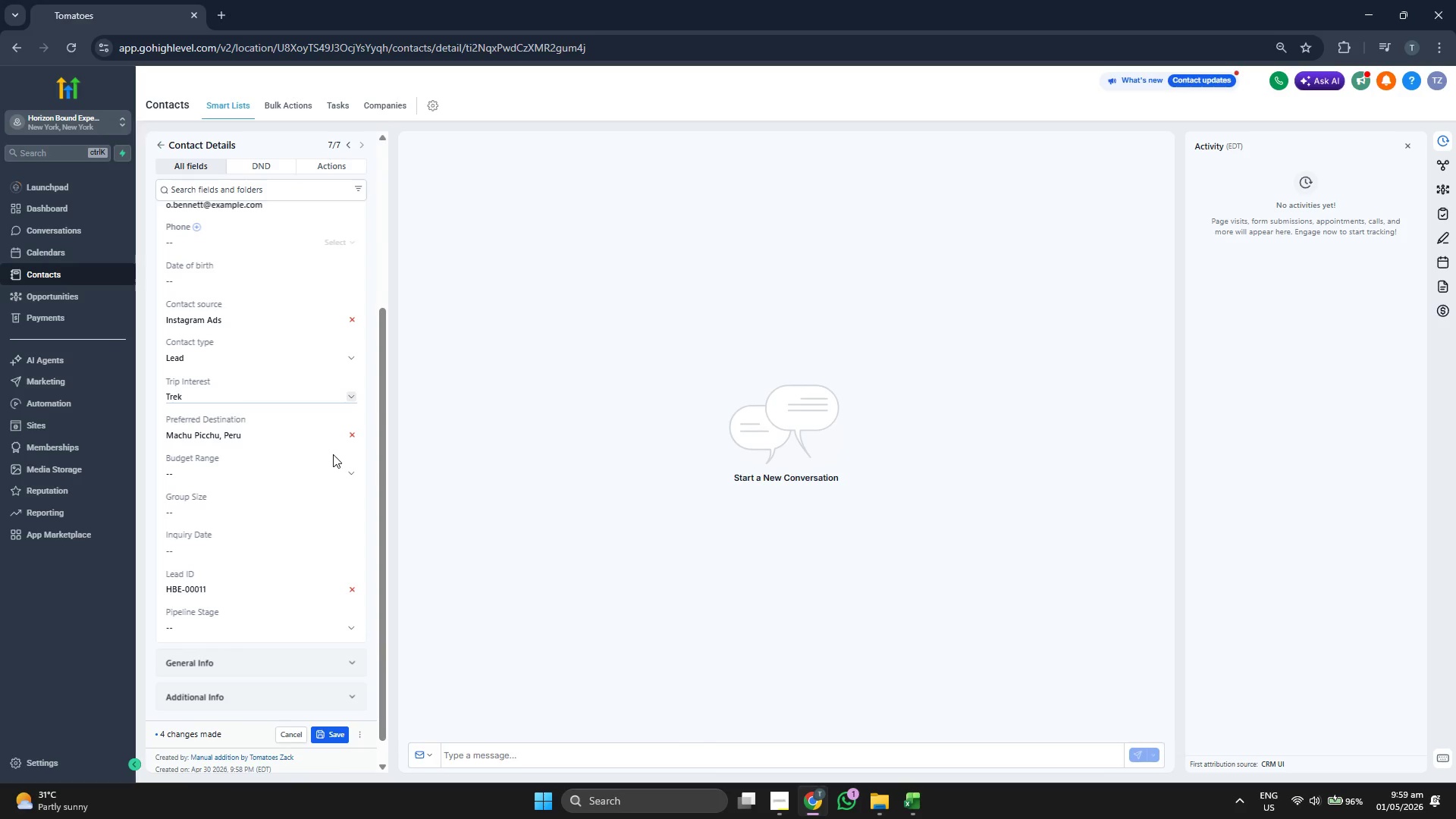 
scroll: coordinate [333, 454], scroll_direction: up, amount: 1.0
 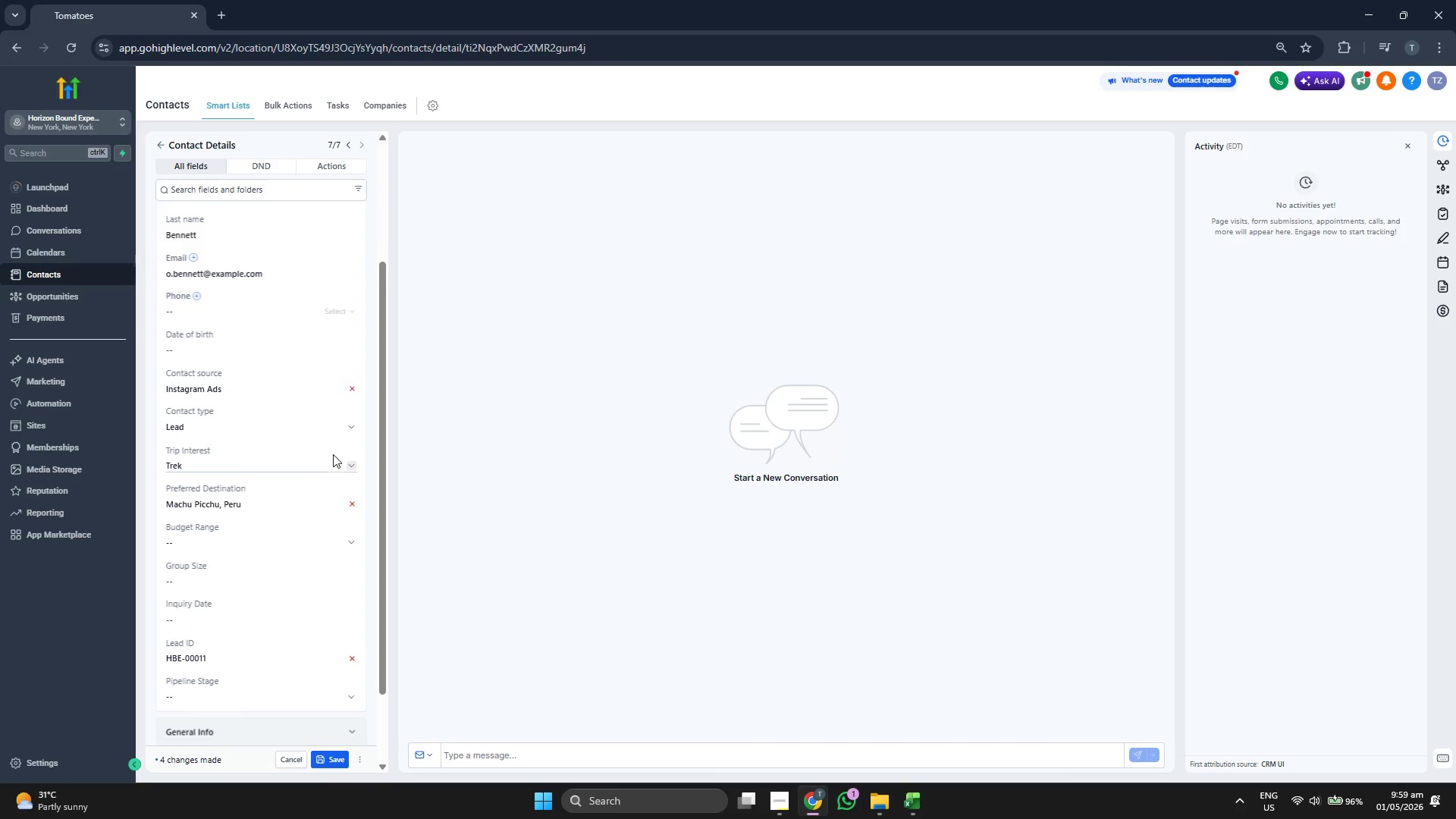 
scroll: coordinate [333, 453], scroll_direction: down, amount: 3.0
 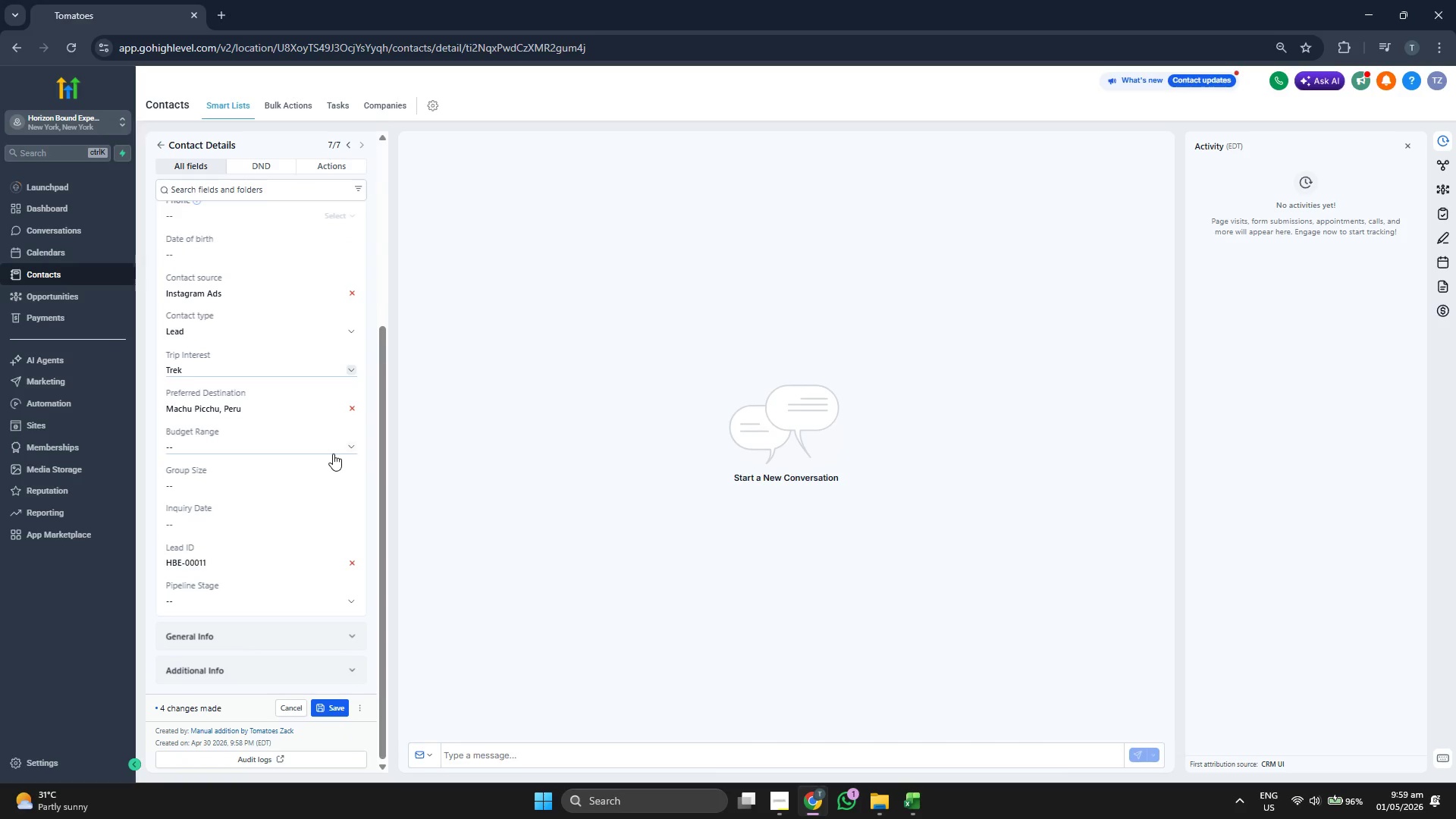 
scroll: coordinate [333, 453], scroll_direction: up, amount: 1.0
 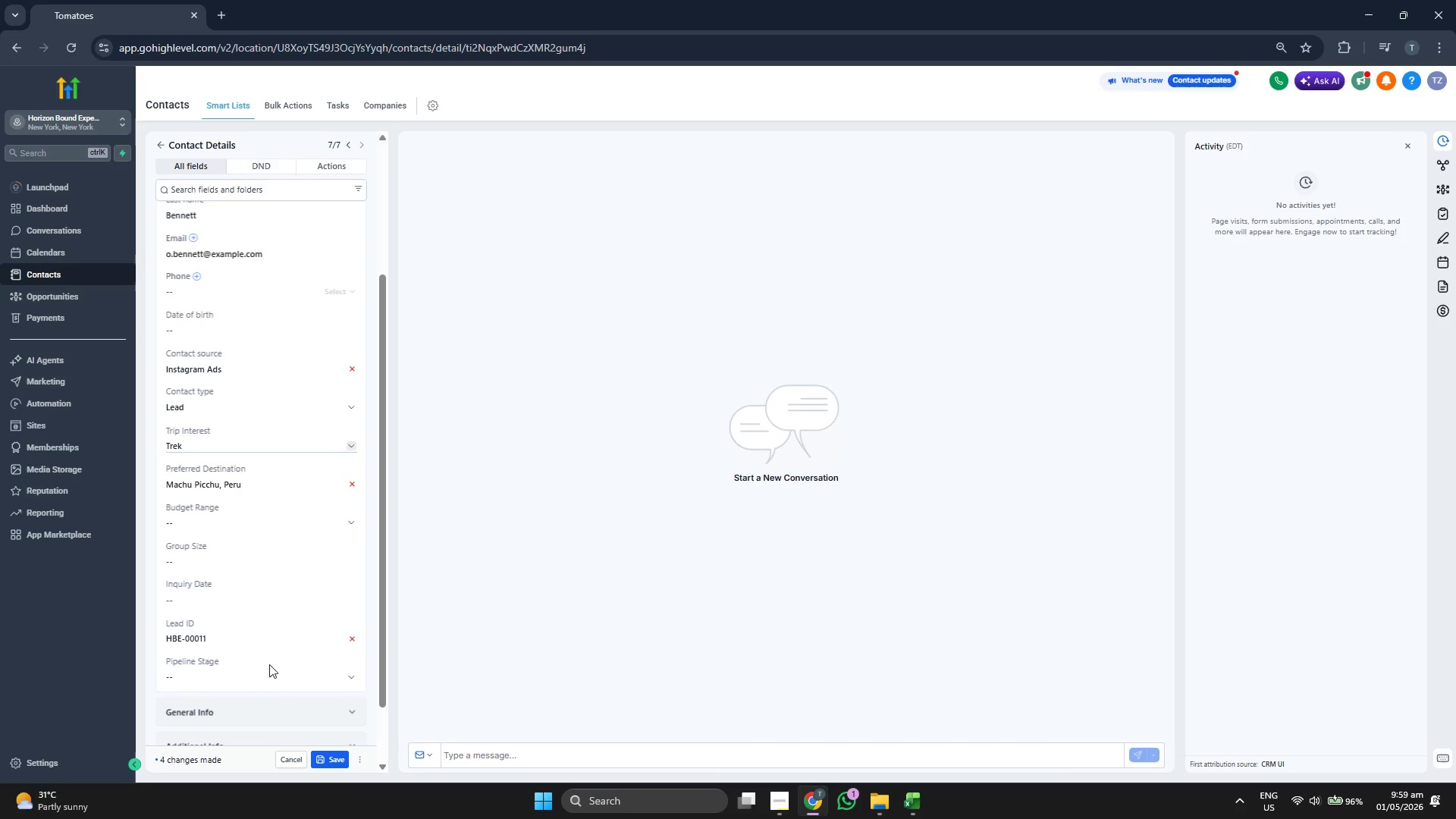 
left_click([918, 801])
 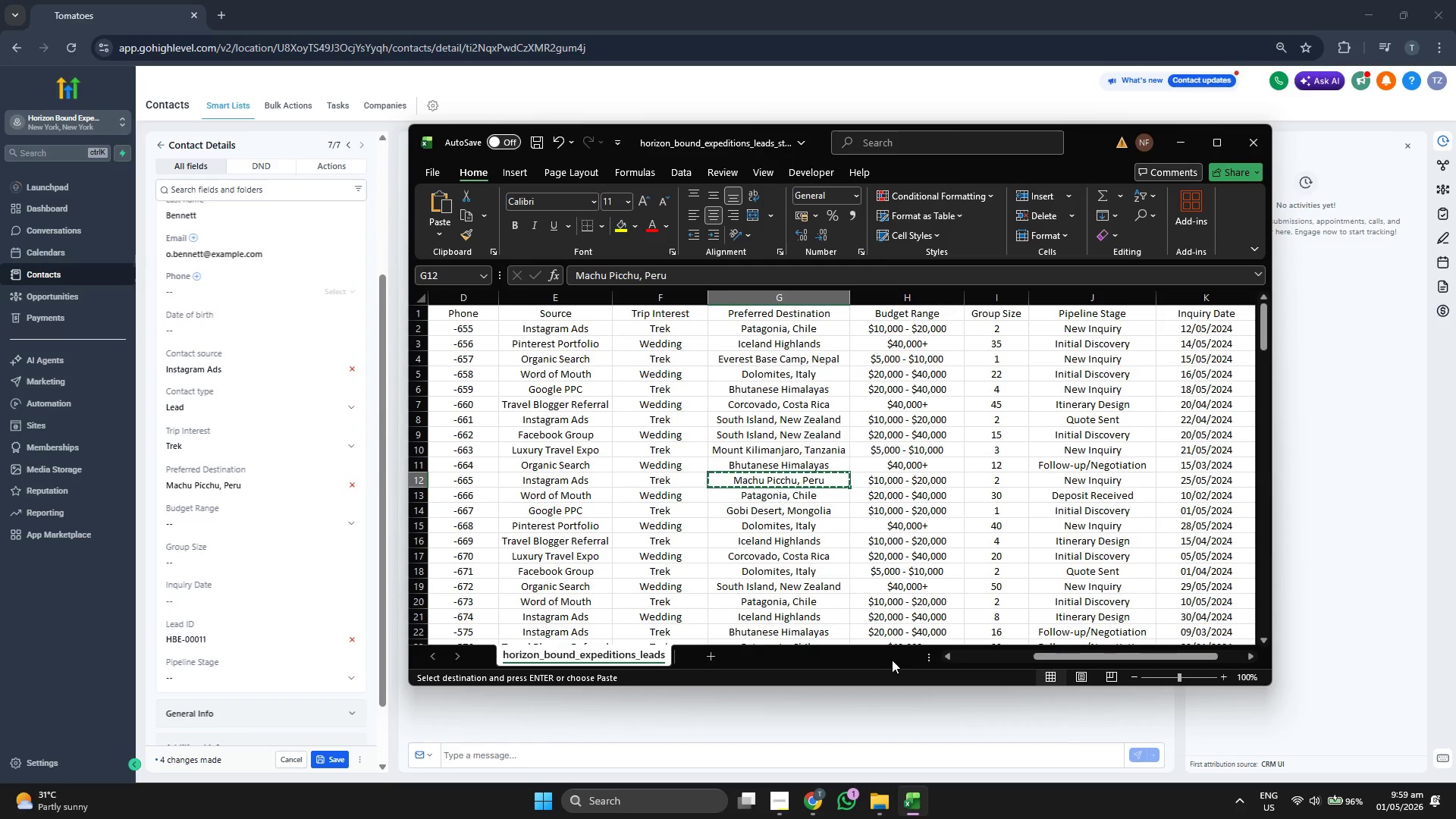 
key(ArrowLeft)
 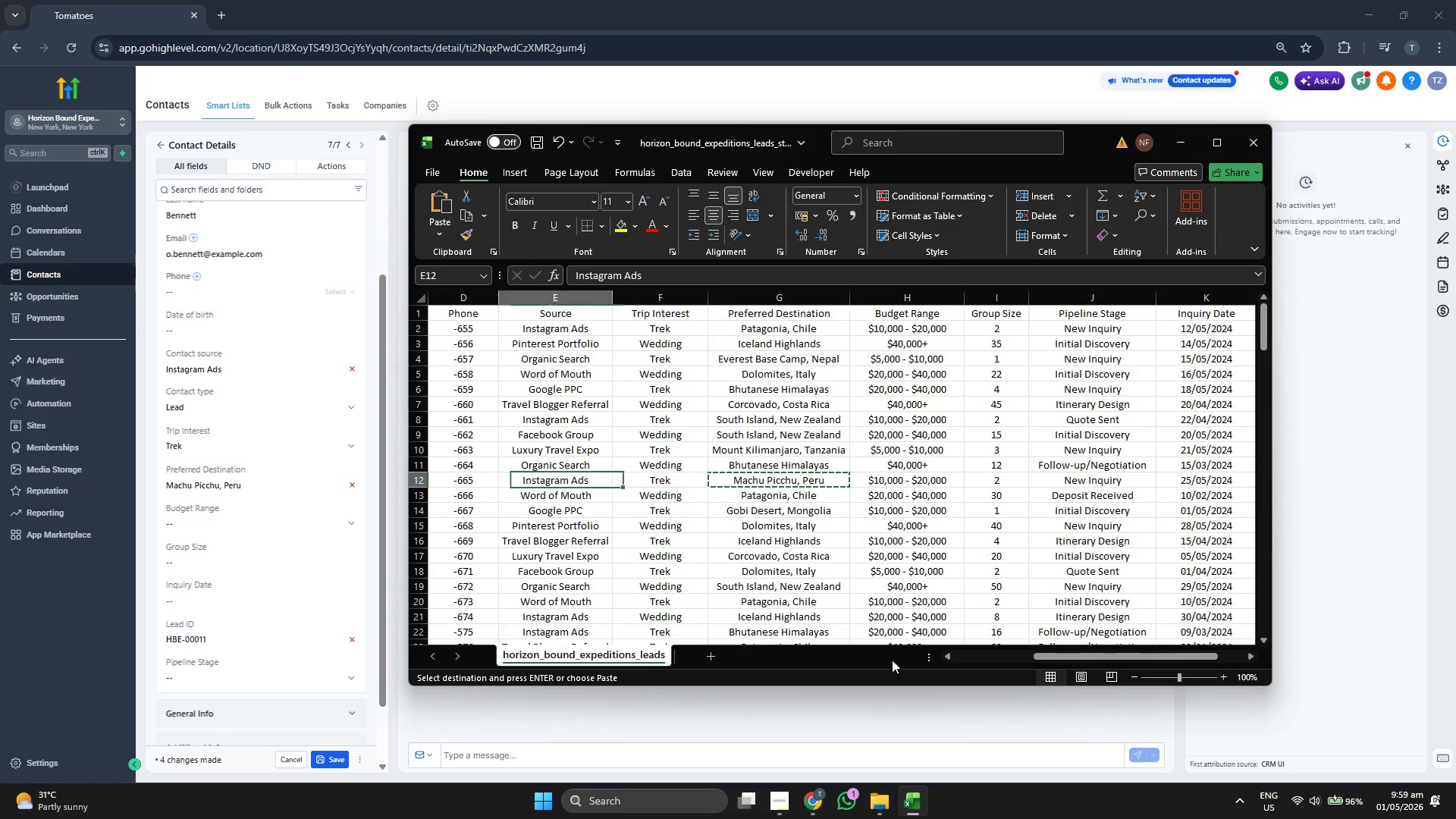 
key(ArrowLeft)
 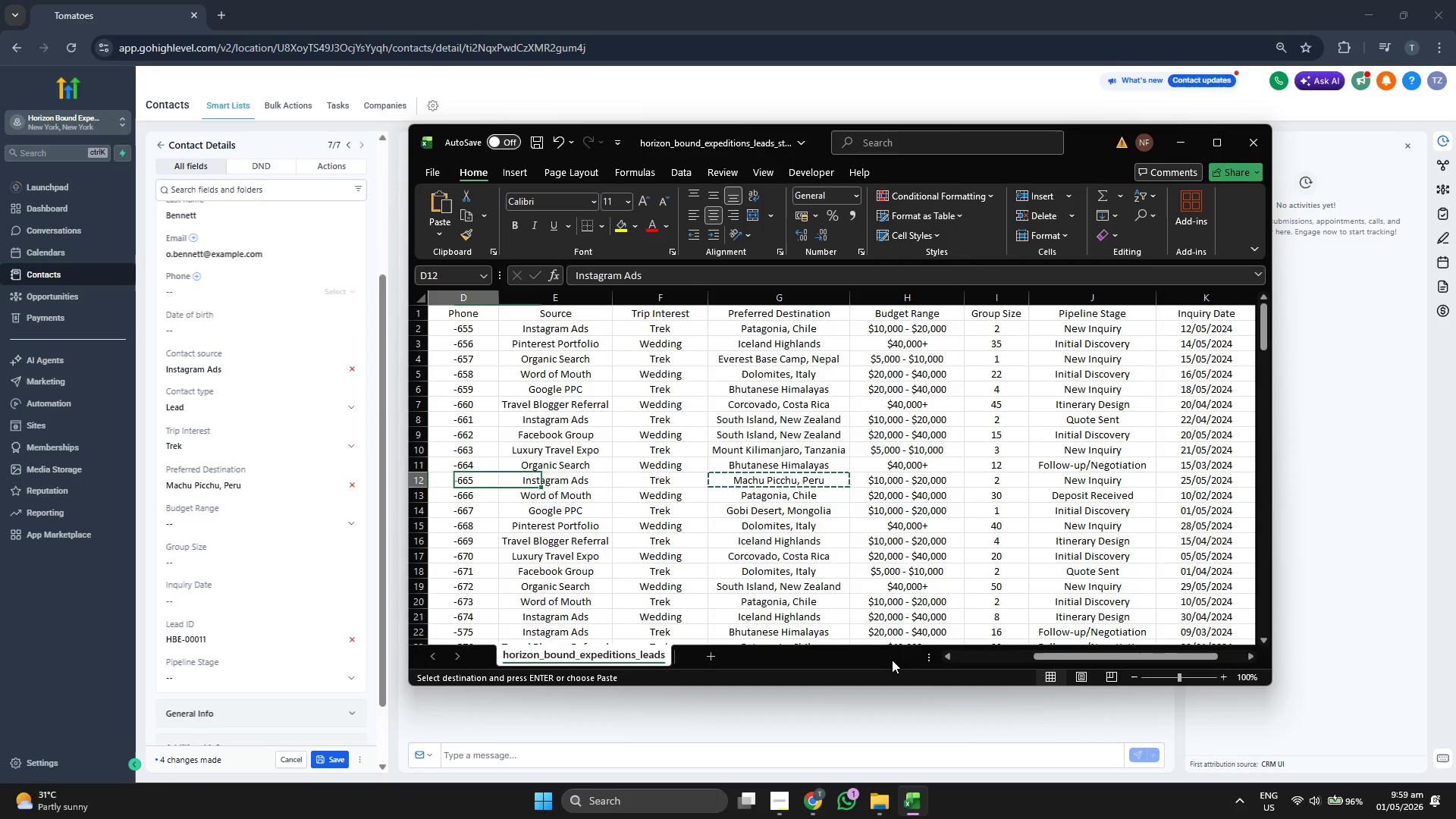 
key(ArrowLeft)
 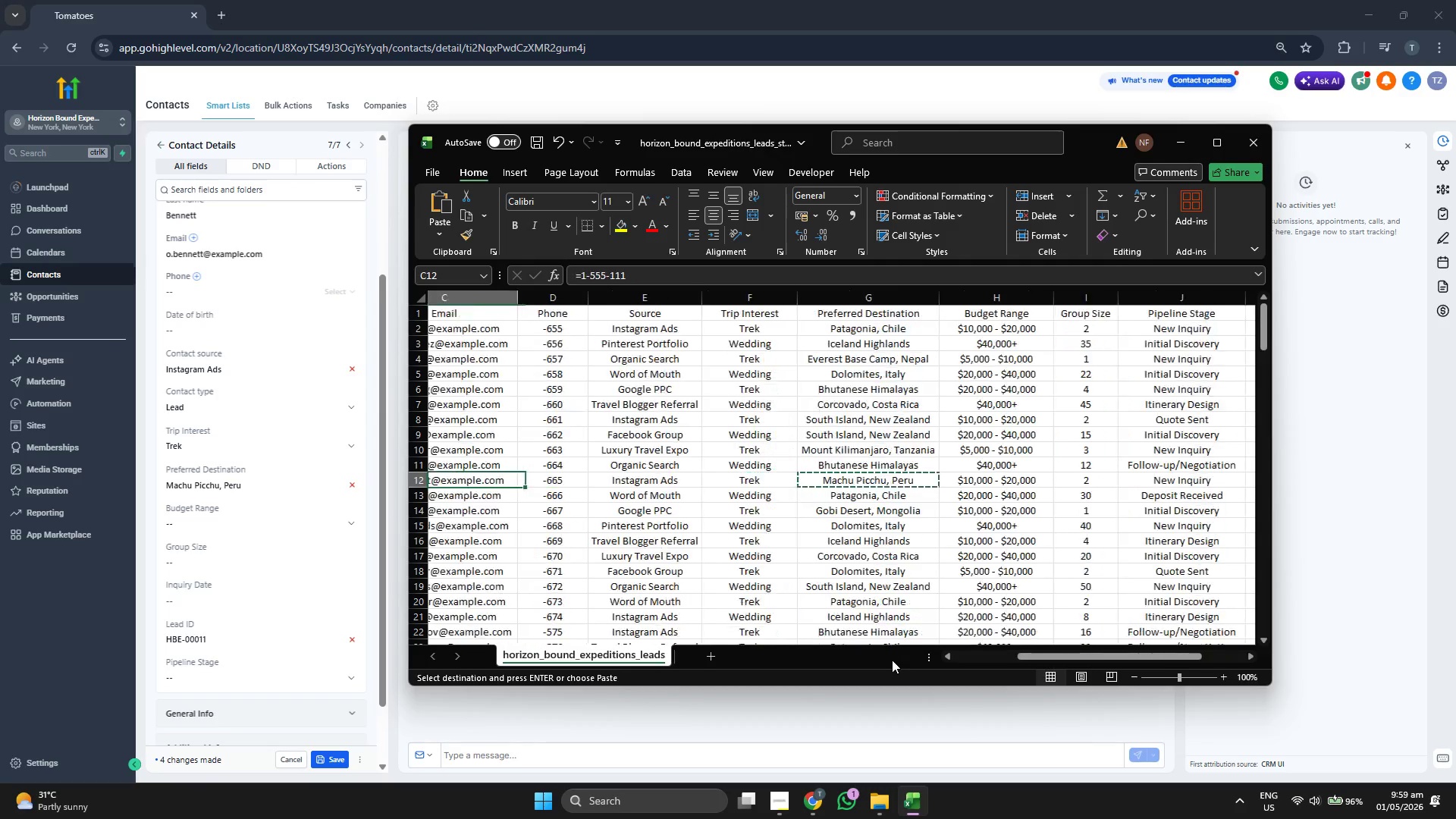 
key(ArrowLeft)
 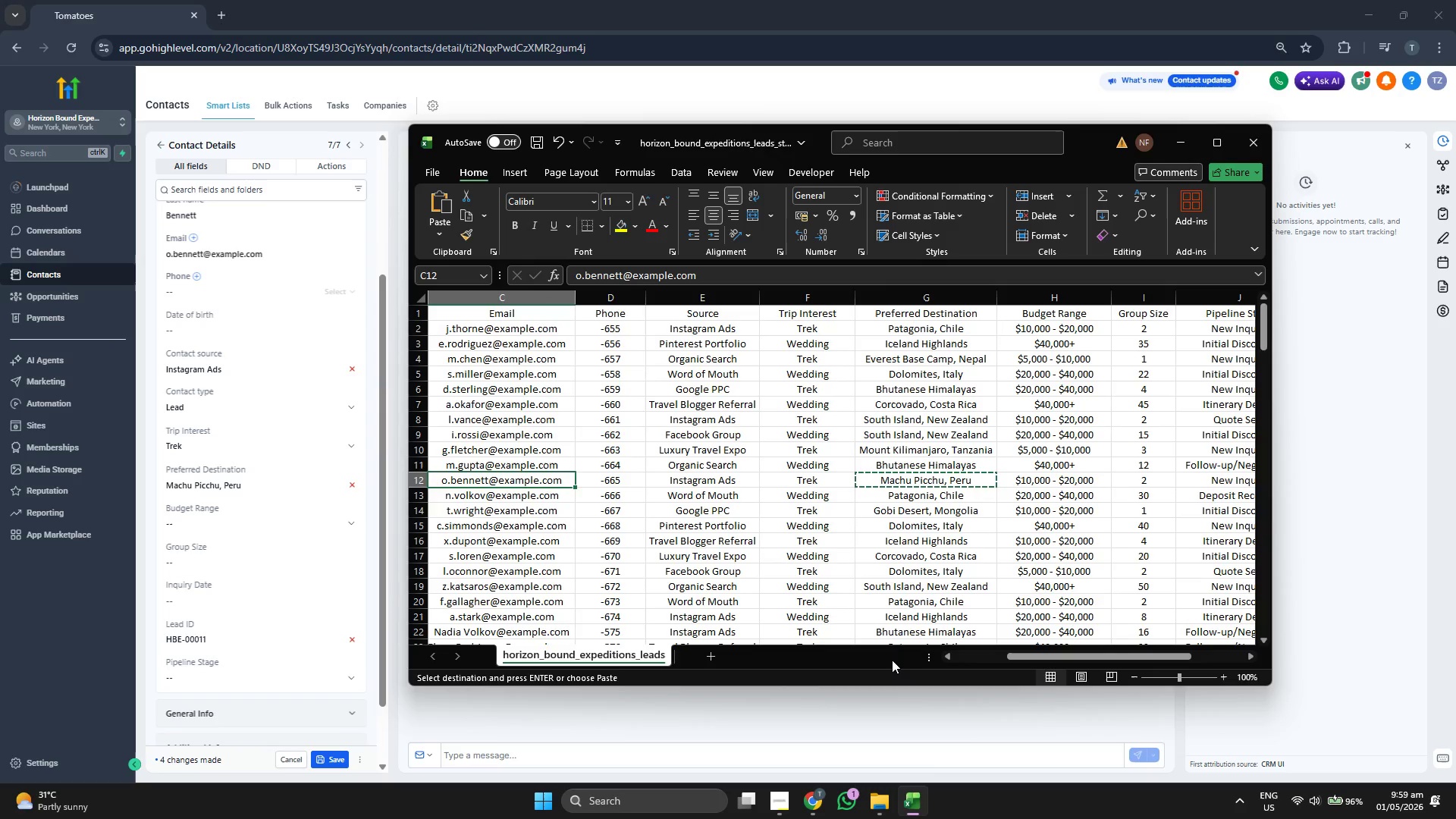 
key(ArrowLeft)
 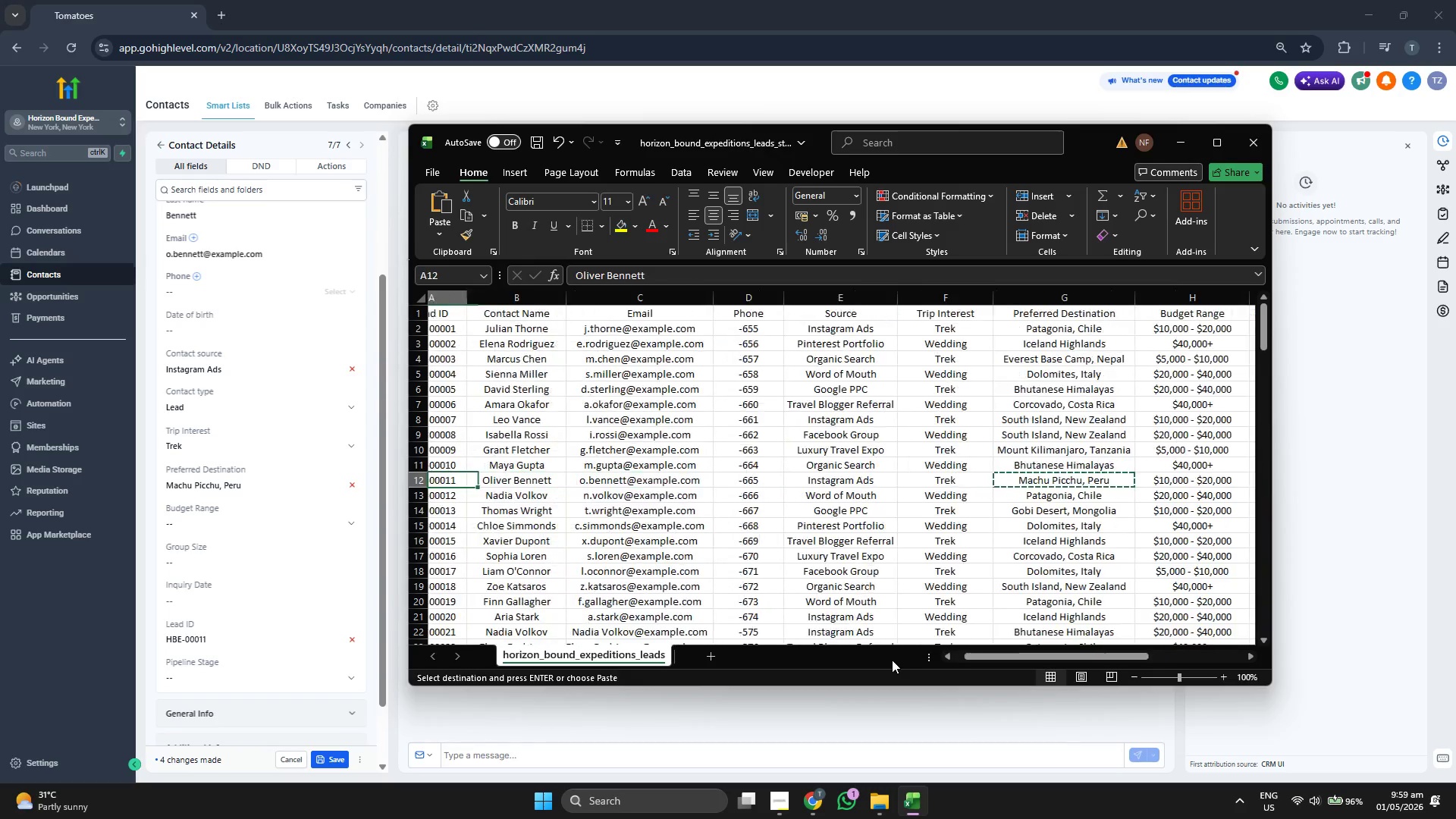 
key(ArrowLeft)
 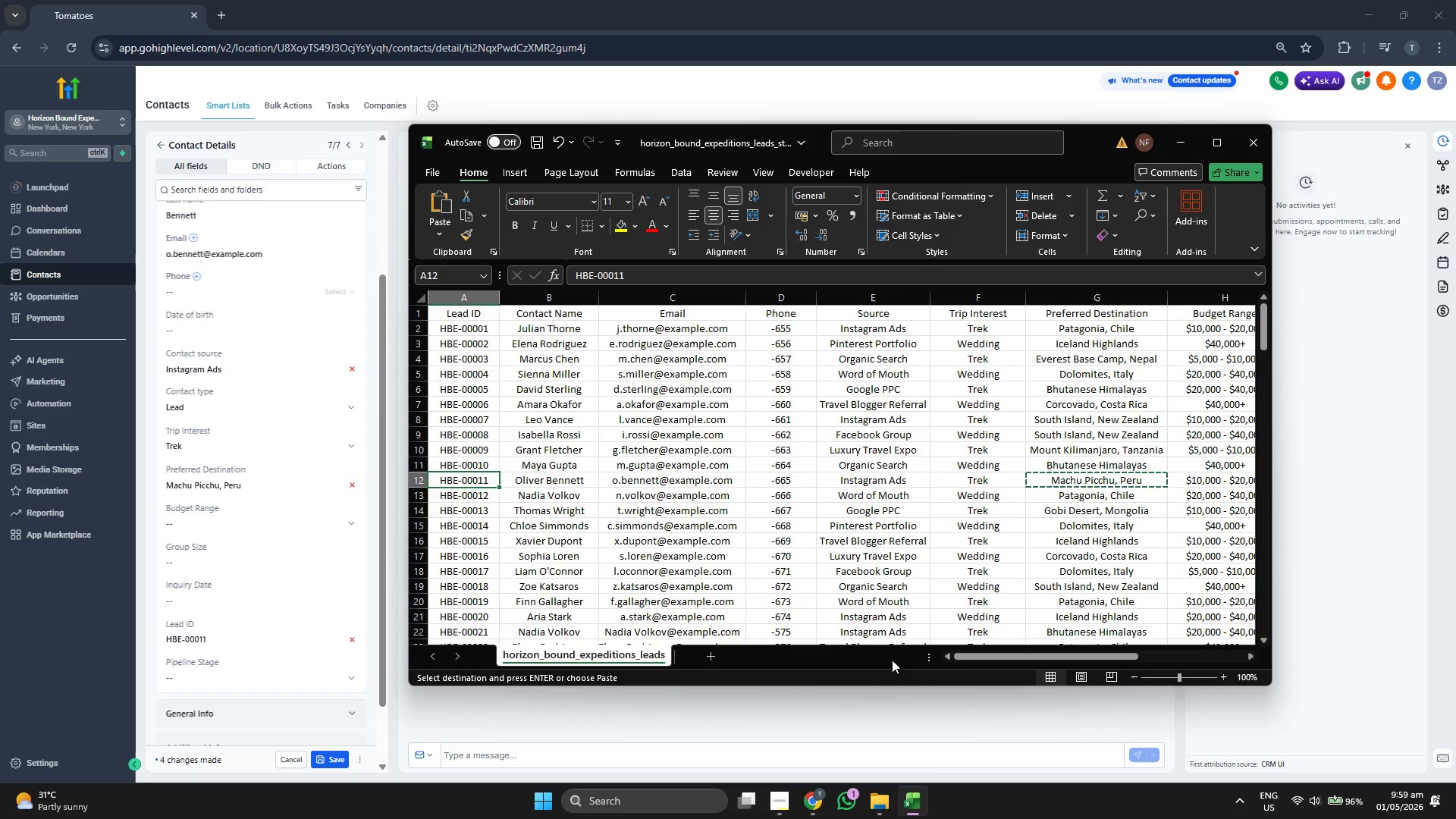 
key(ArrowLeft)
 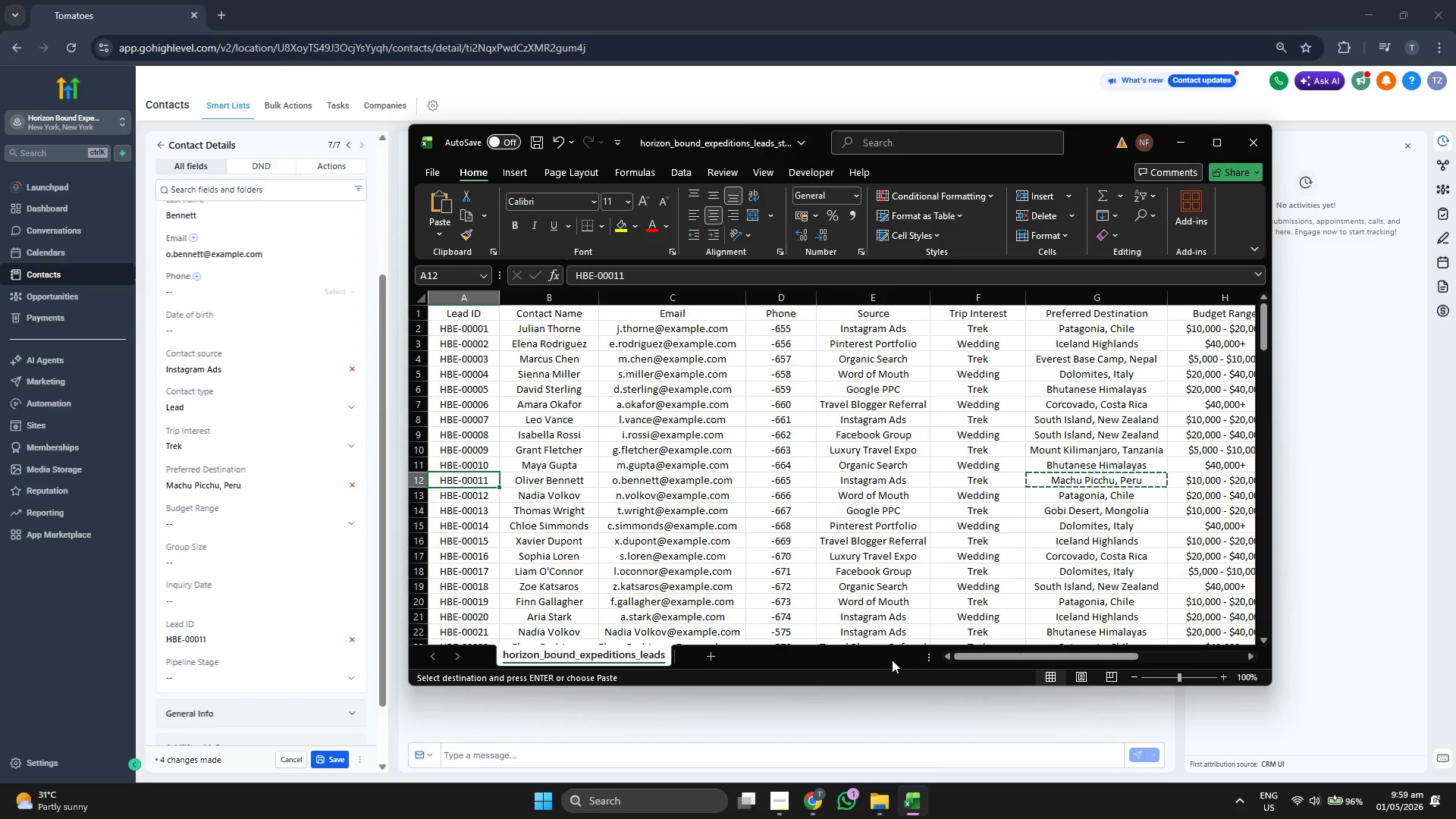 
key(Control+C)
 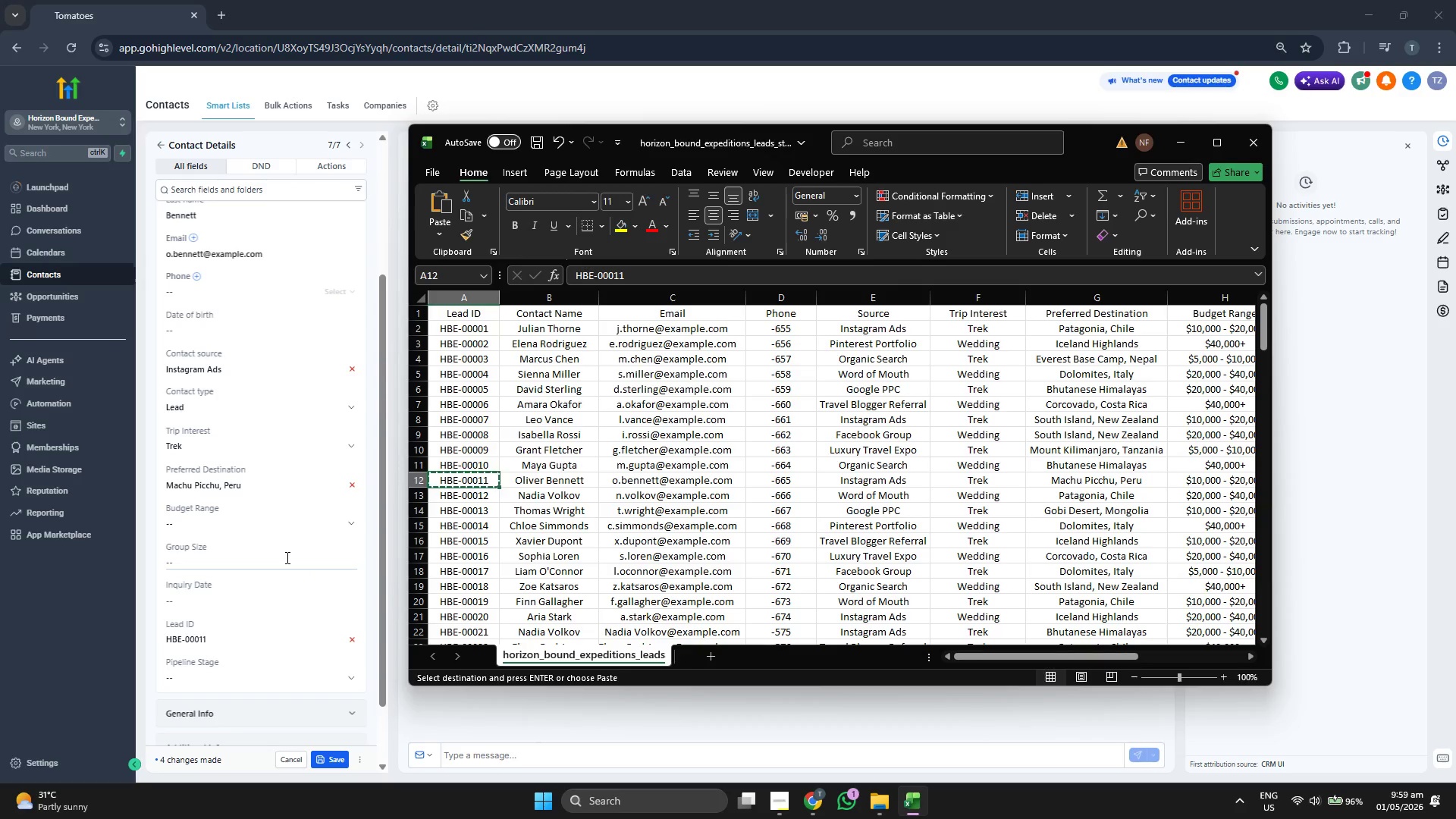 
wait(5.48)
 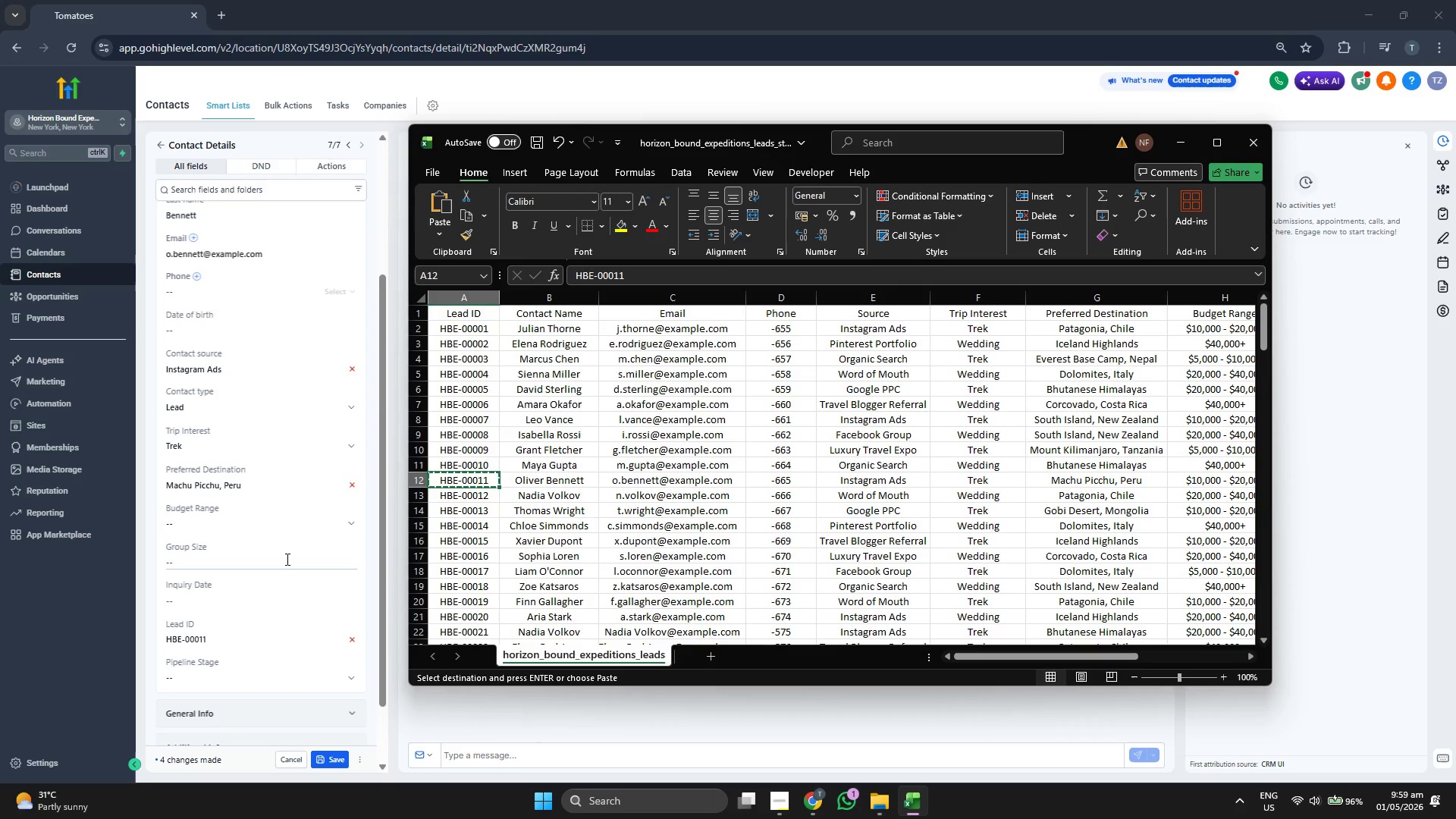 
key(Control+ControlLeft)
 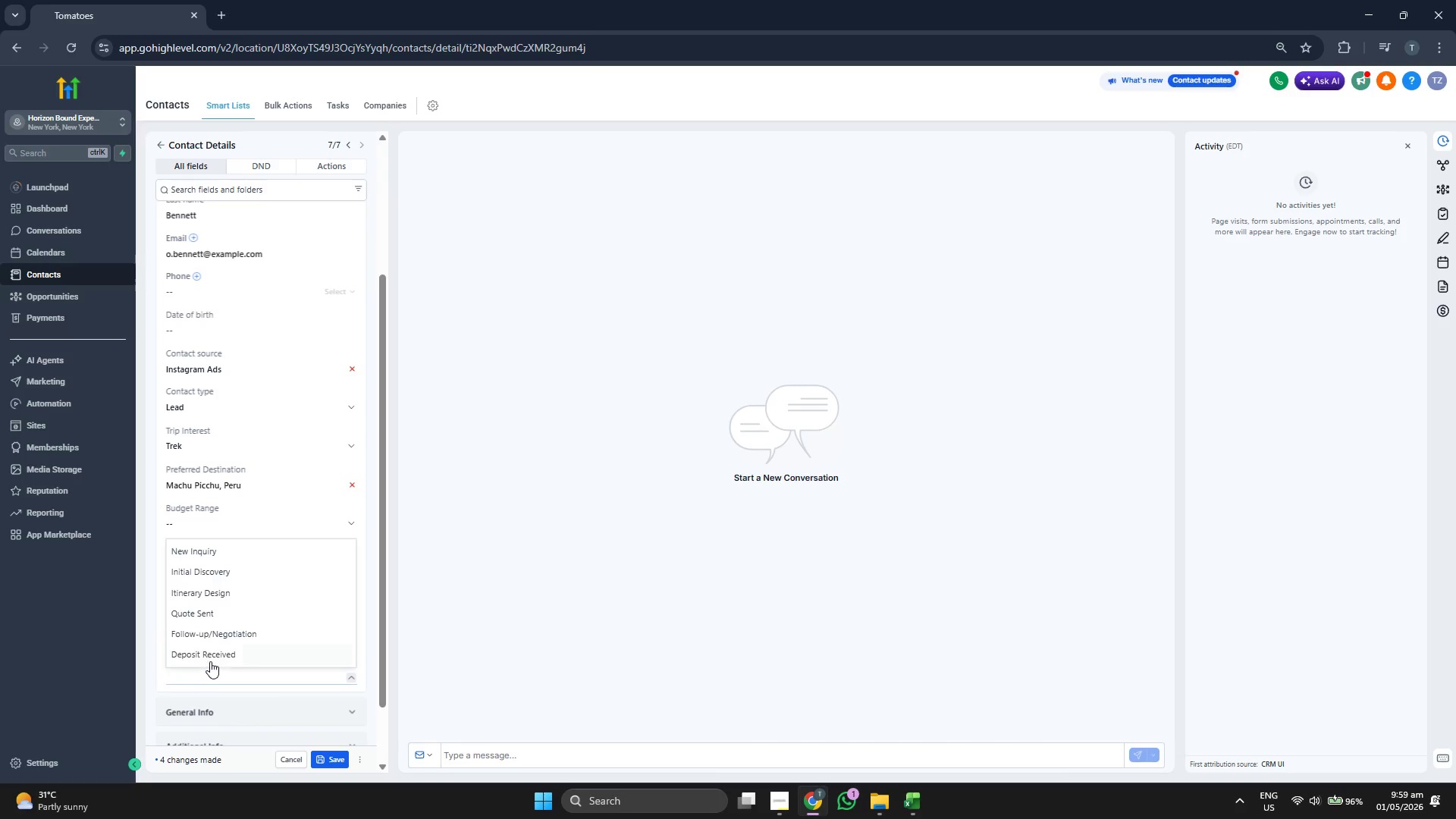 
key(Control+V)
 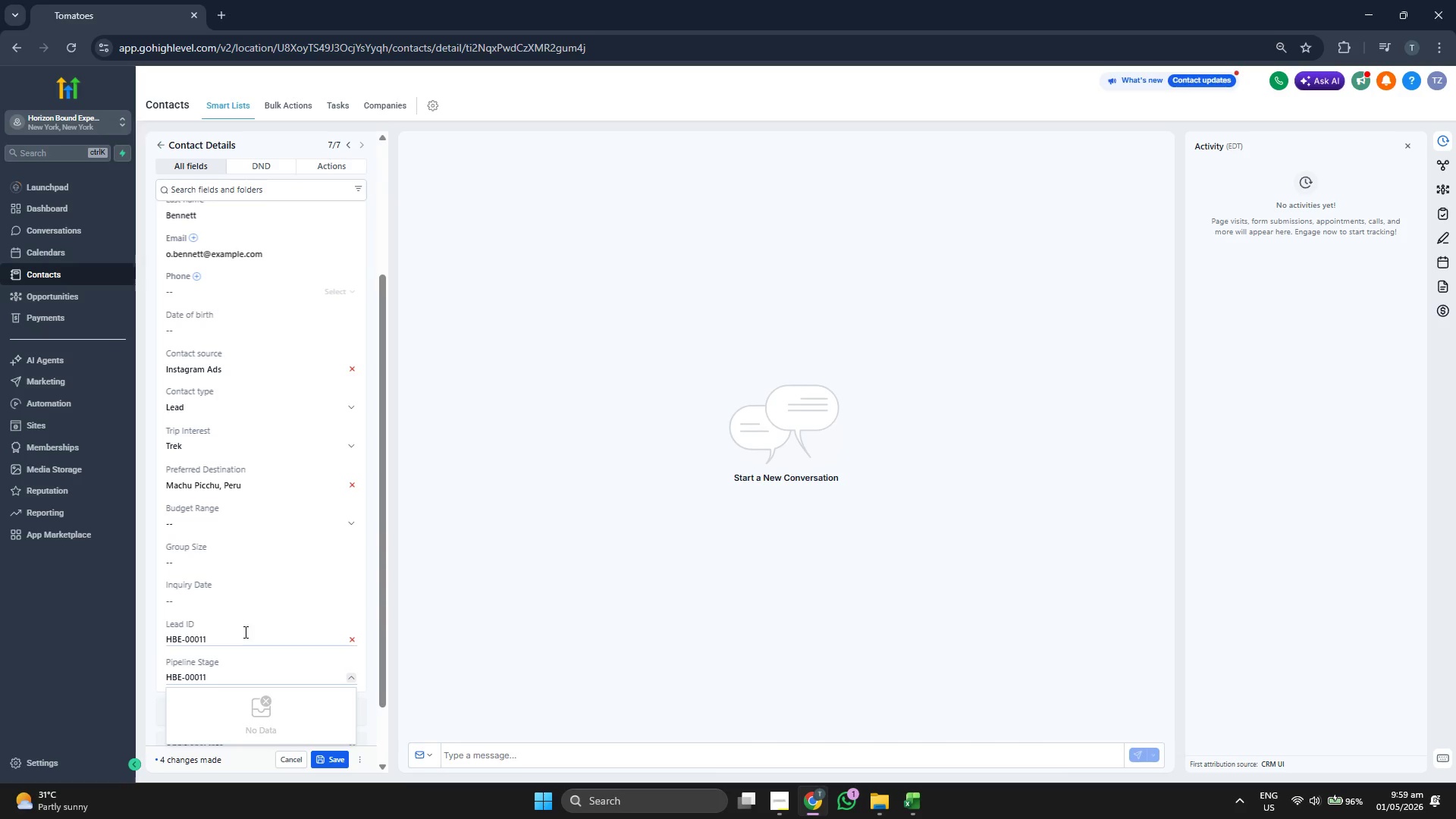 
hold_key(key=Backspace, duration=1.08)
 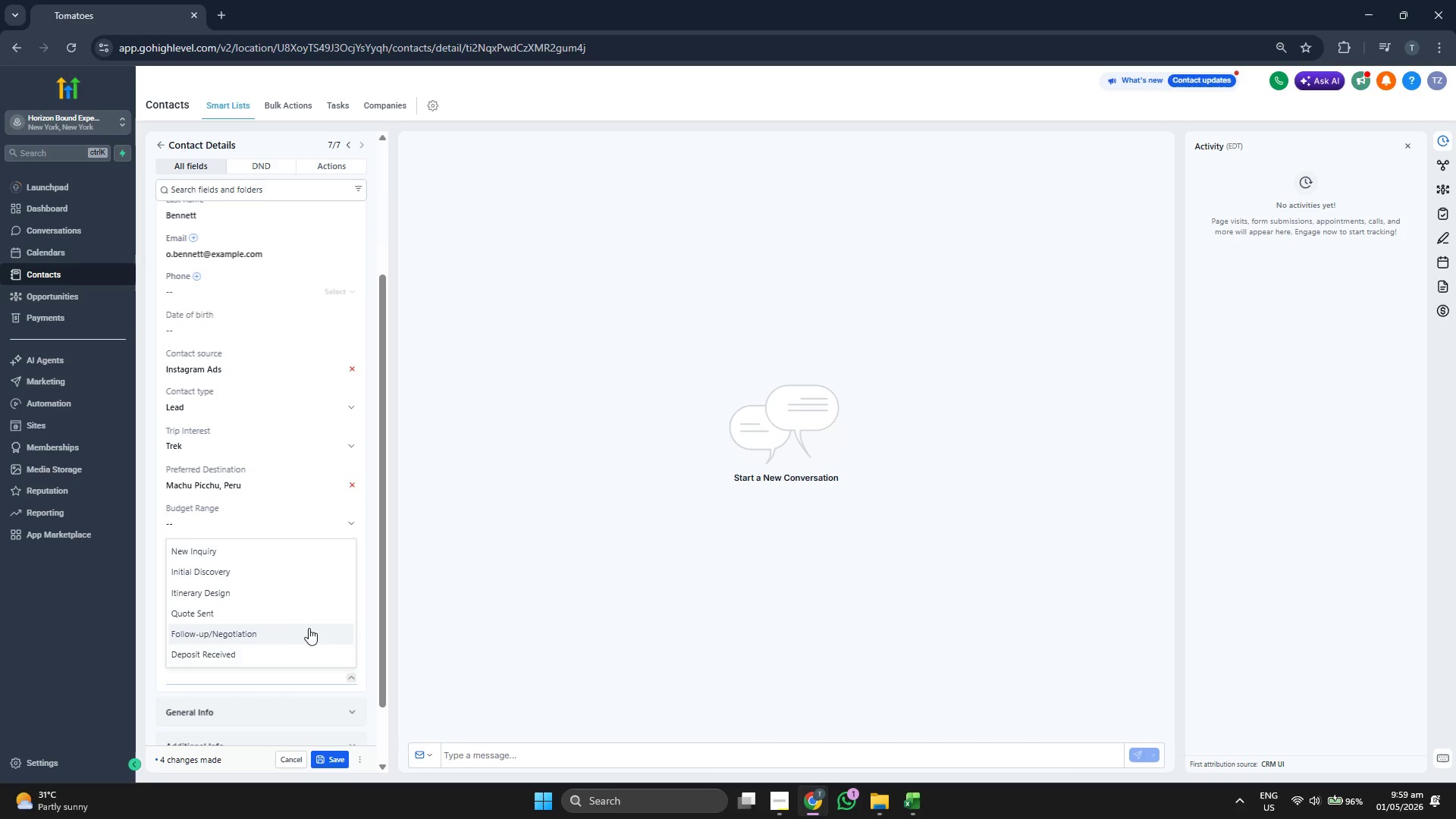 
wait(5.45)
 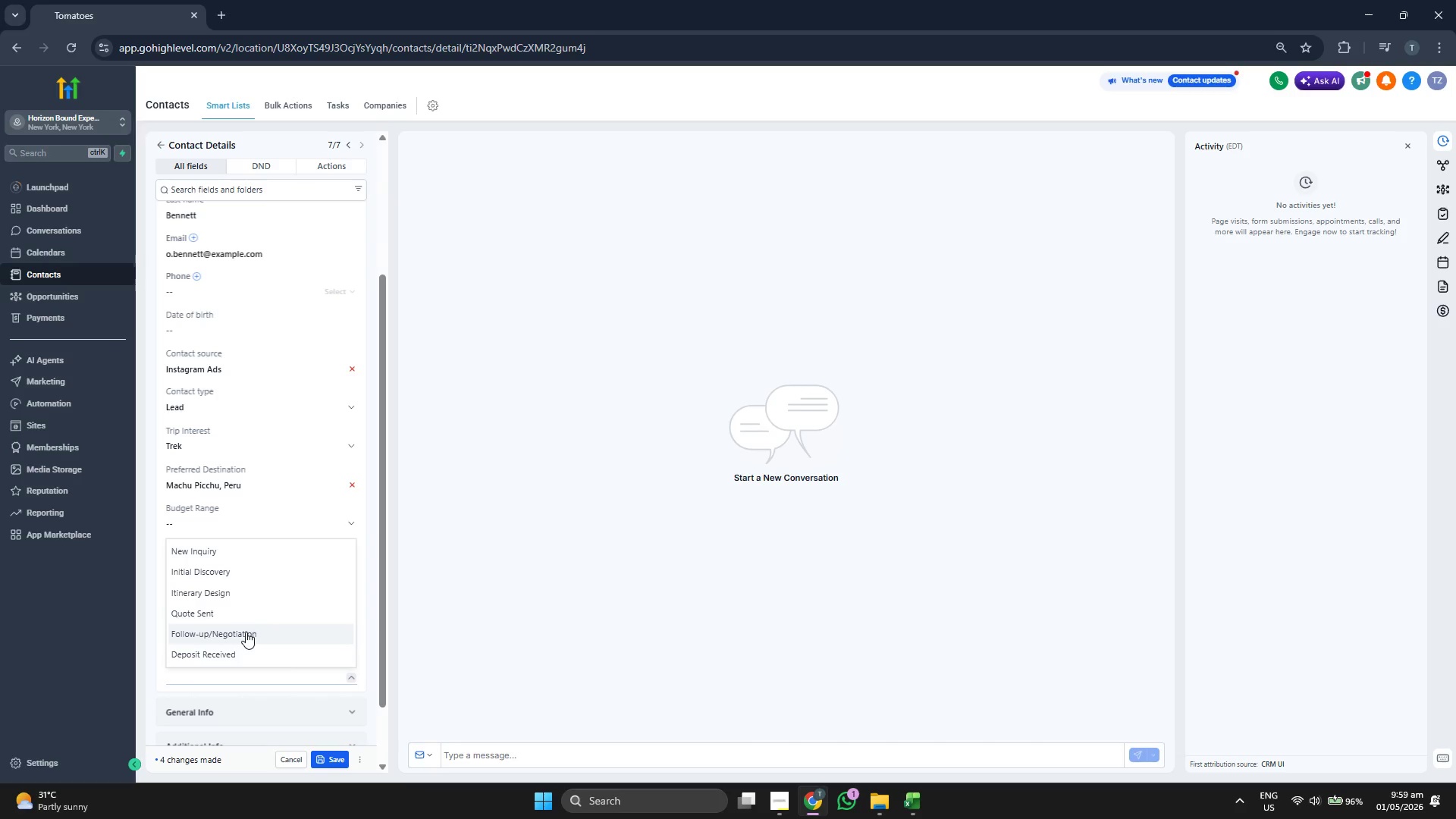 
left_click([366, 529])
 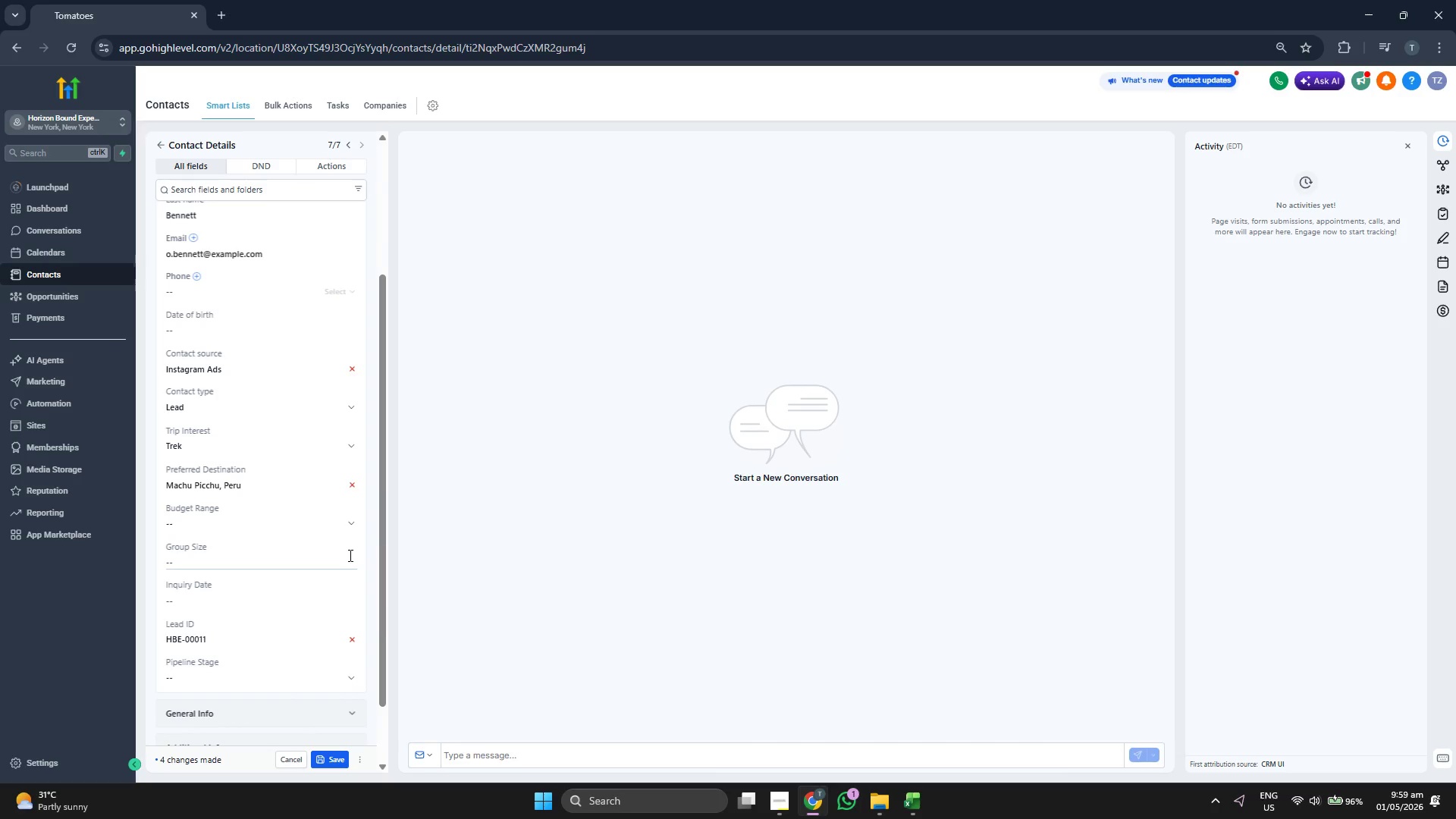 
wait(7.08)
 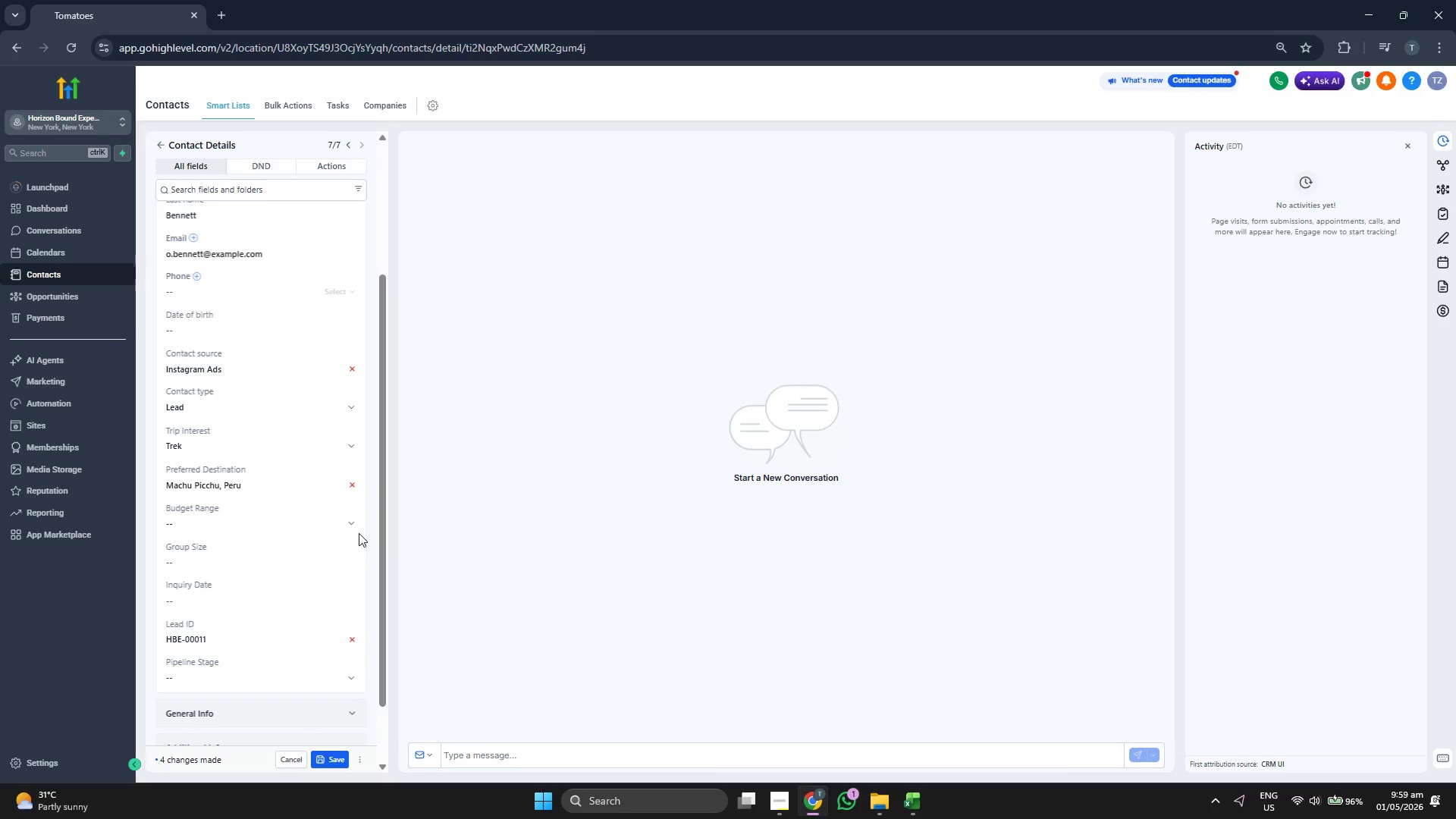 
scroll: coordinate [340, 565], scroll_direction: up, amount: 1.0
 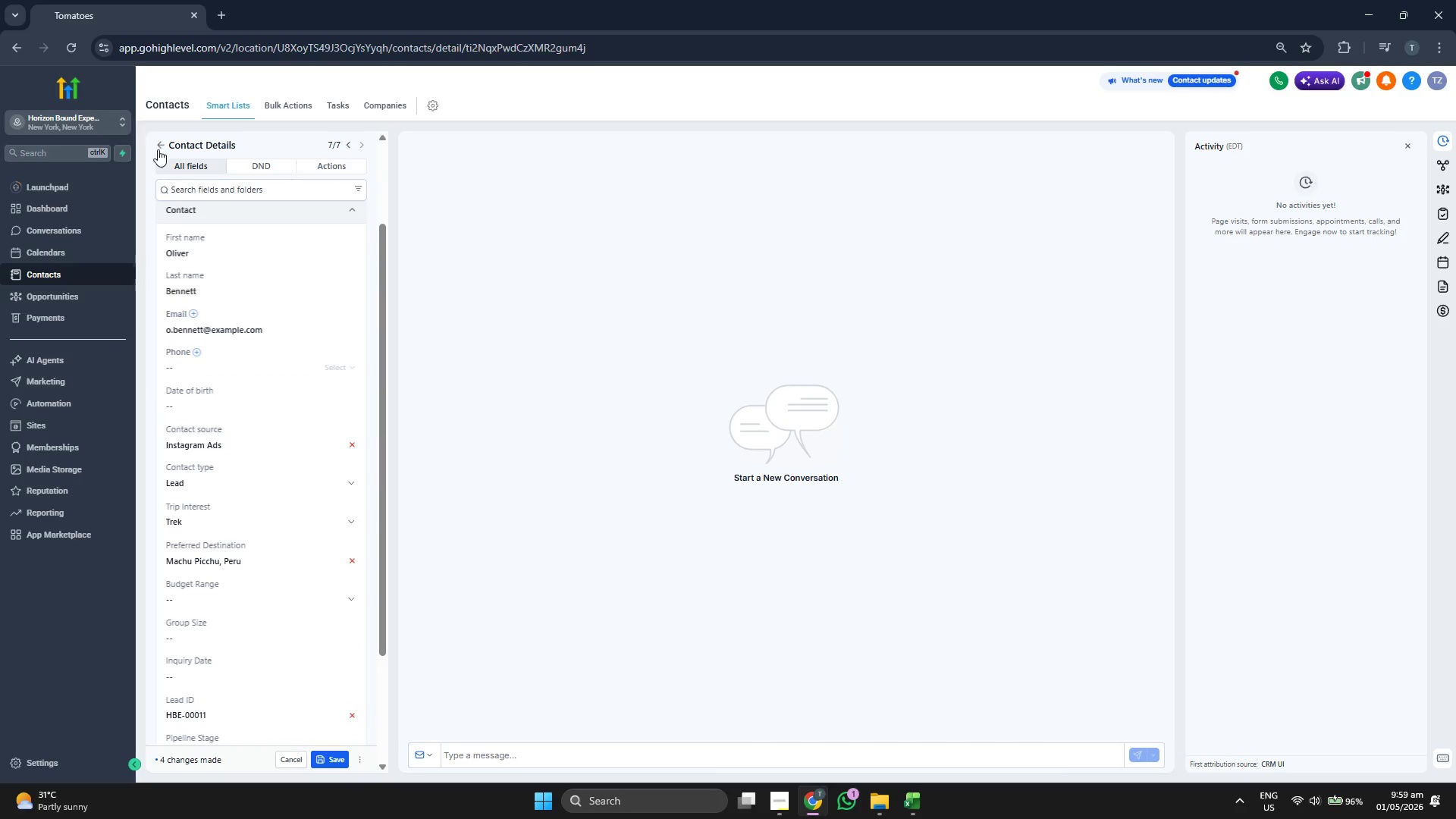 
left_click([158, 148])
 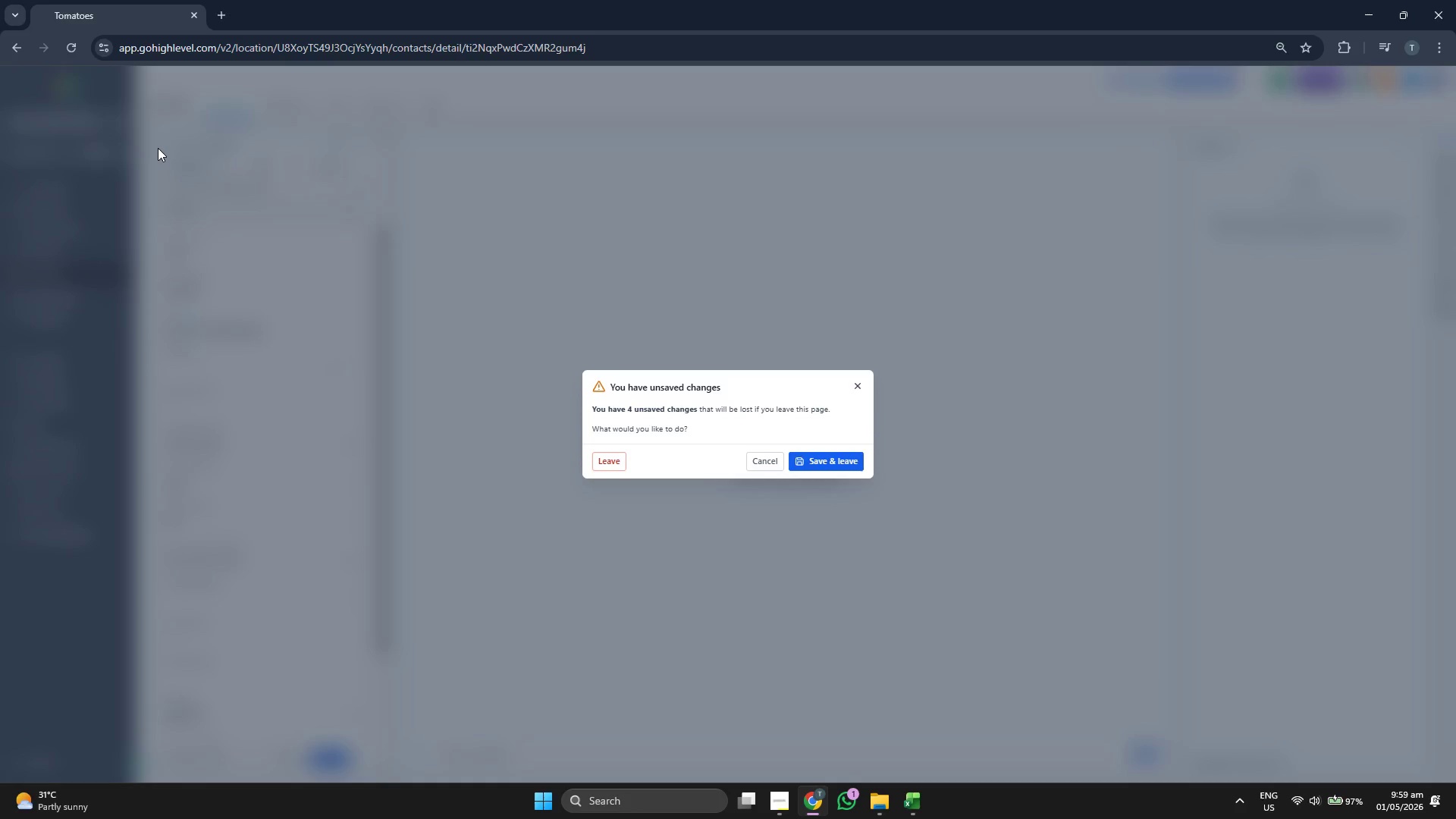 
wait(5.94)
 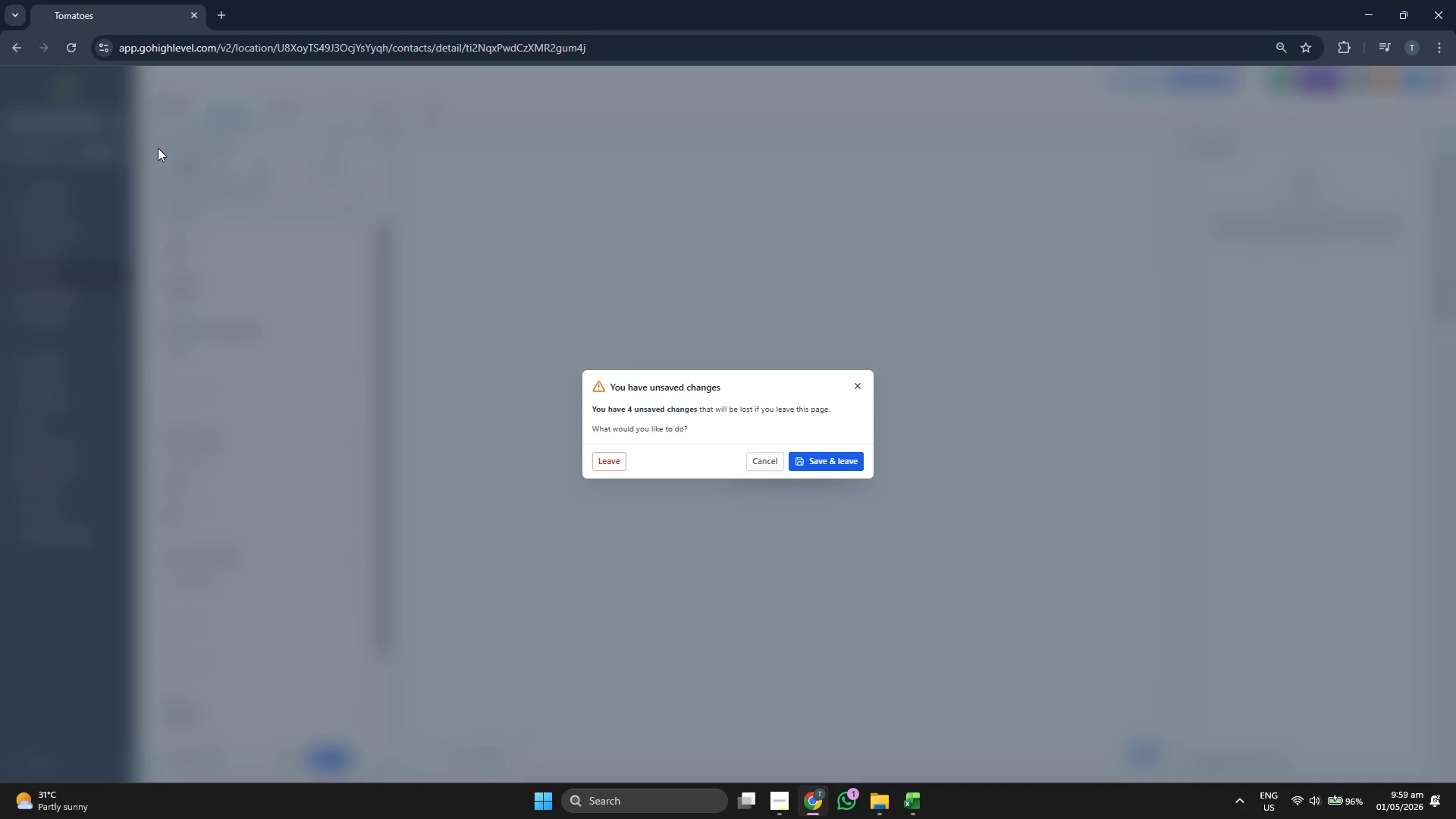 
left_click([761, 465])
 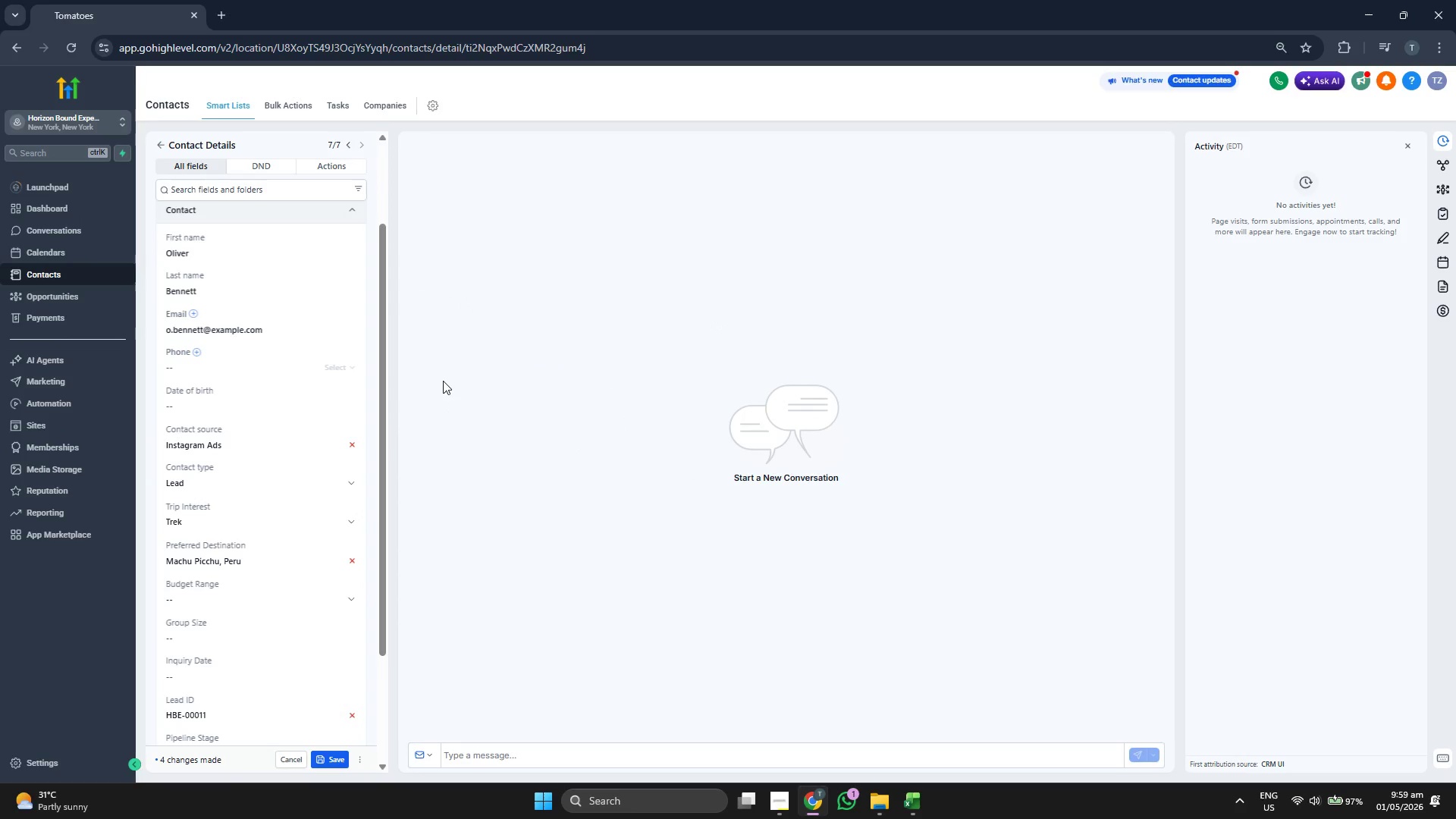 
scroll: coordinate [309, 460], scroll_direction: up, amount: 2.0
 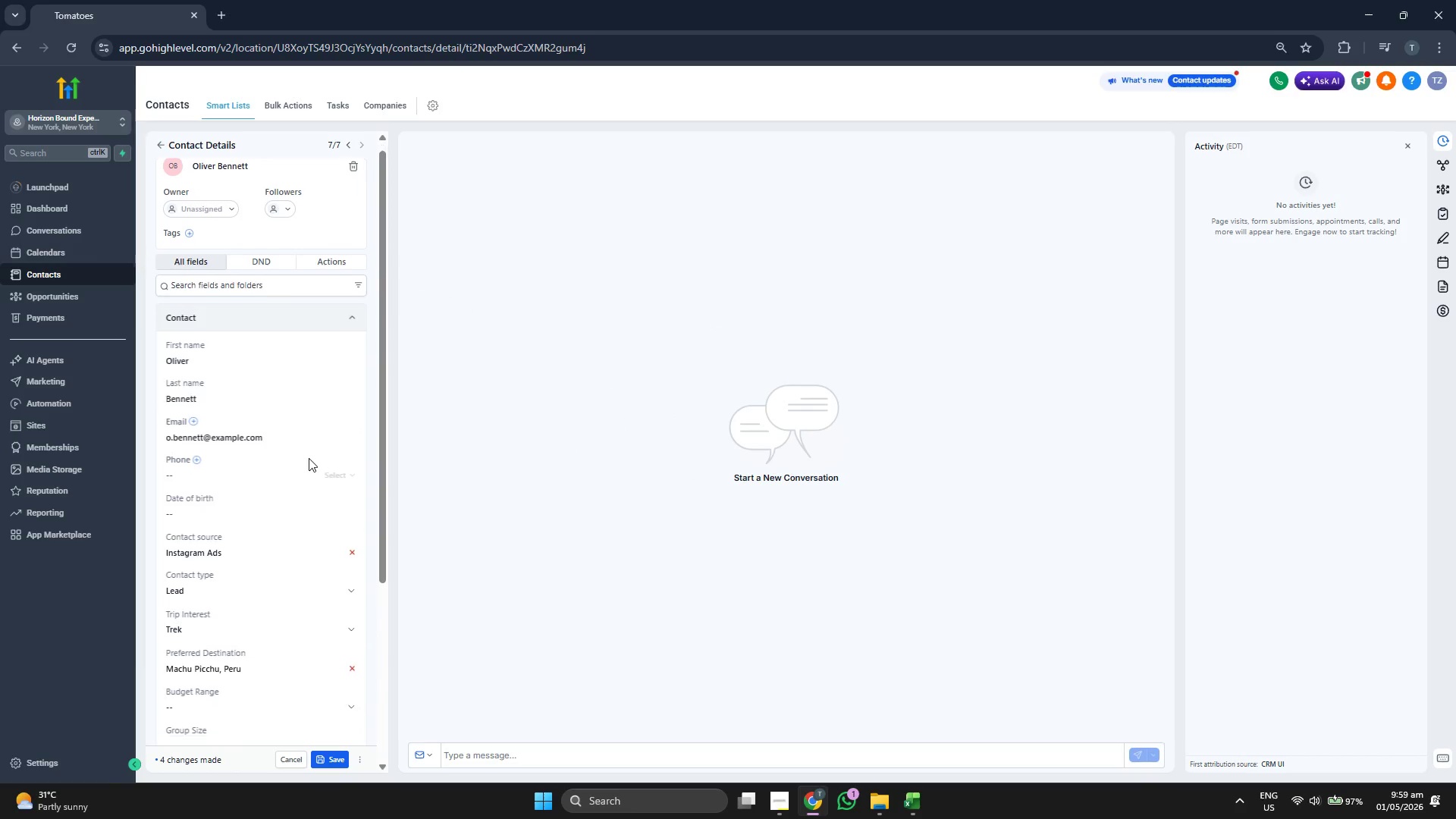 
scroll: coordinate [309, 457], scroll_direction: down, amount: 4.0
 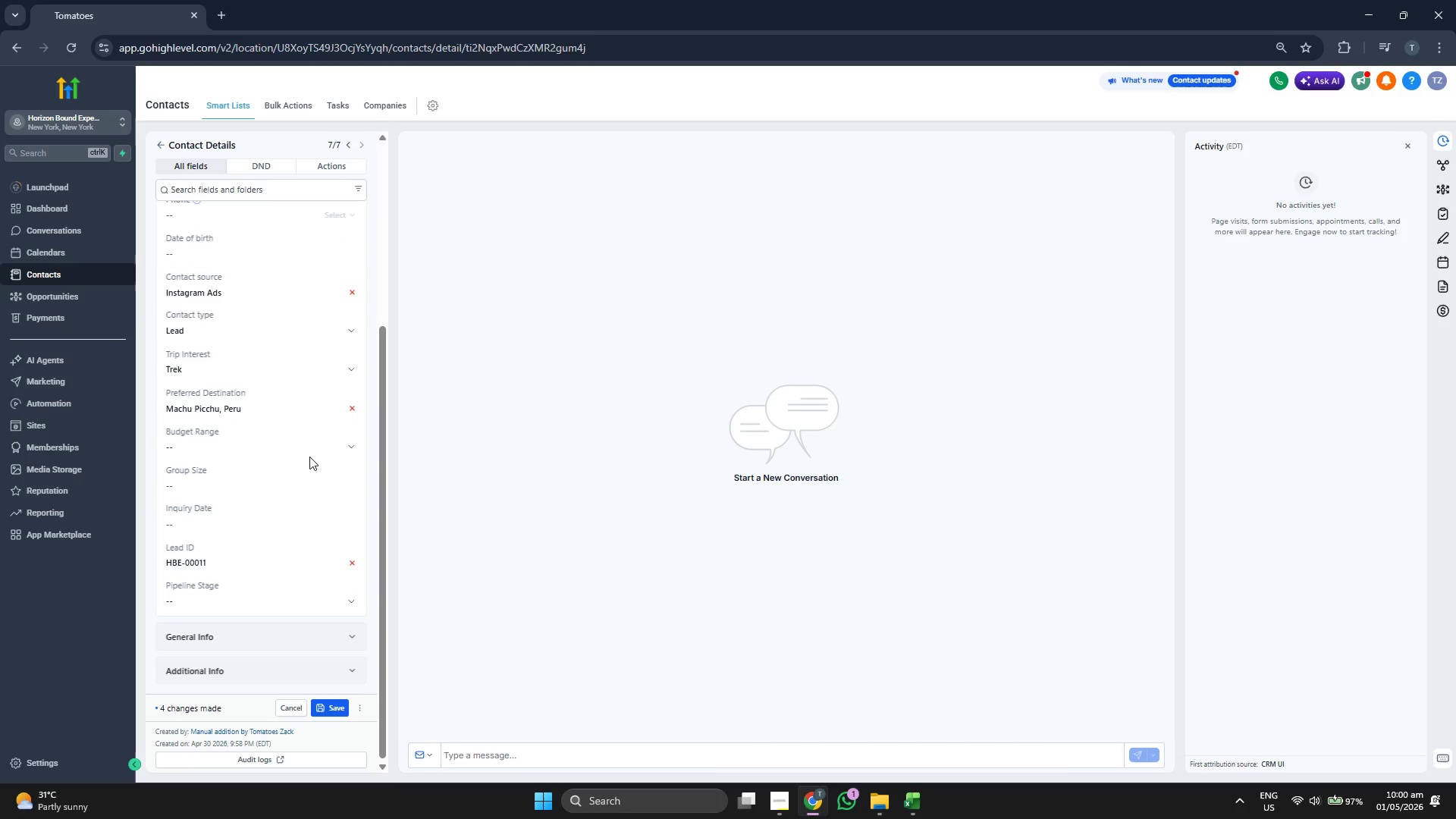 
wait(9.87)
 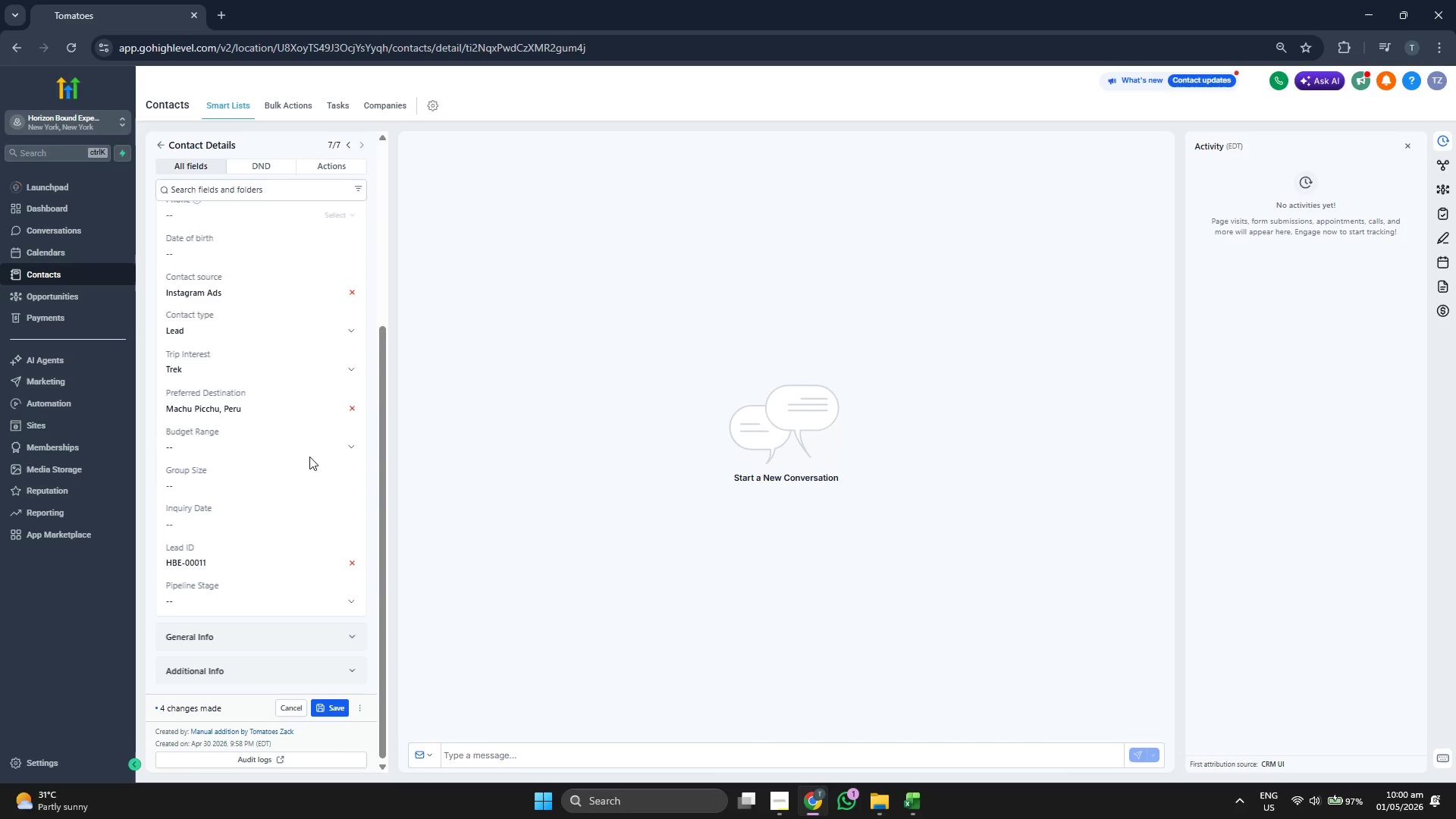 
scroll: coordinate [344, 402], scroll_direction: down, amount: 2.0
 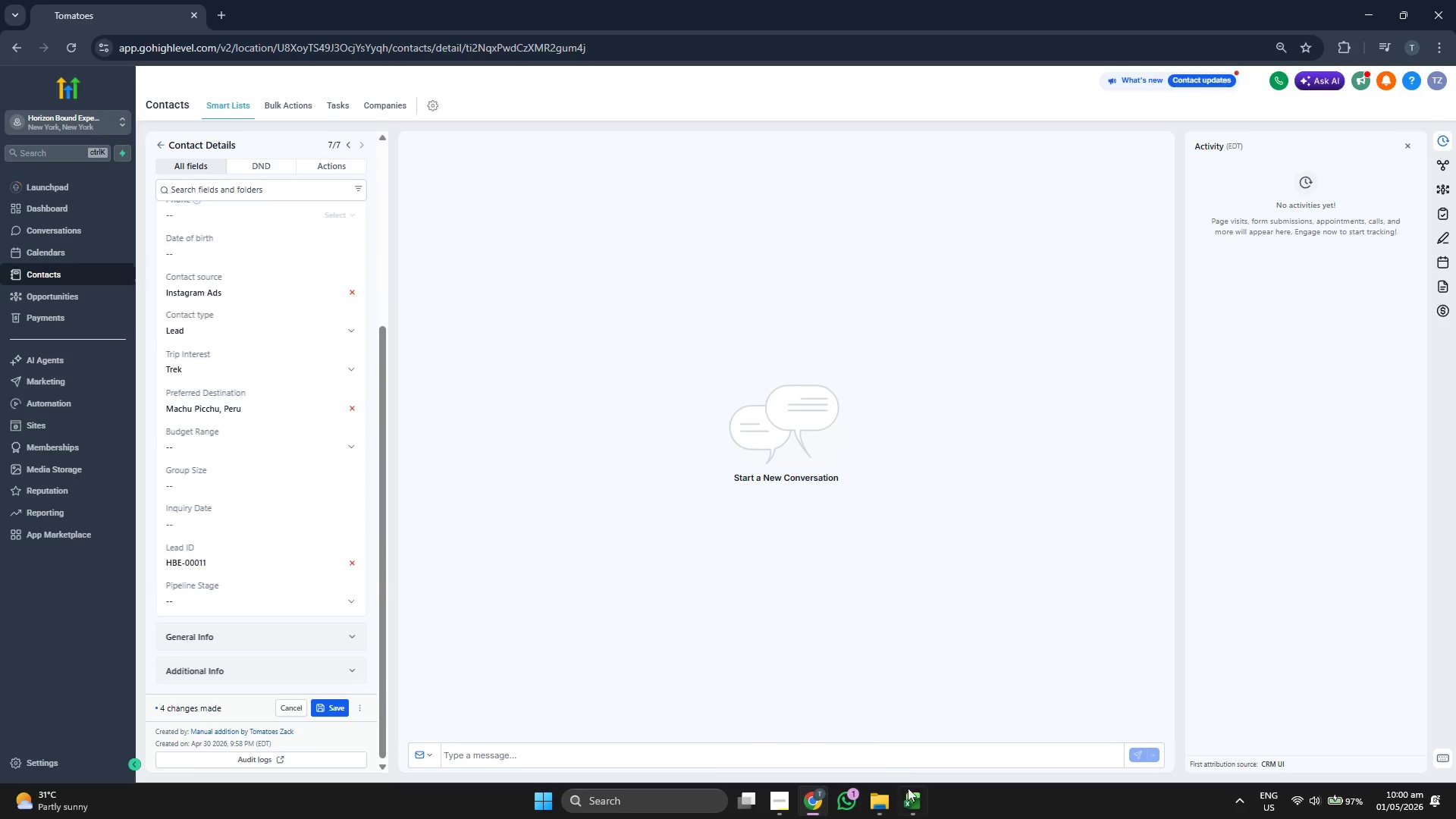 
left_click([924, 811])
 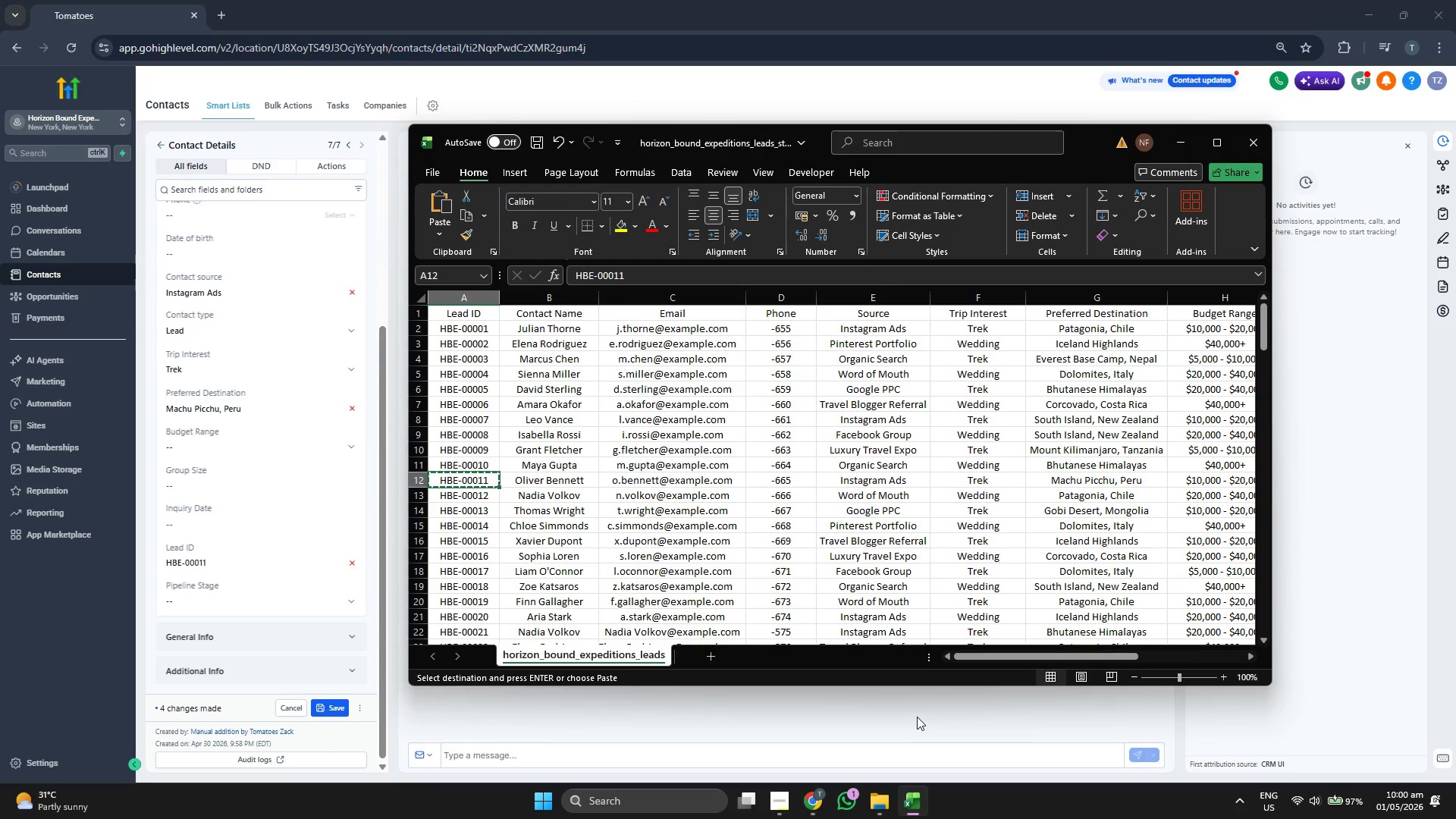 
key(ArrowRight)
 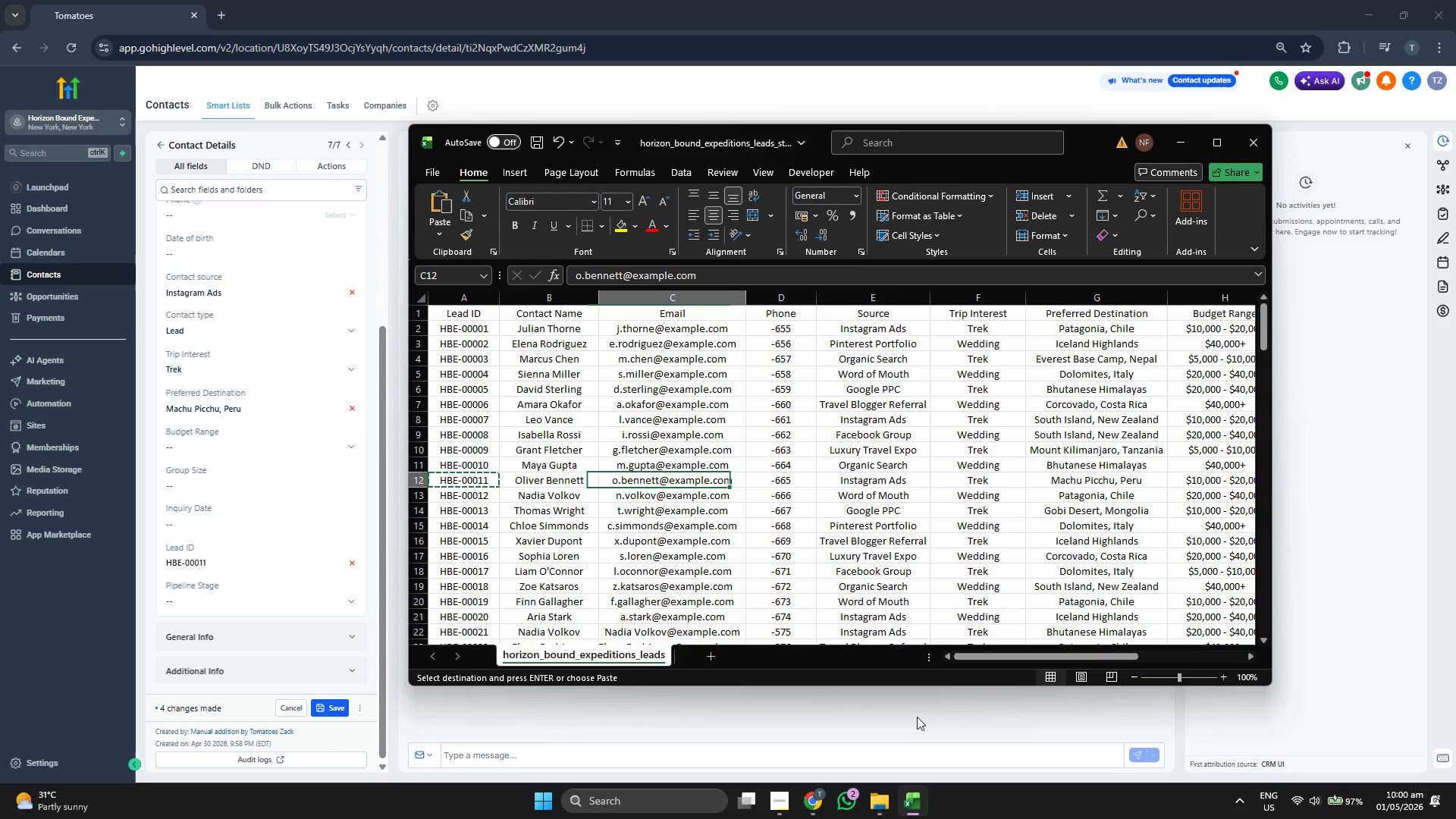 
key(ArrowRight)
 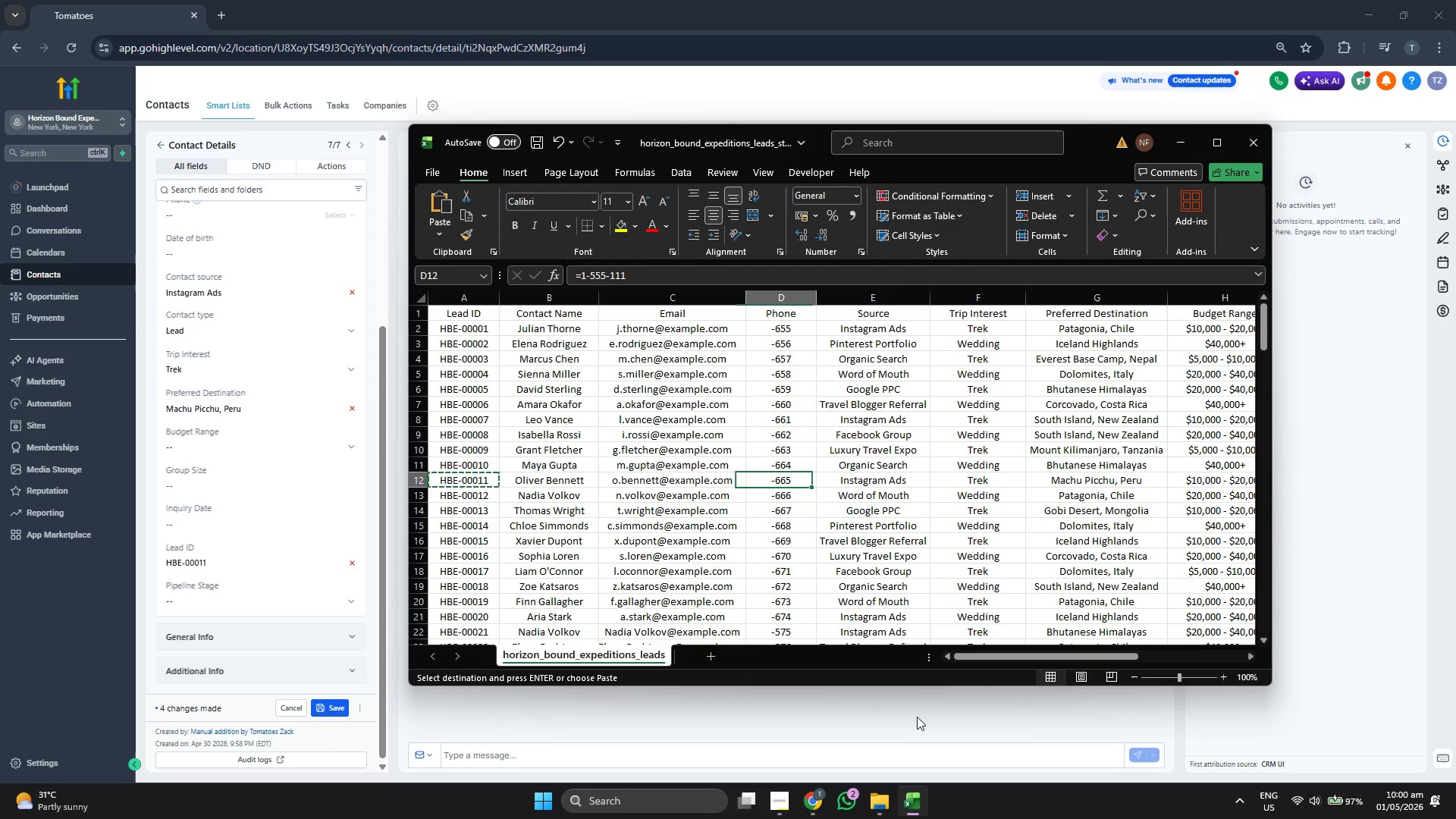 
key(ArrowRight)
 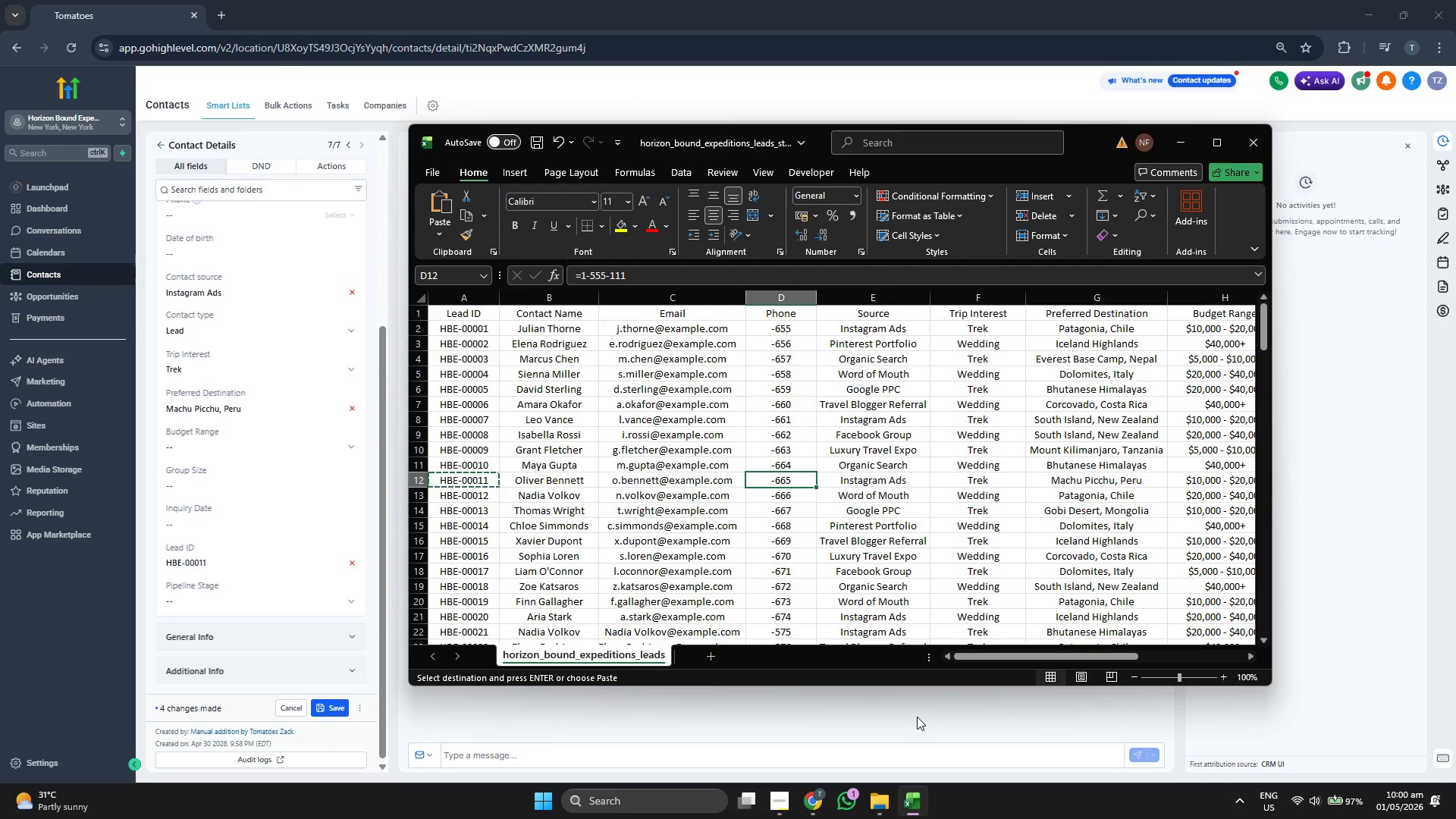 
key(ArrowRight)
 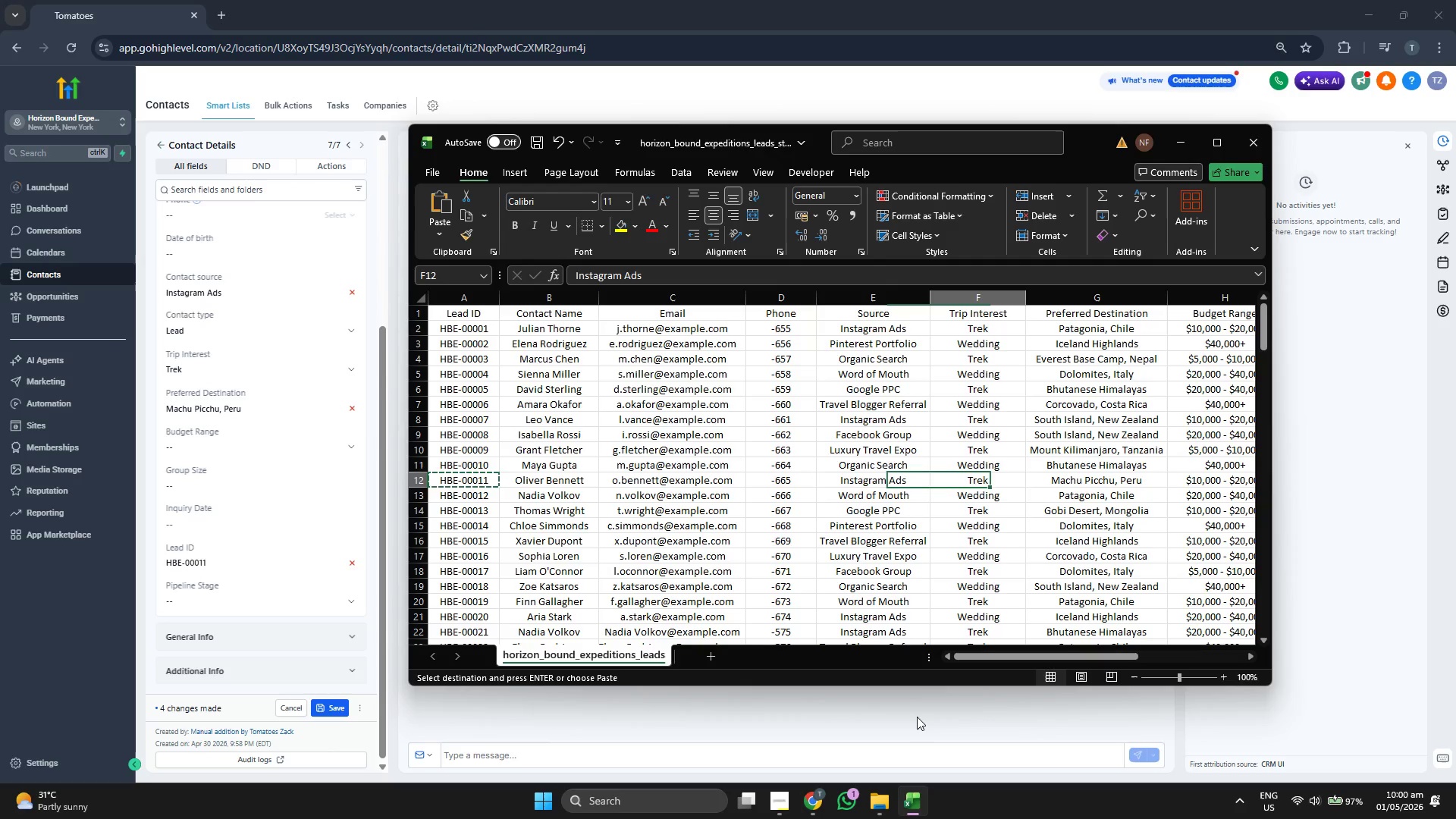 
key(ArrowRight)
 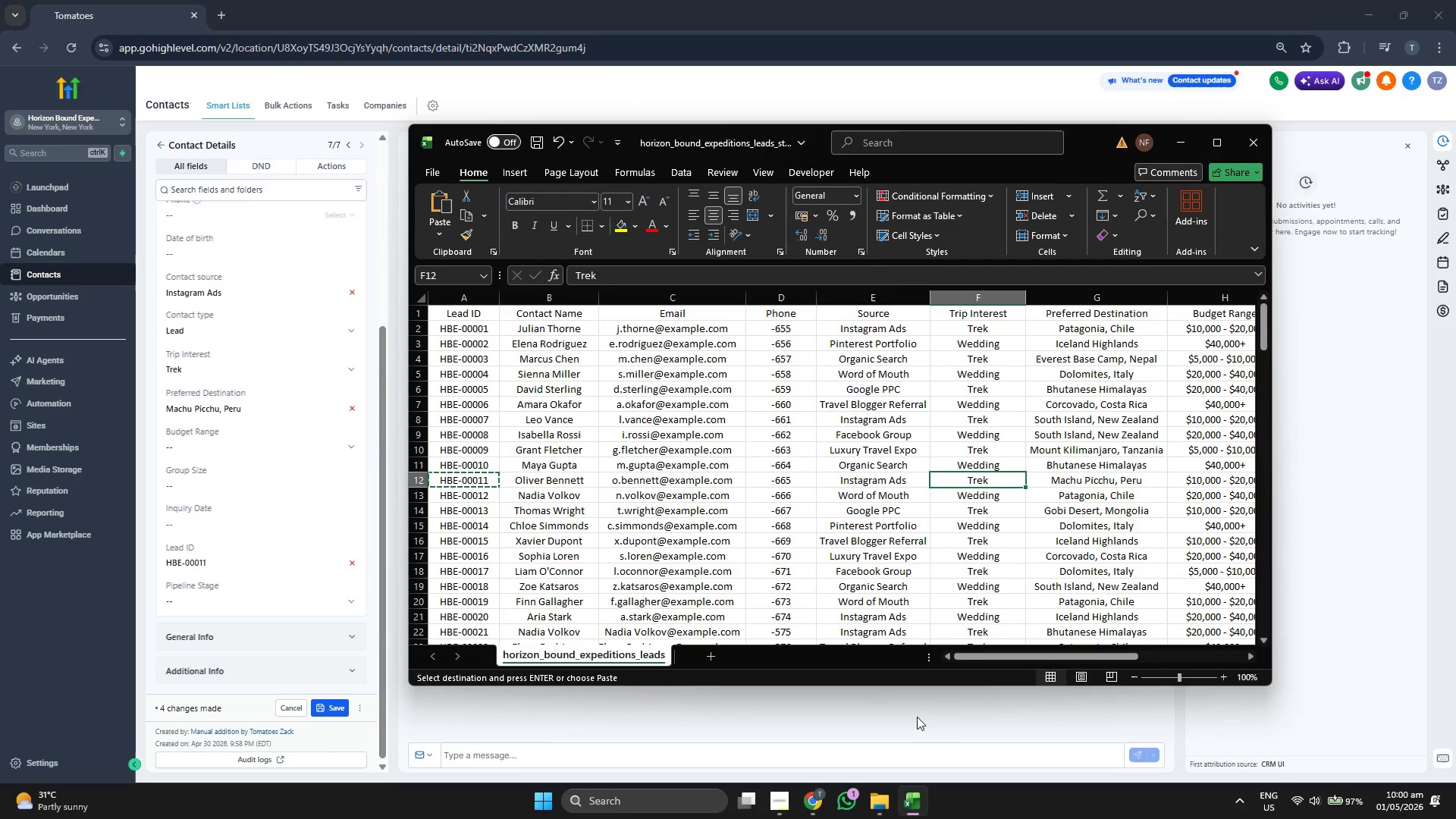 
key(ArrowLeft)
 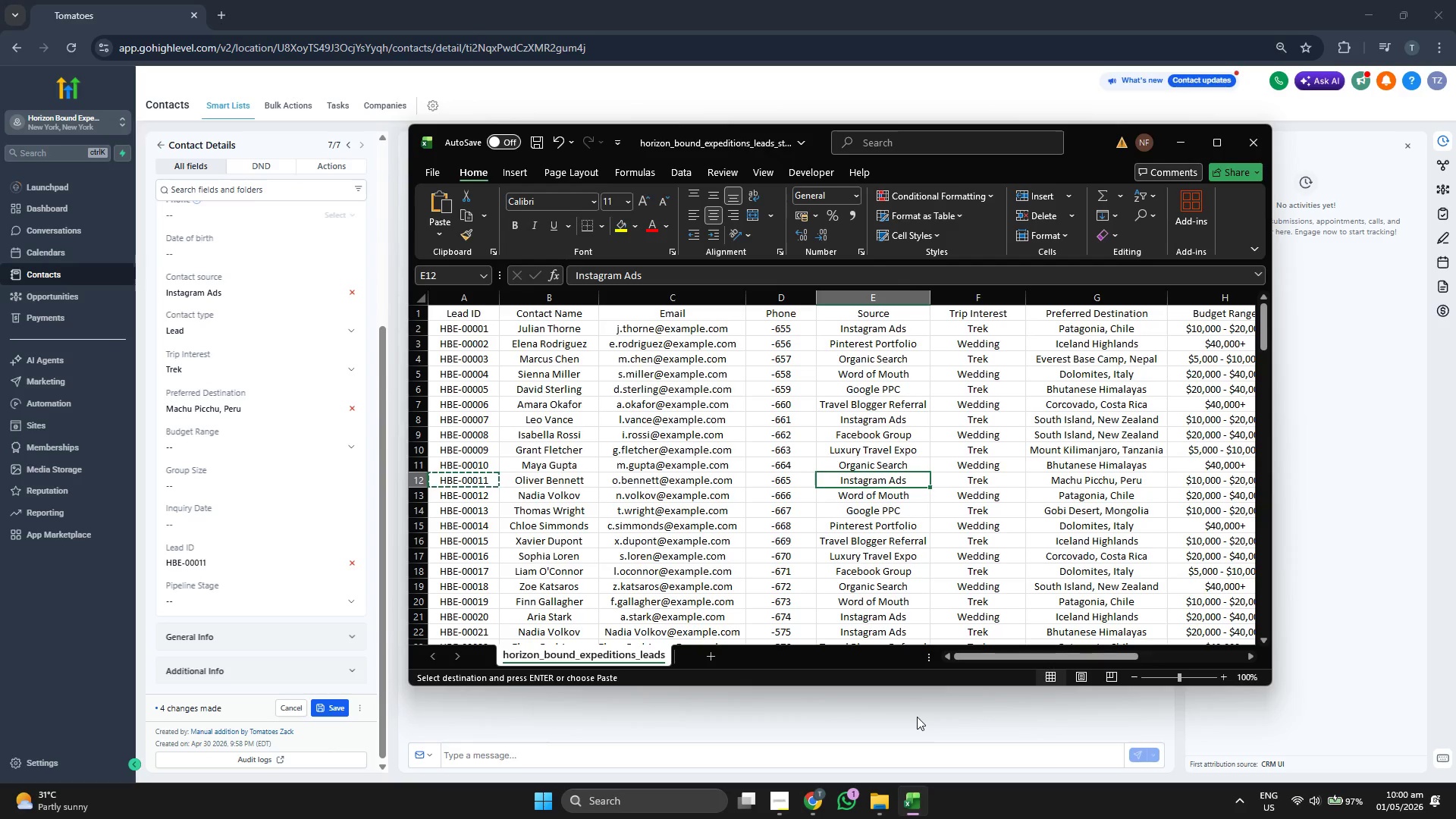 
hold_key(key=ControlLeft, duration=0.33)
 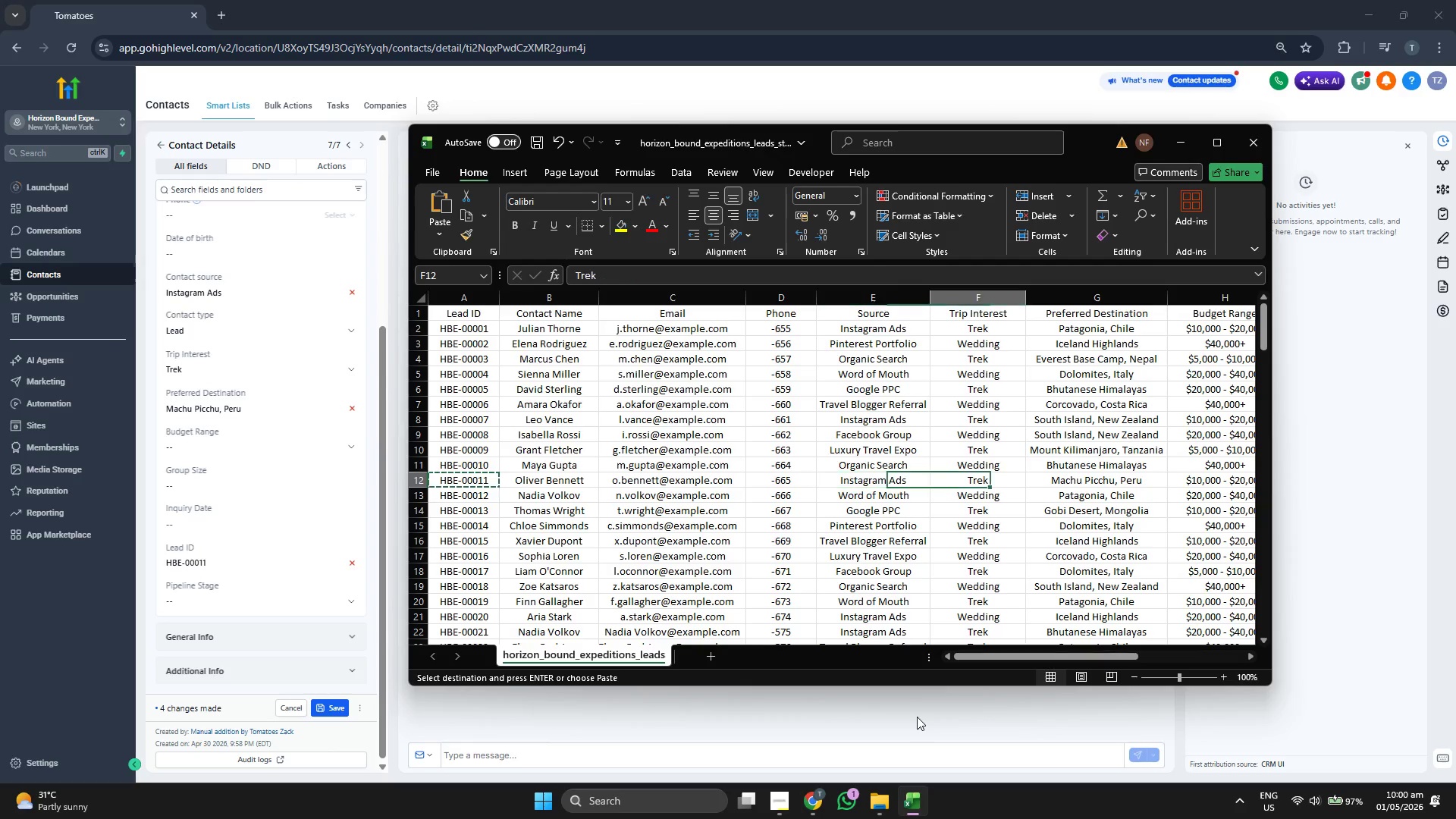 
key(ArrowRight)
 